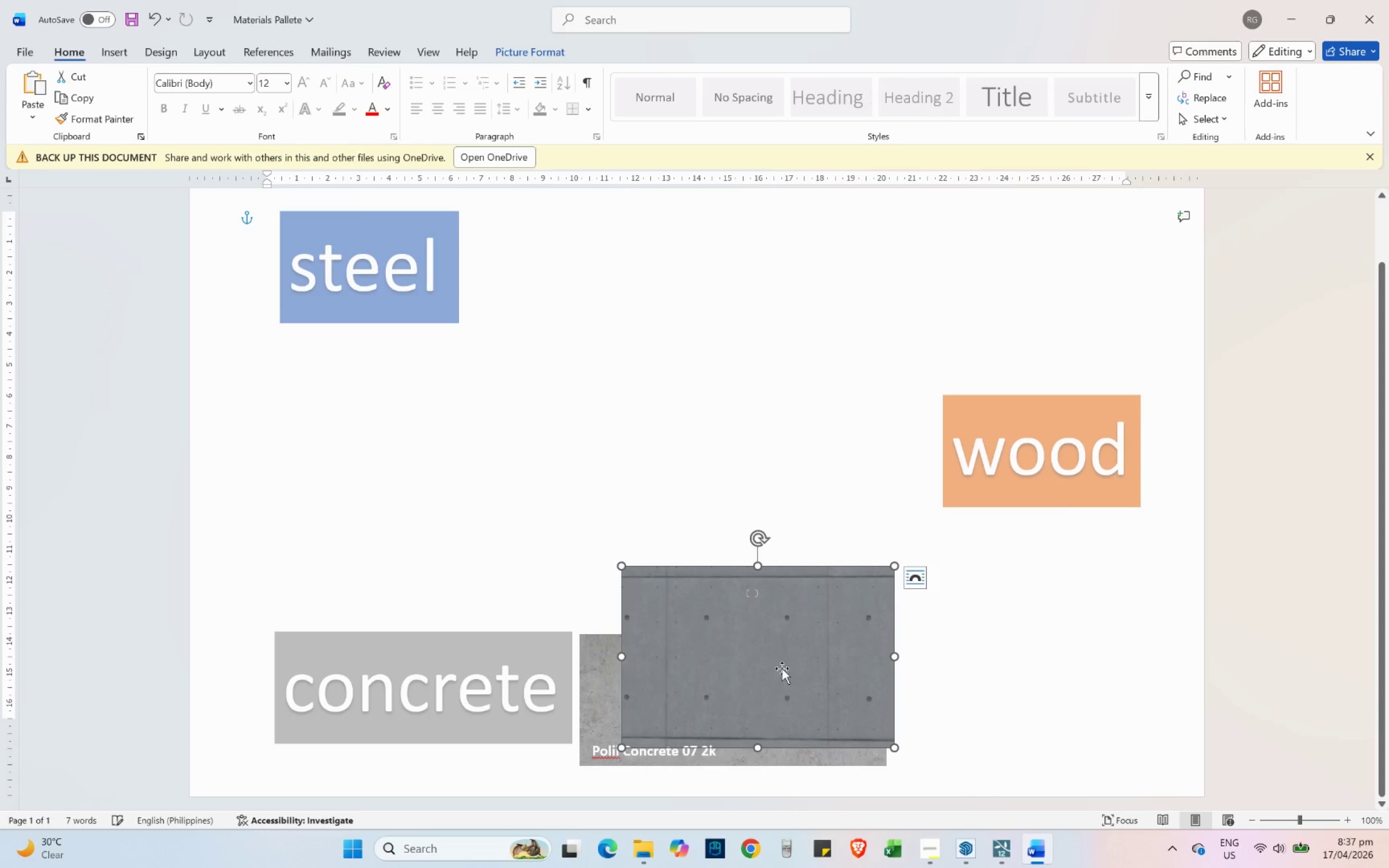 
left_click_drag(start_coordinate=[782, 653], to_coordinate=[1047, 675])
 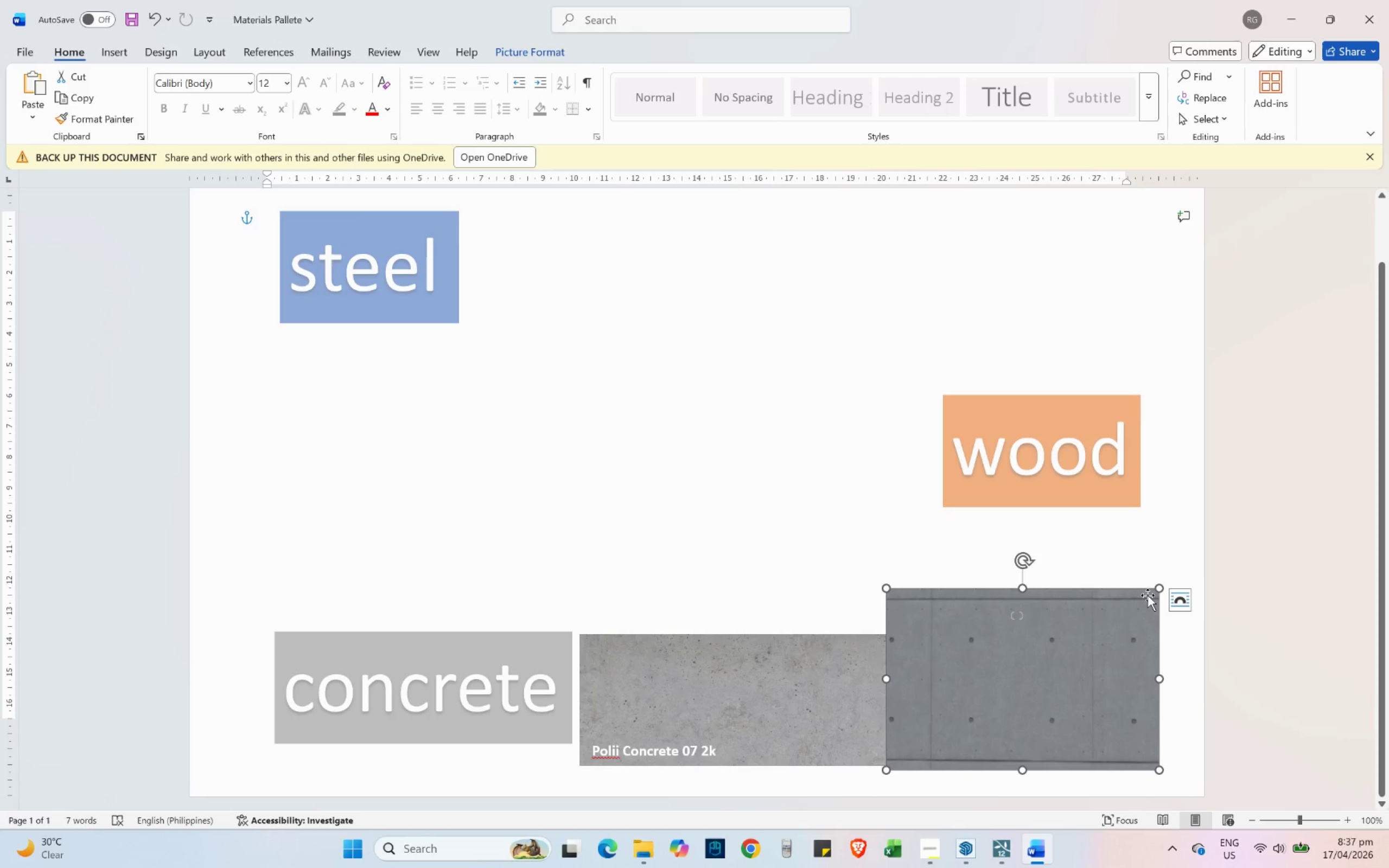 
left_click_drag(start_coordinate=[1154, 590], to_coordinate=[1049, 639])
 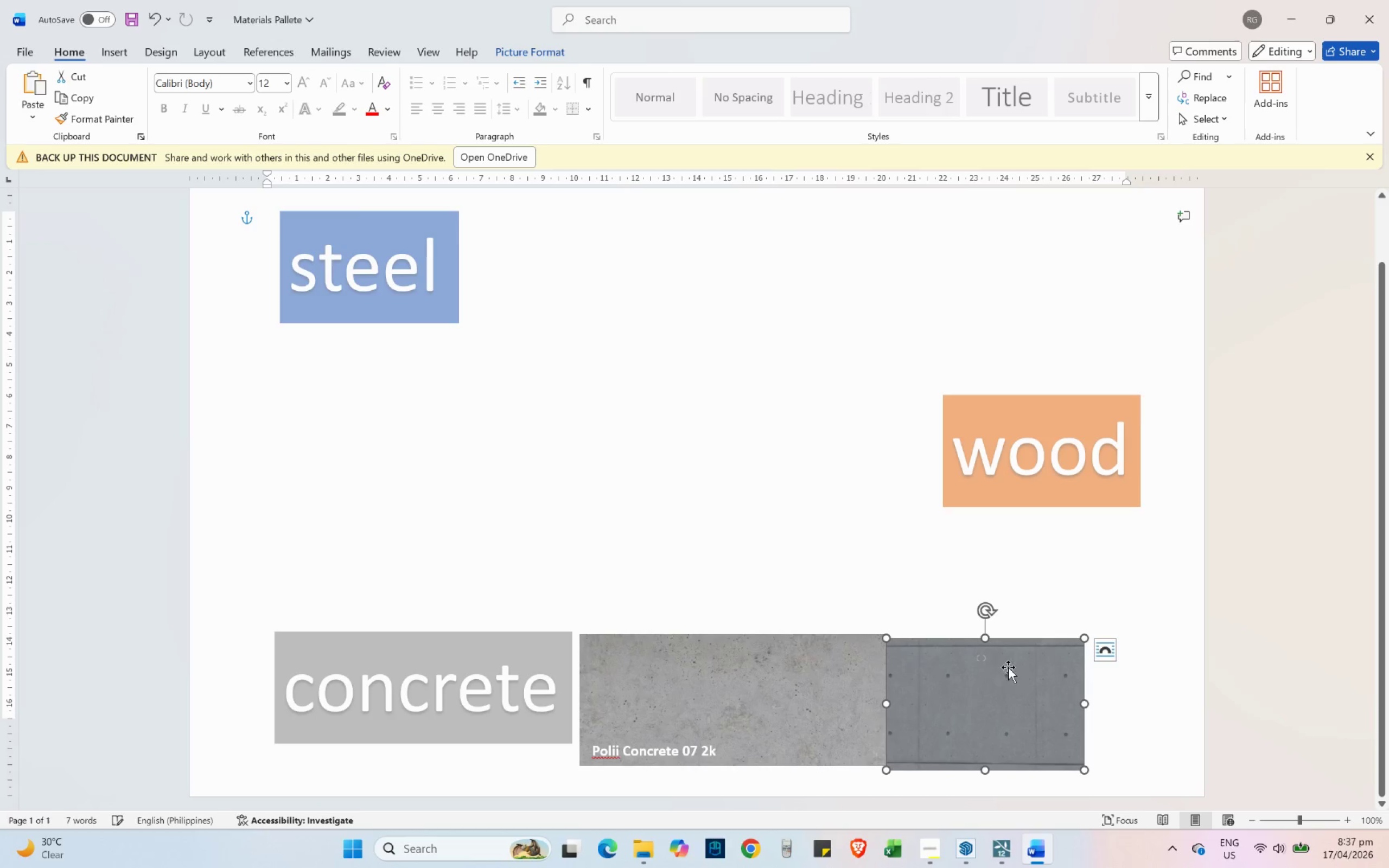 
left_click_drag(start_coordinate=[991, 676], to_coordinate=[994, 674])
 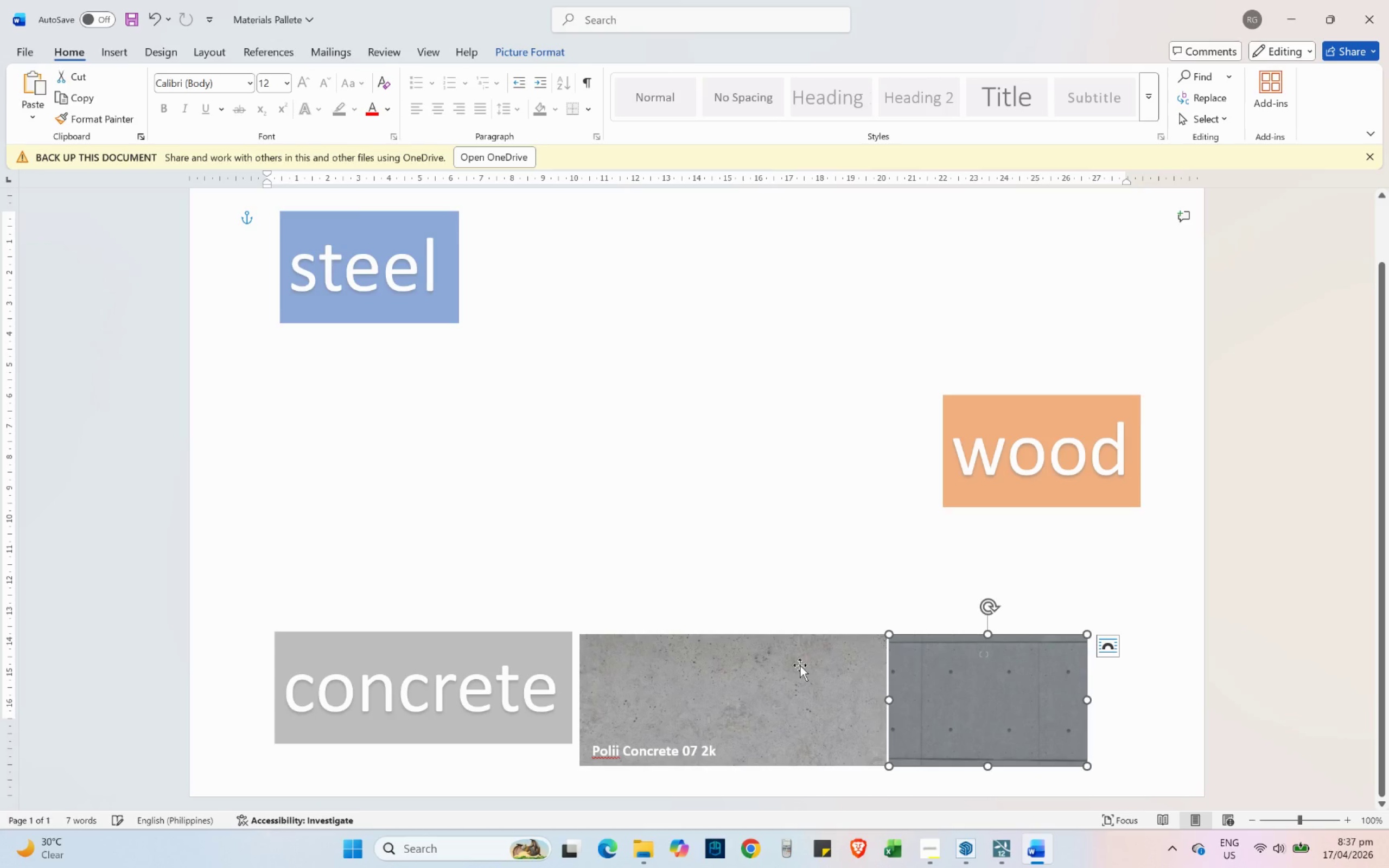 
left_click([800, 665])
 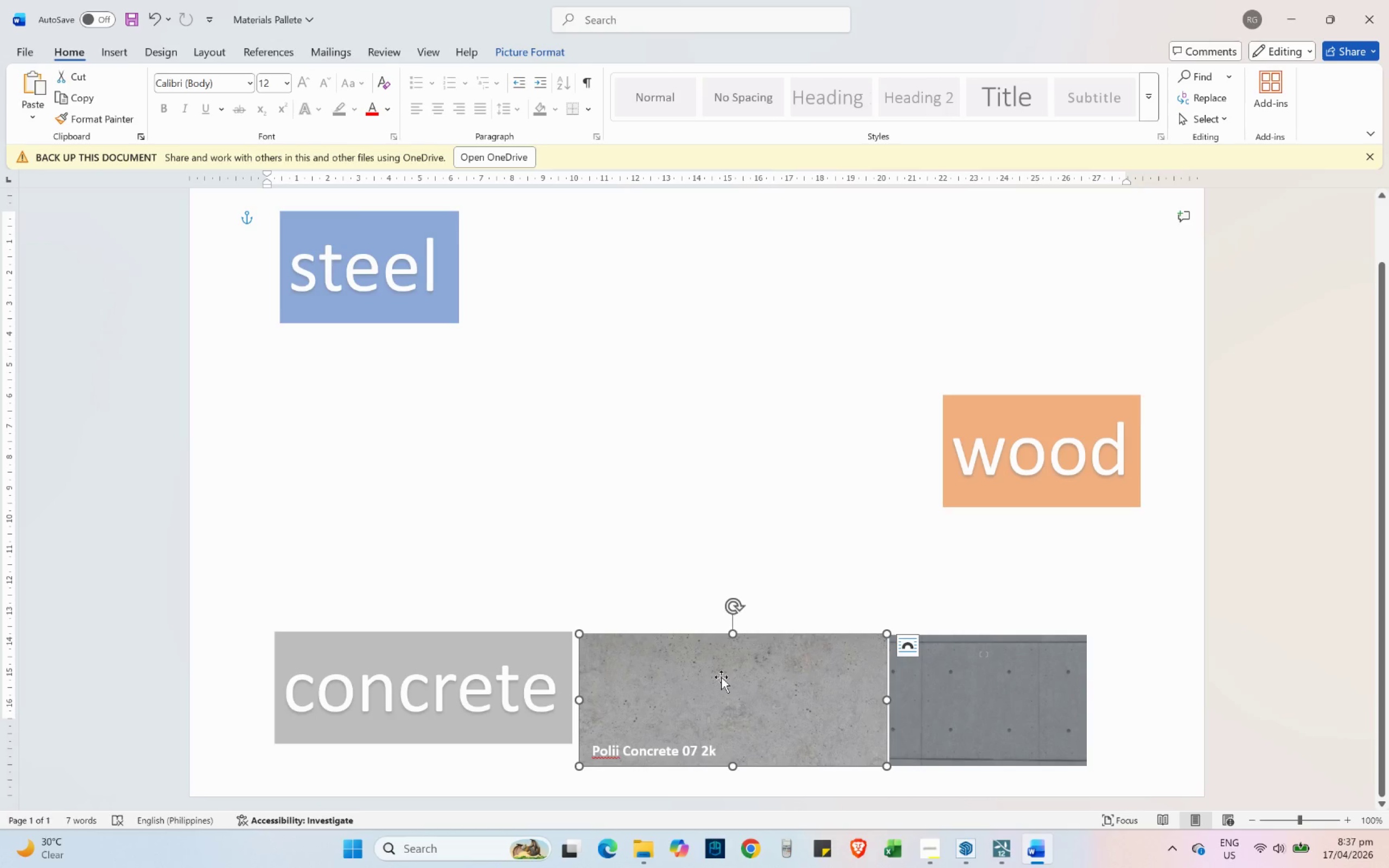 
left_click_drag(start_coordinate=[724, 676], to_coordinate=[718, 660])
 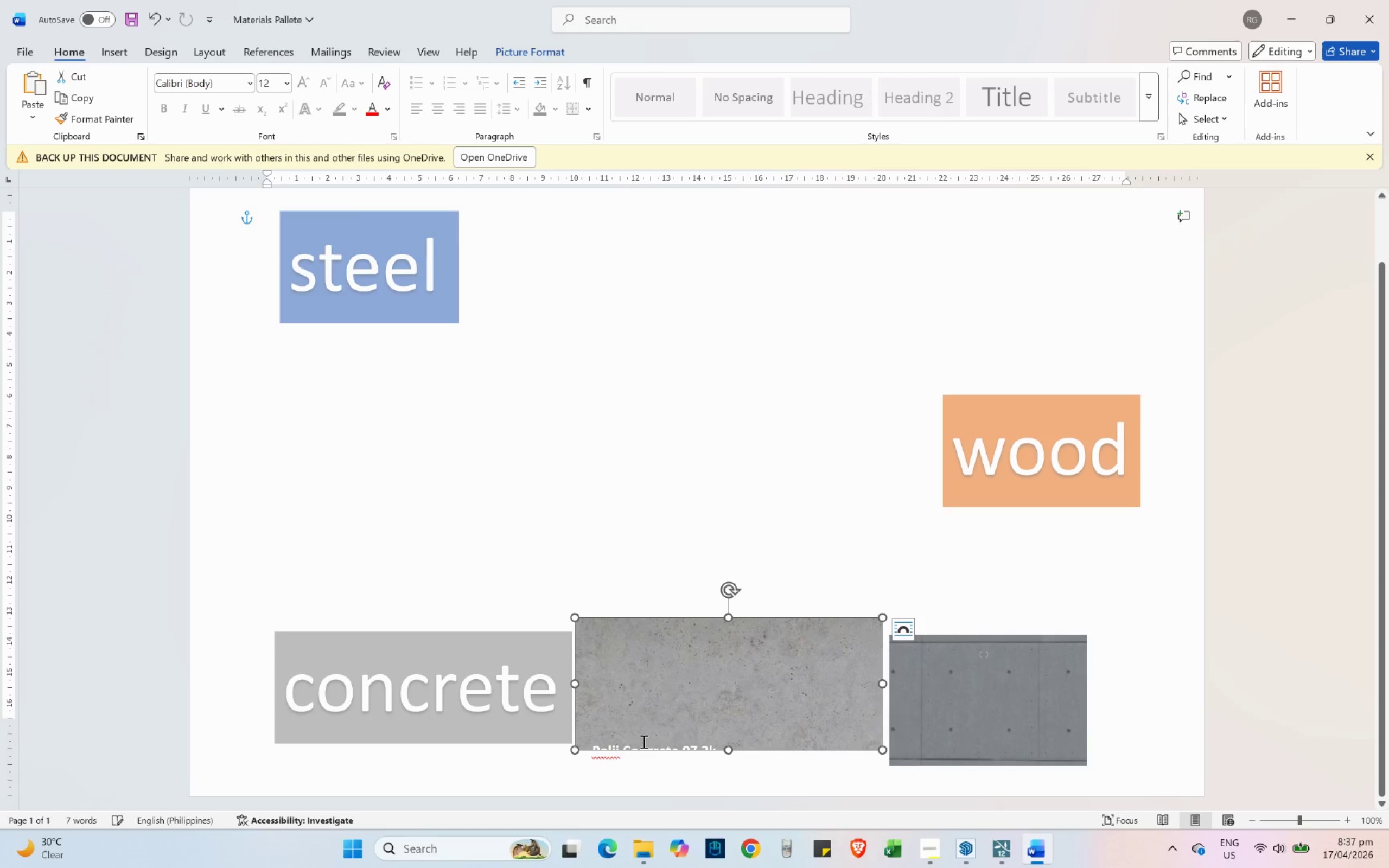 
left_click([638, 746])
 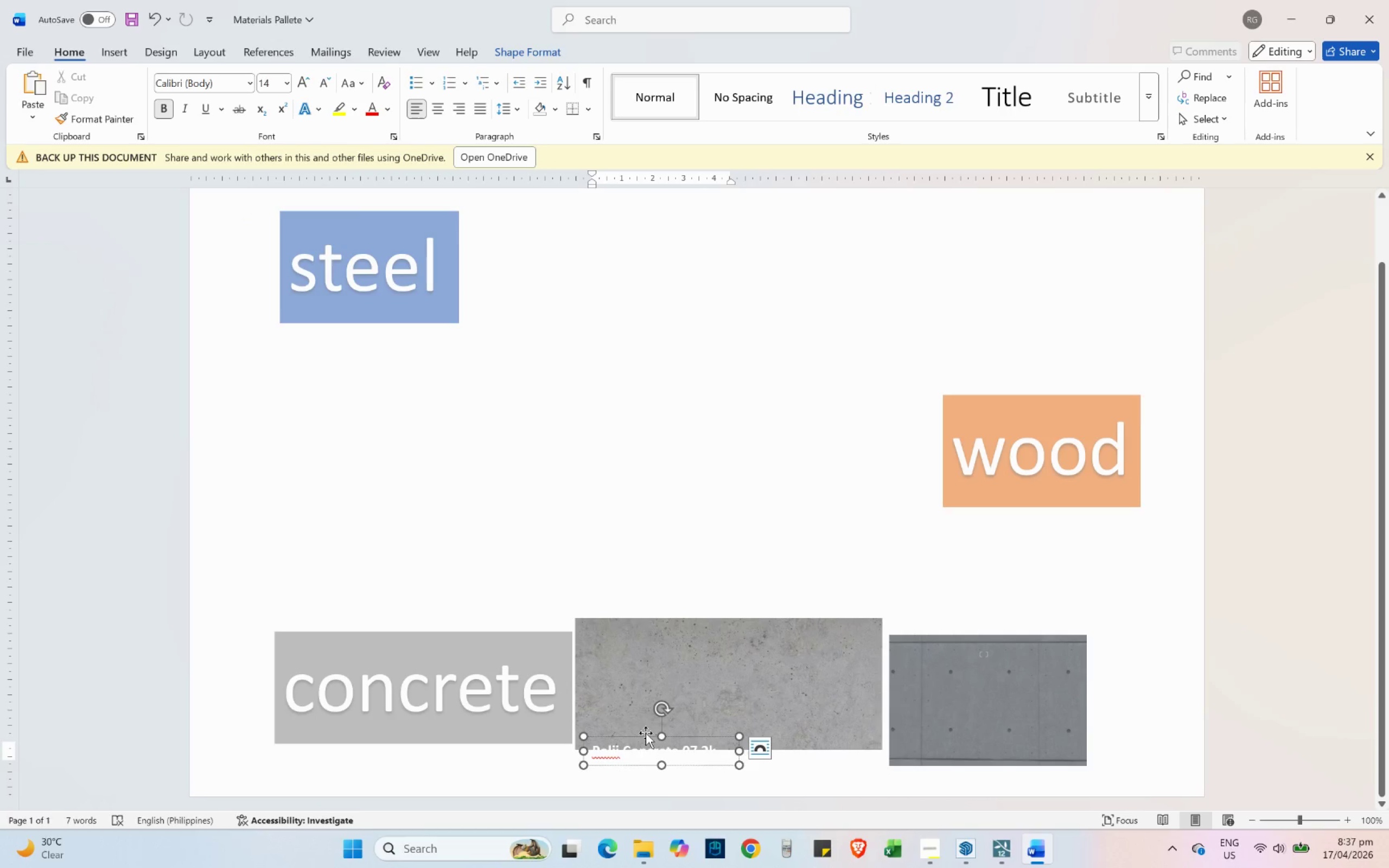 
left_click_drag(start_coordinate=[646, 733], to_coordinate=[639, 718])
 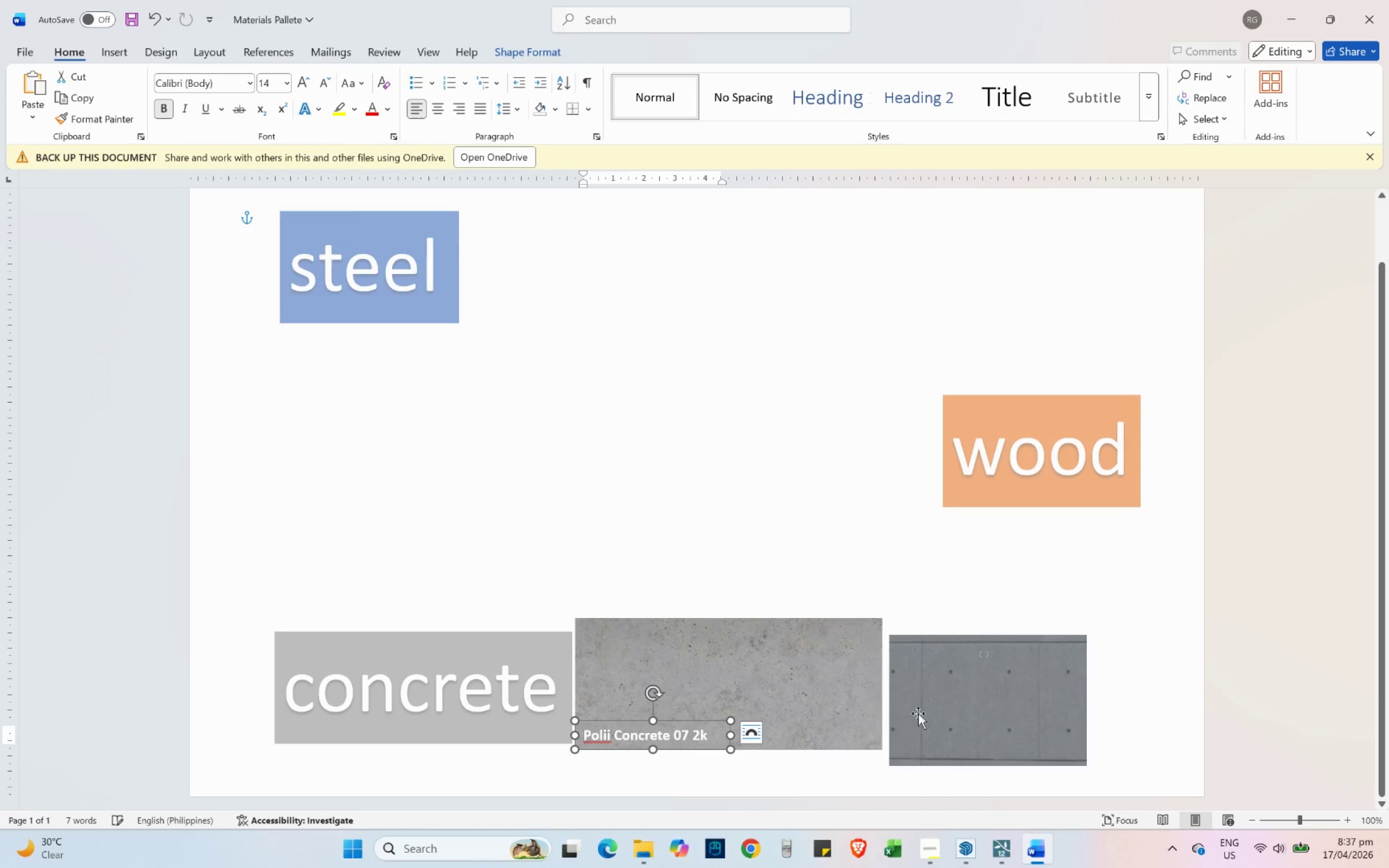 
left_click_drag(start_coordinate=[937, 713], to_coordinate=[858, 697])
 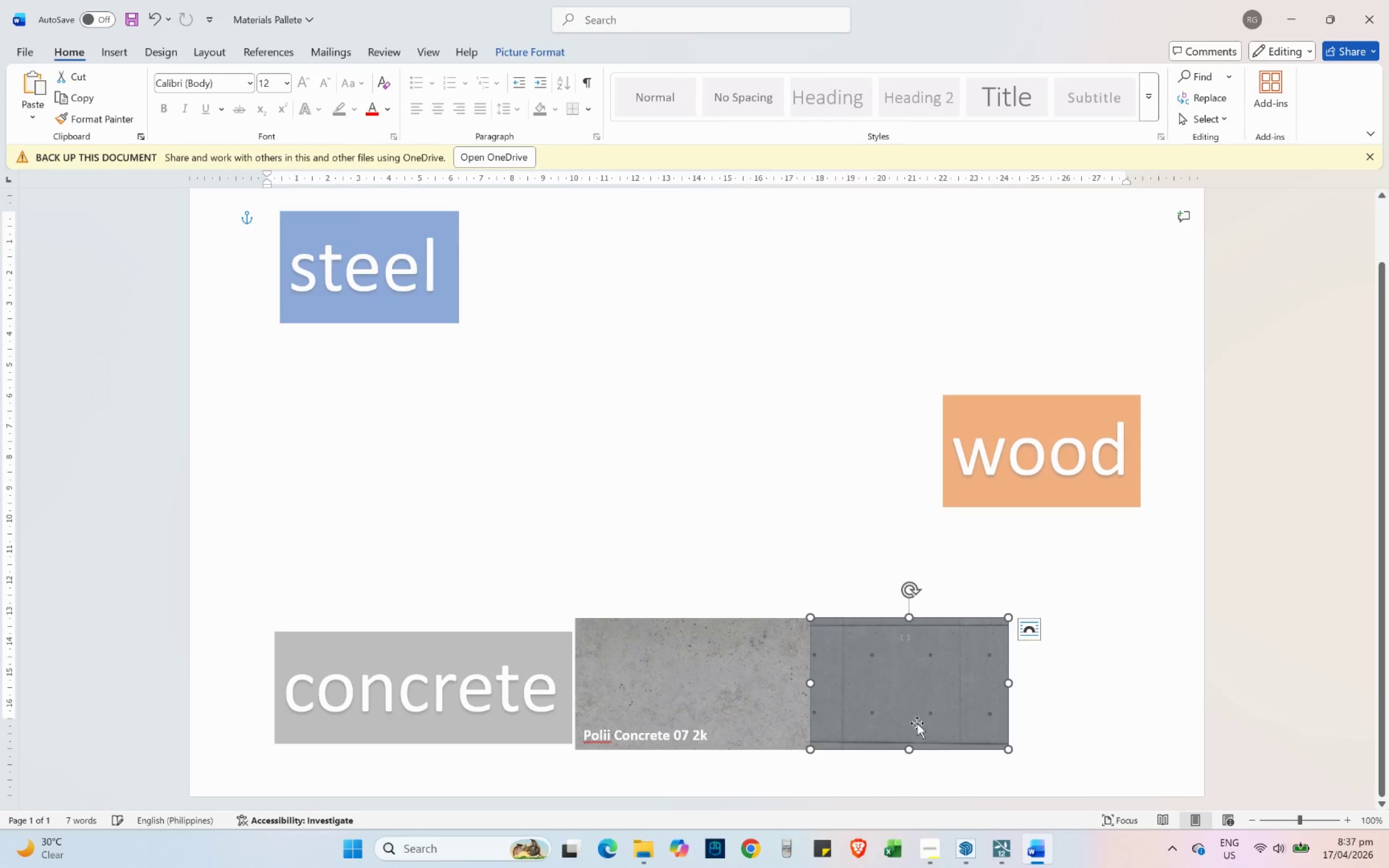 
left_click_drag(start_coordinate=[888, 709], to_coordinate=[838, 709])
 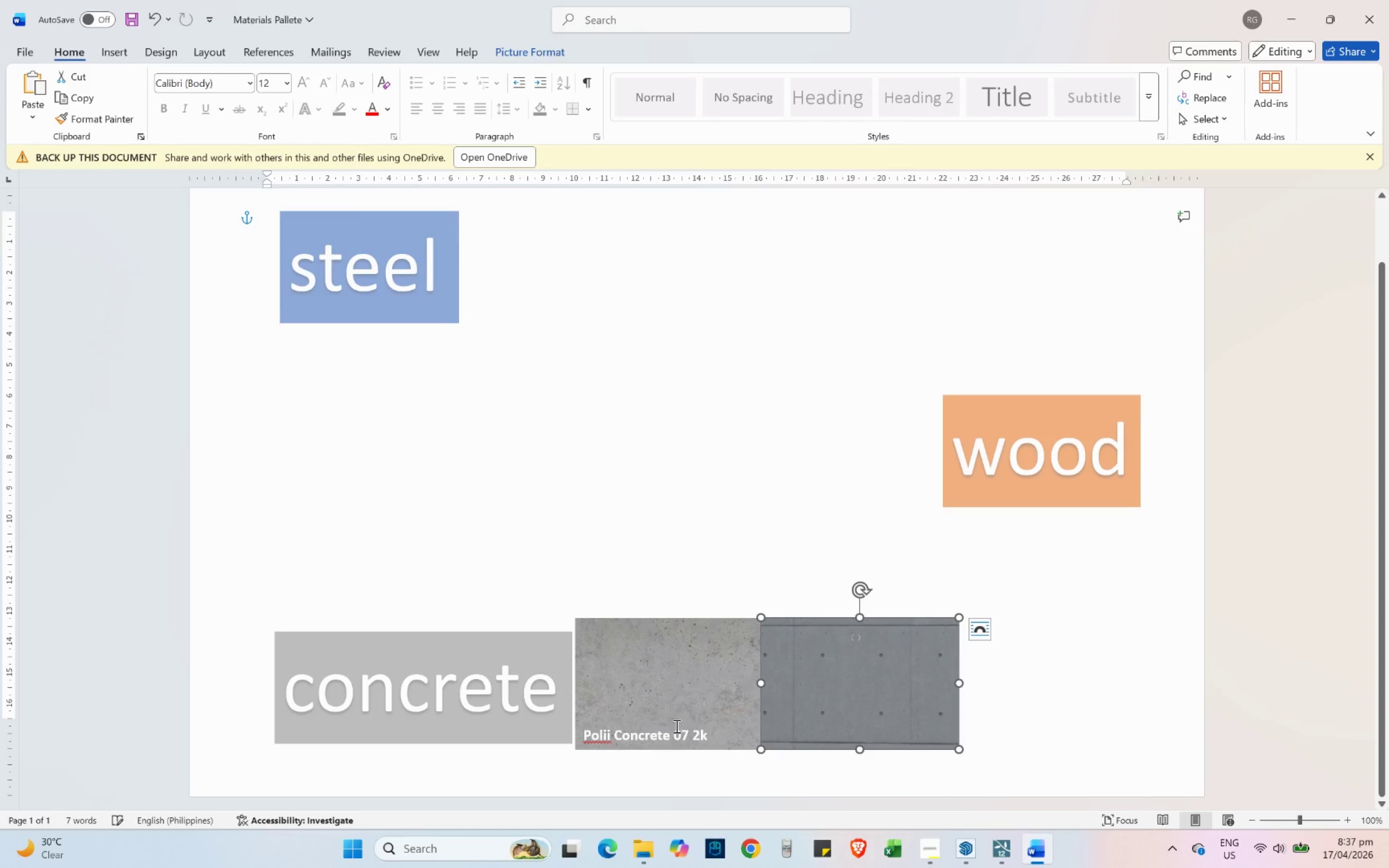 
left_click([675, 727])
 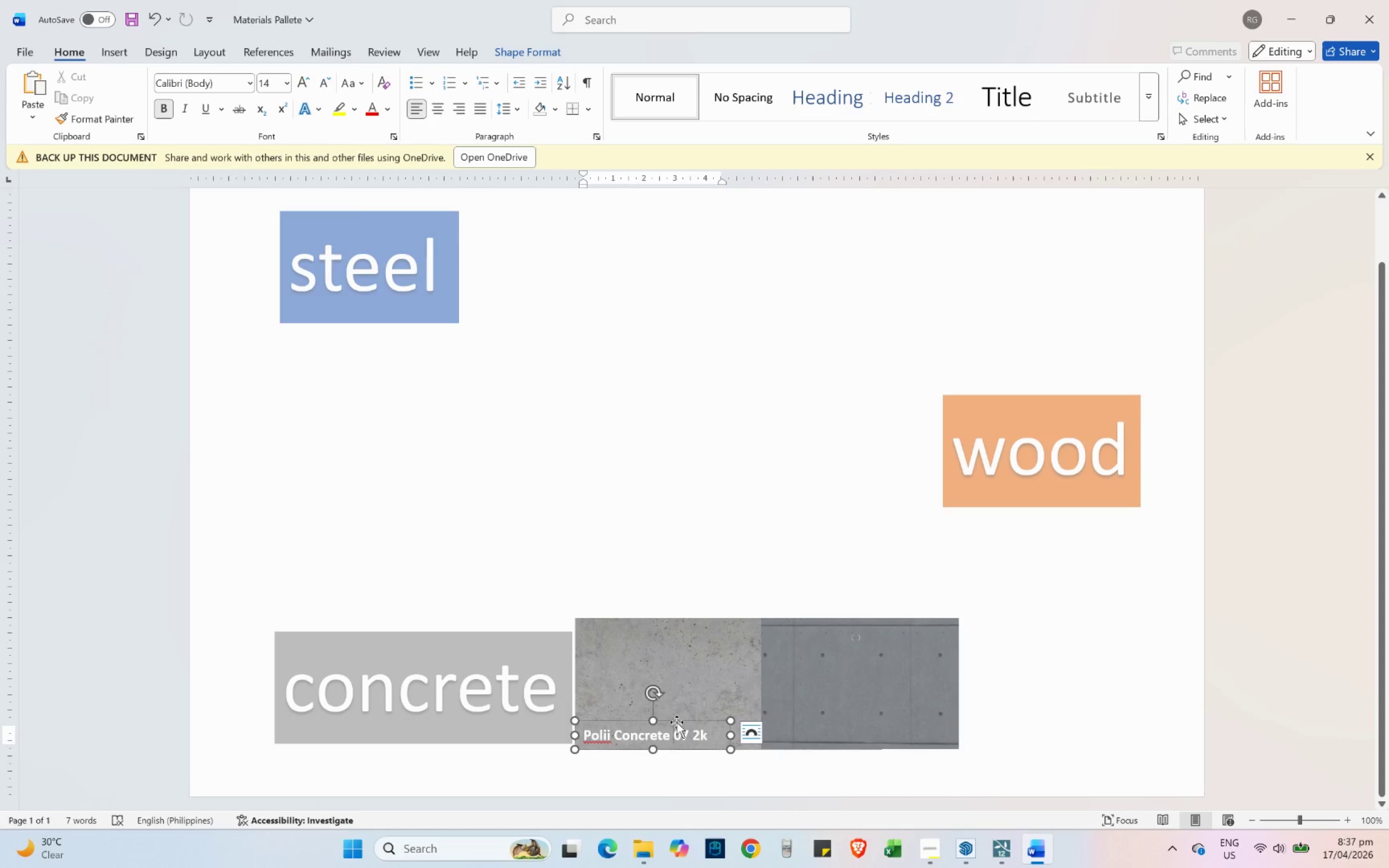 
left_click([677, 722])
 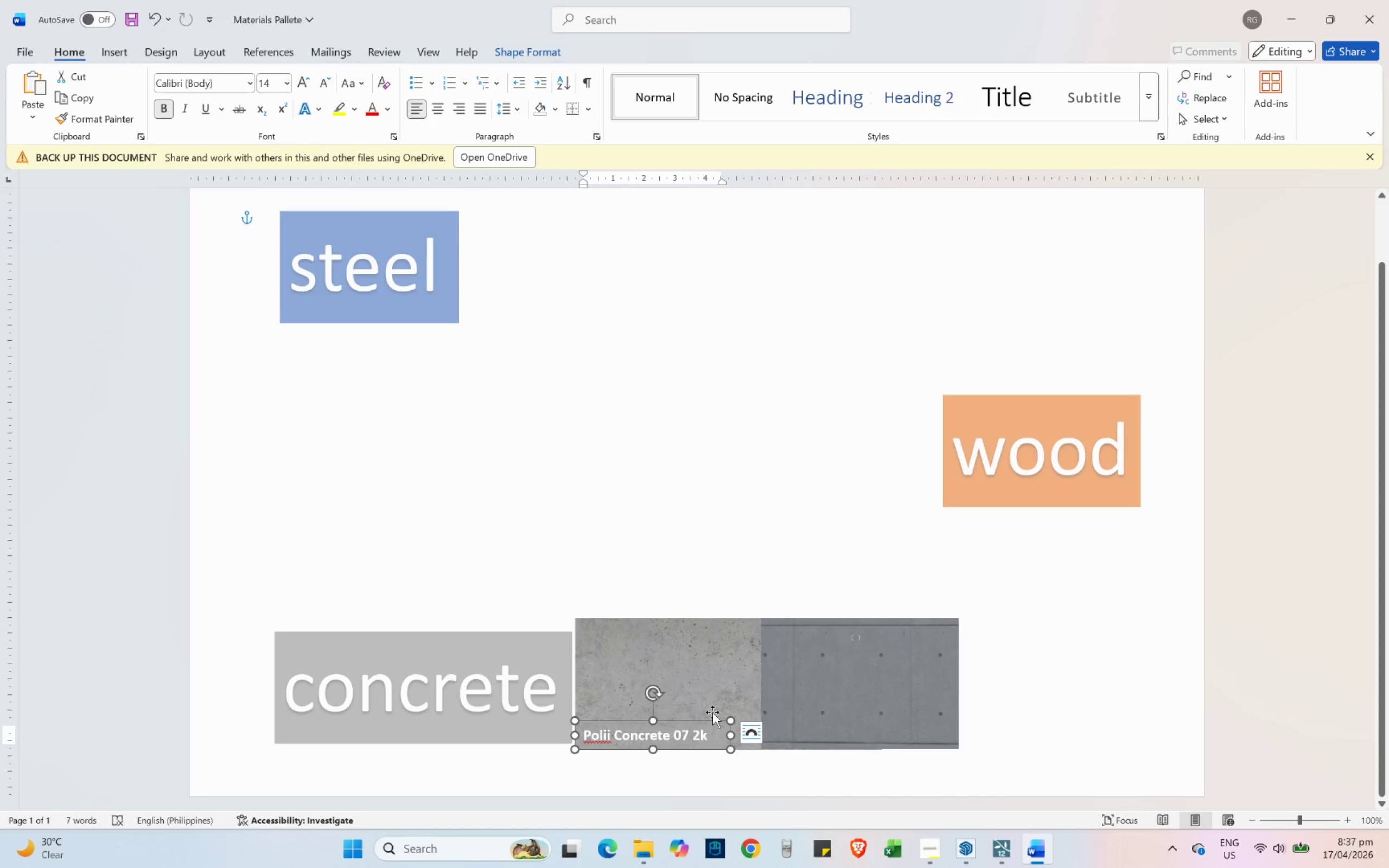 
key(Control+C)
 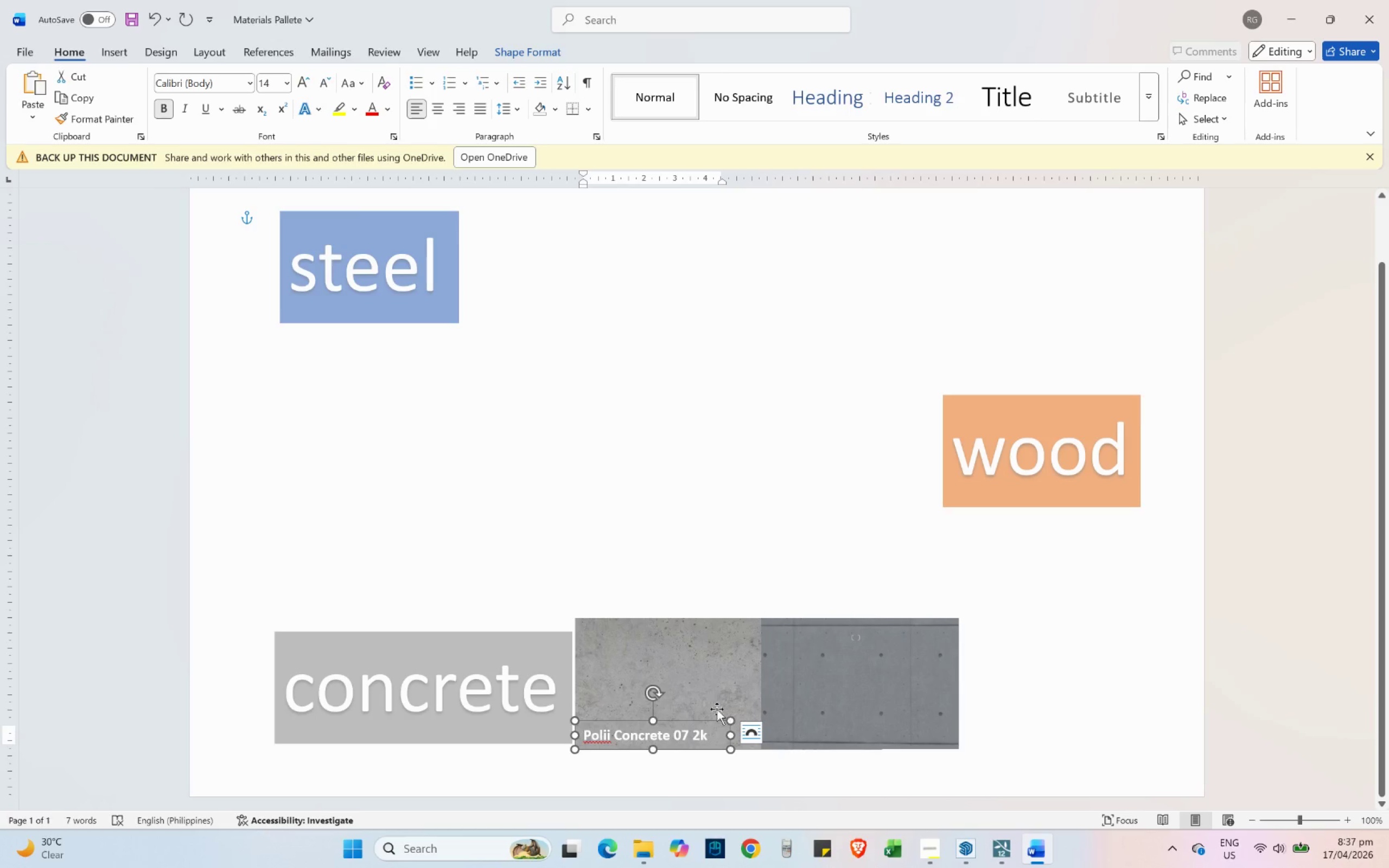 
key(Control+ControlLeft)
 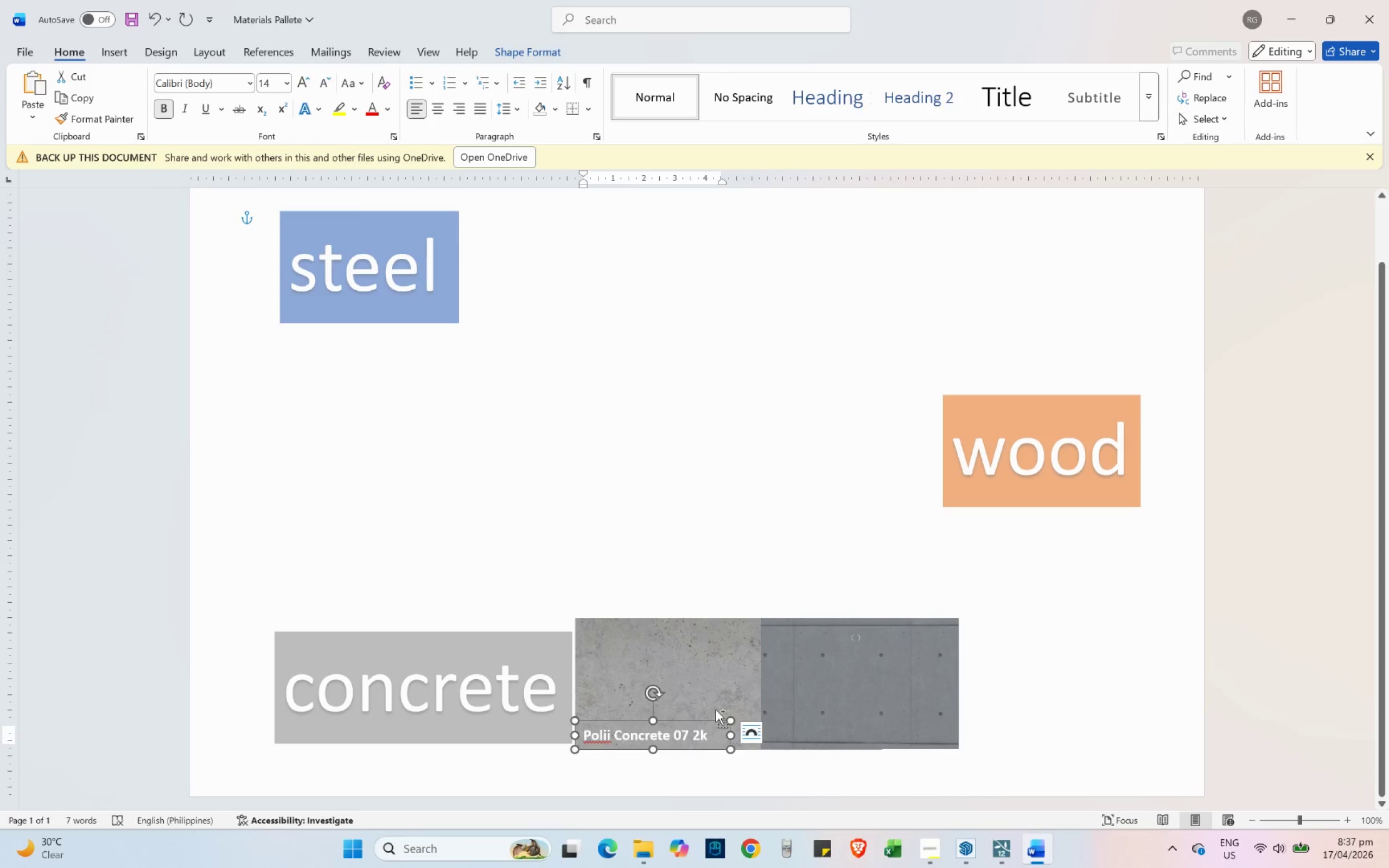 
key(Control+V)
 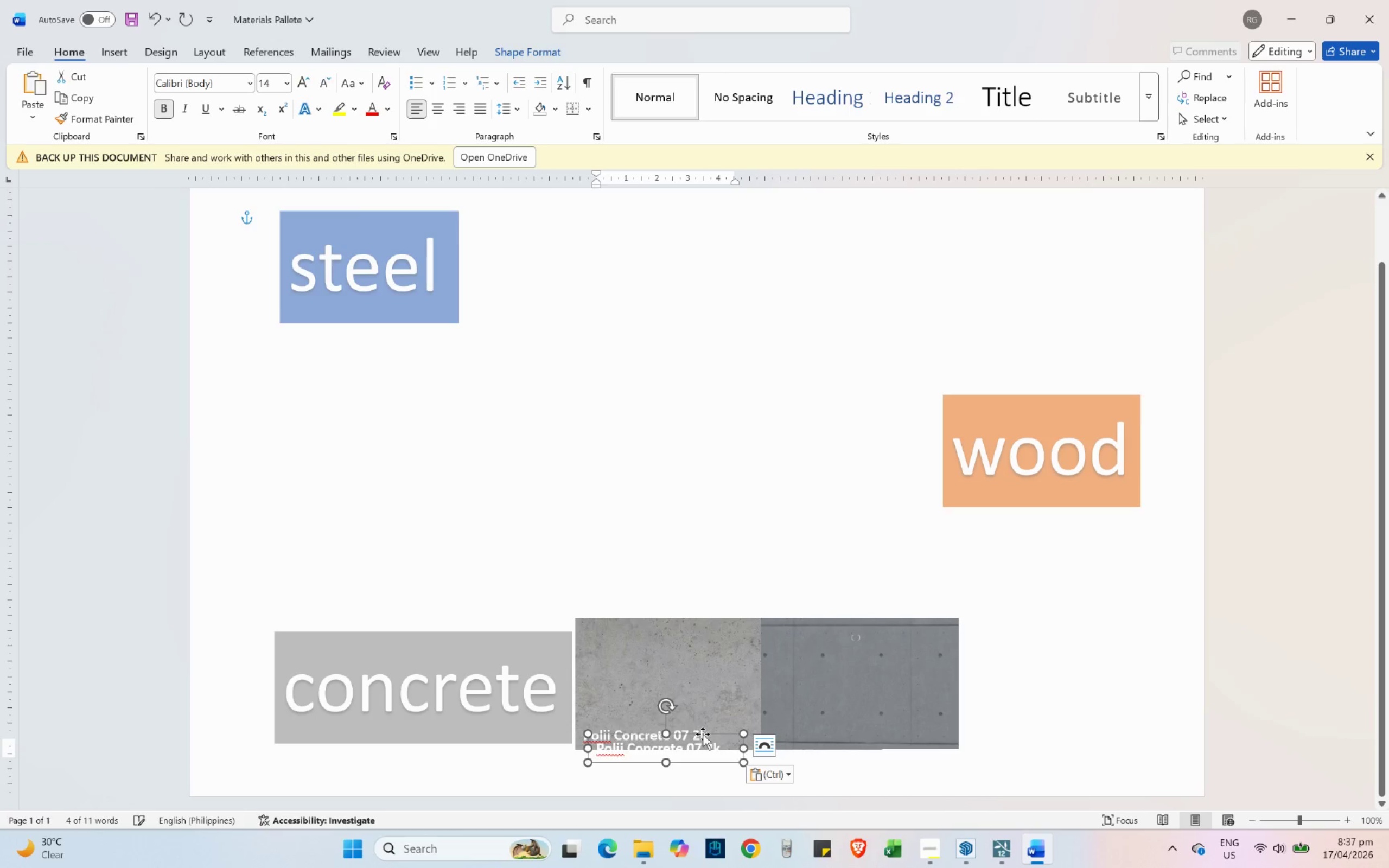 
left_click_drag(start_coordinate=[703, 734], to_coordinate=[885, 720])
 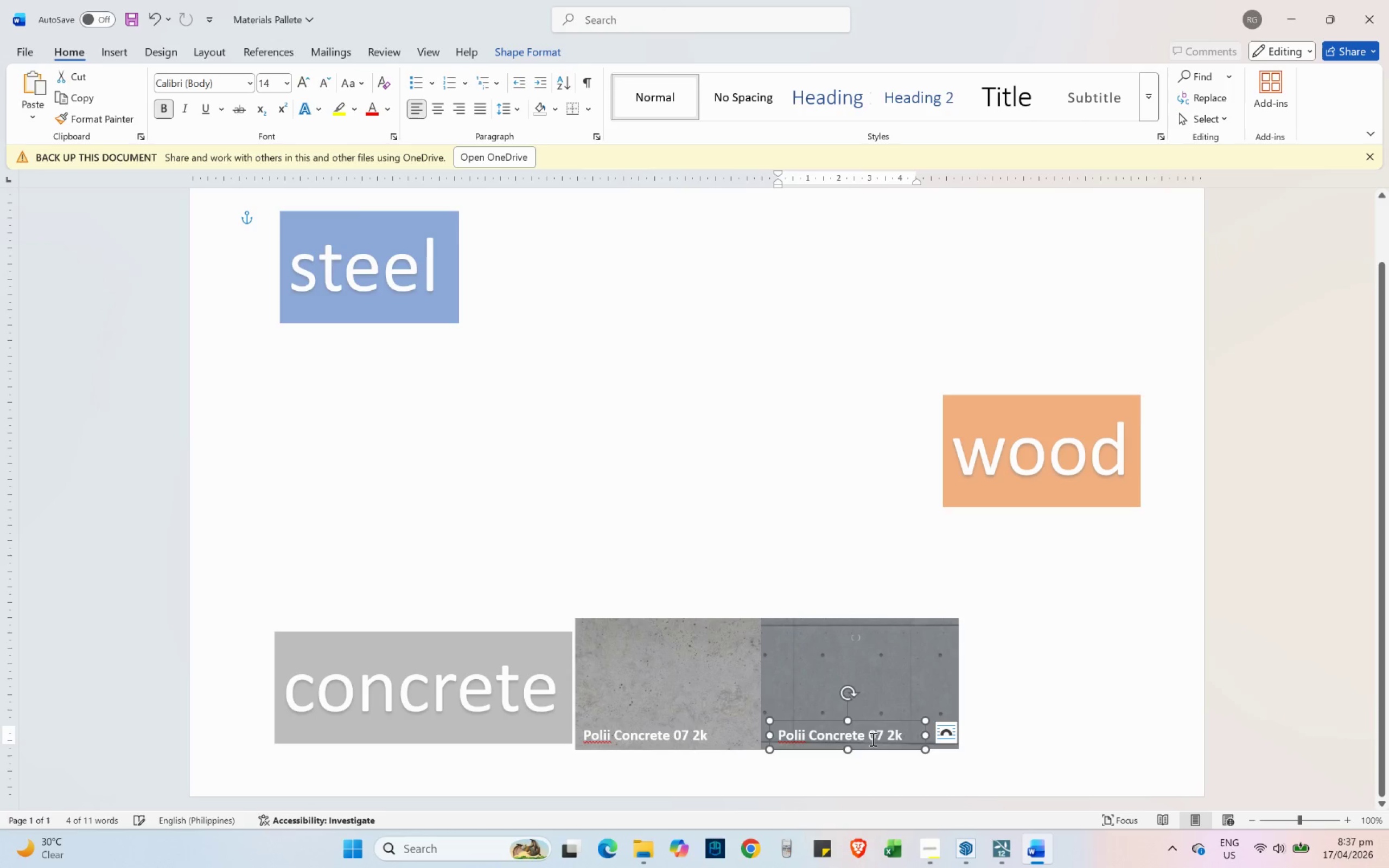 
left_click([872, 739])
 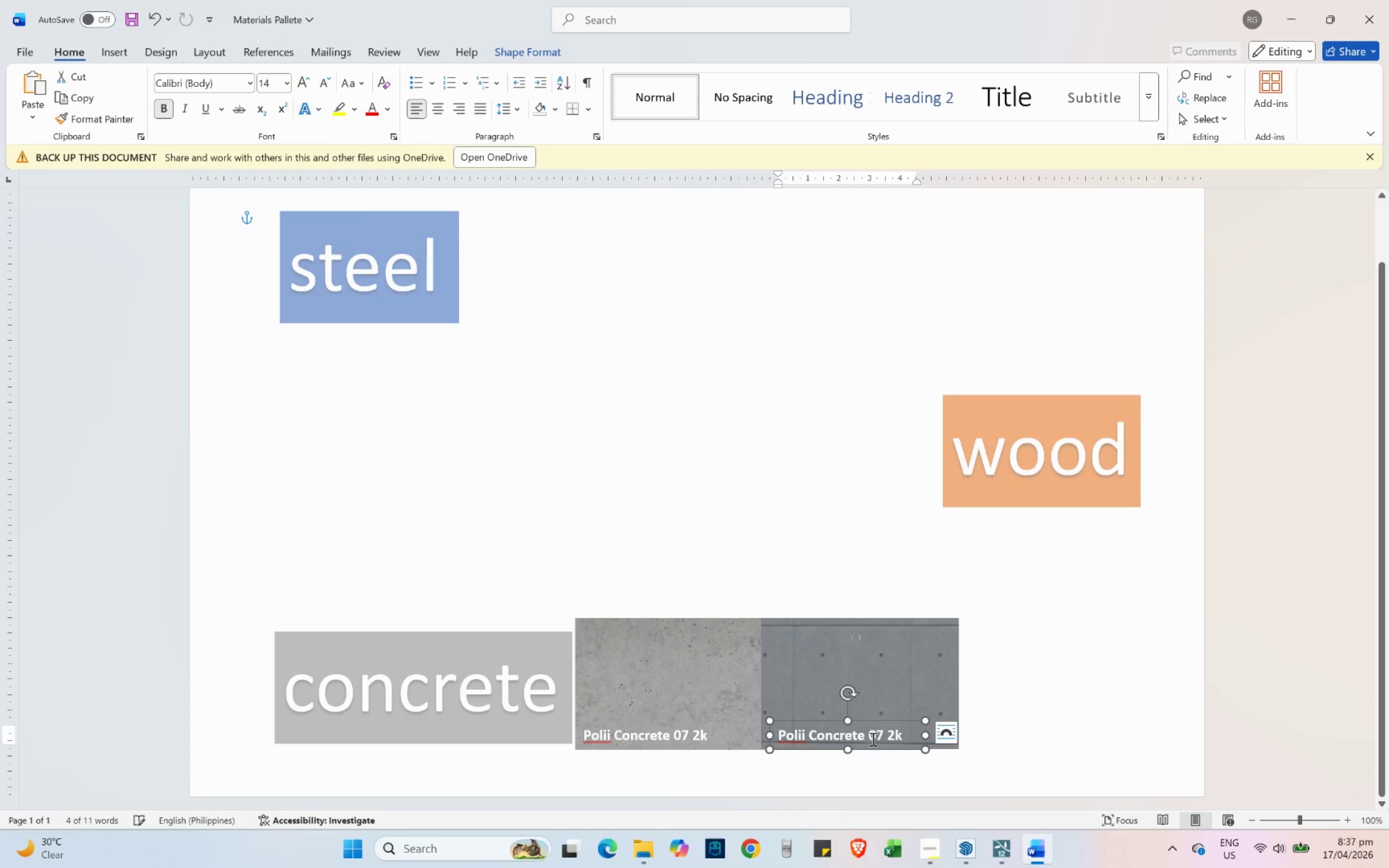 
key(Control+ControlLeft)
 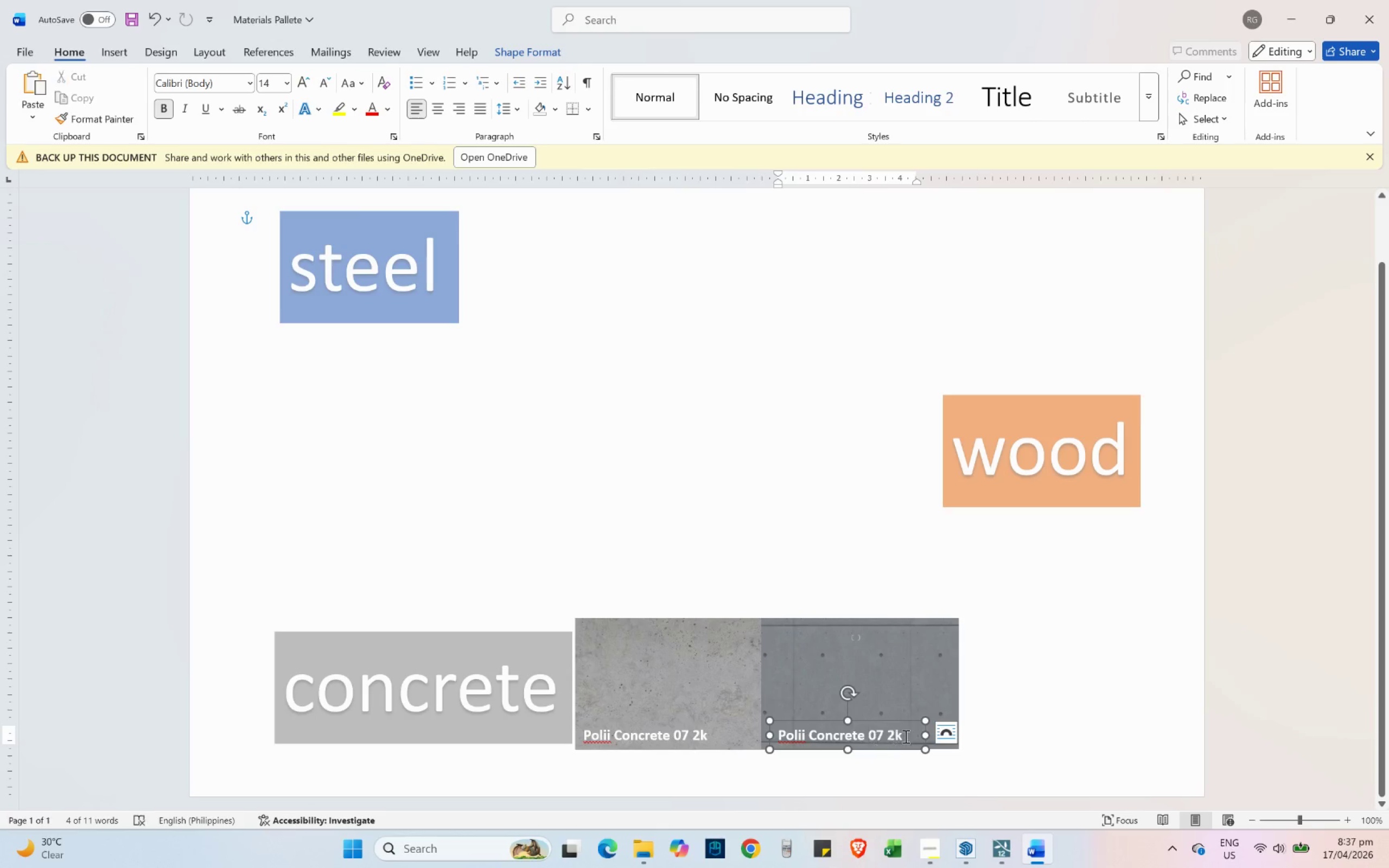 
key(Control+A)
 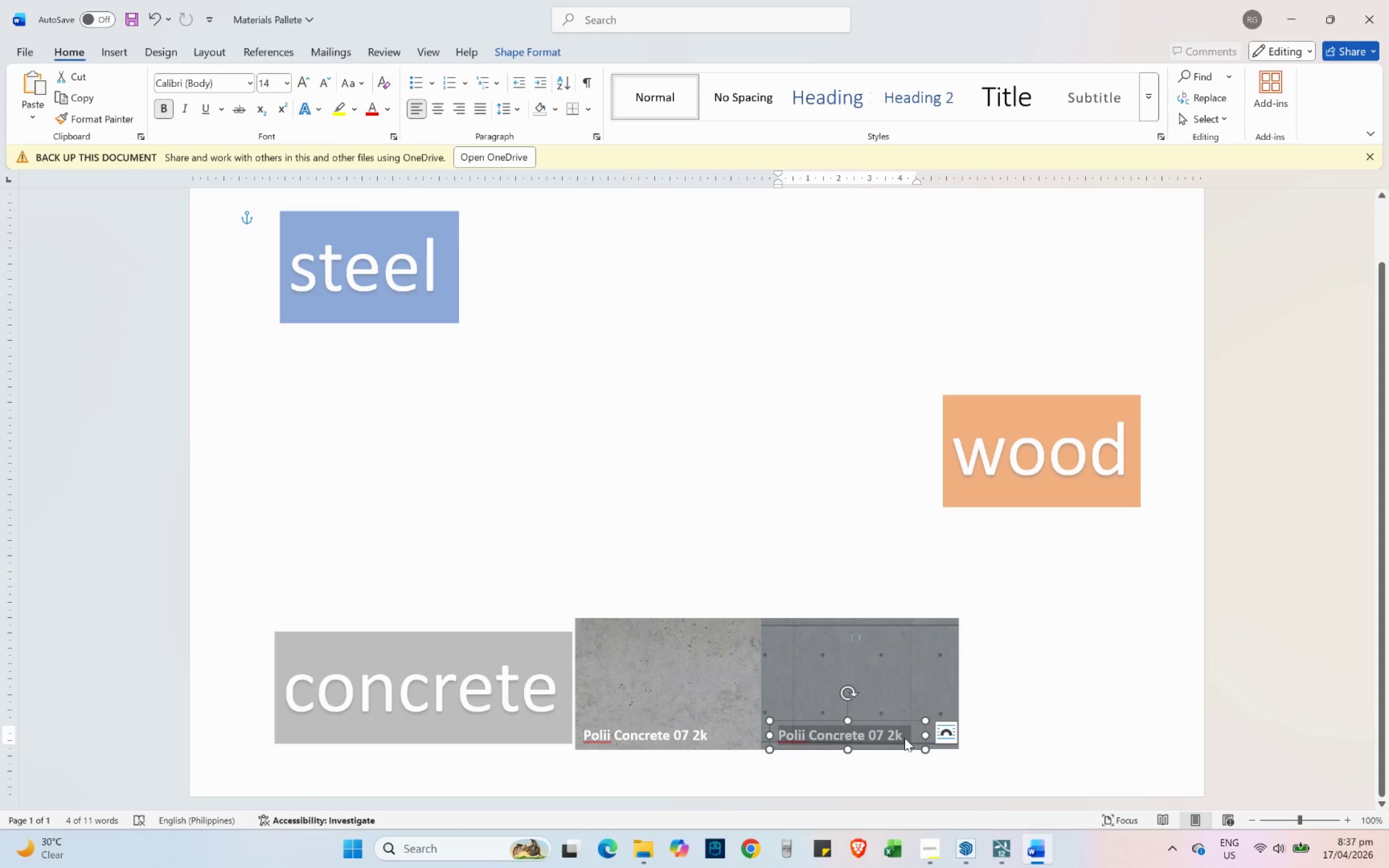 
type(Concrete 022 1024)
 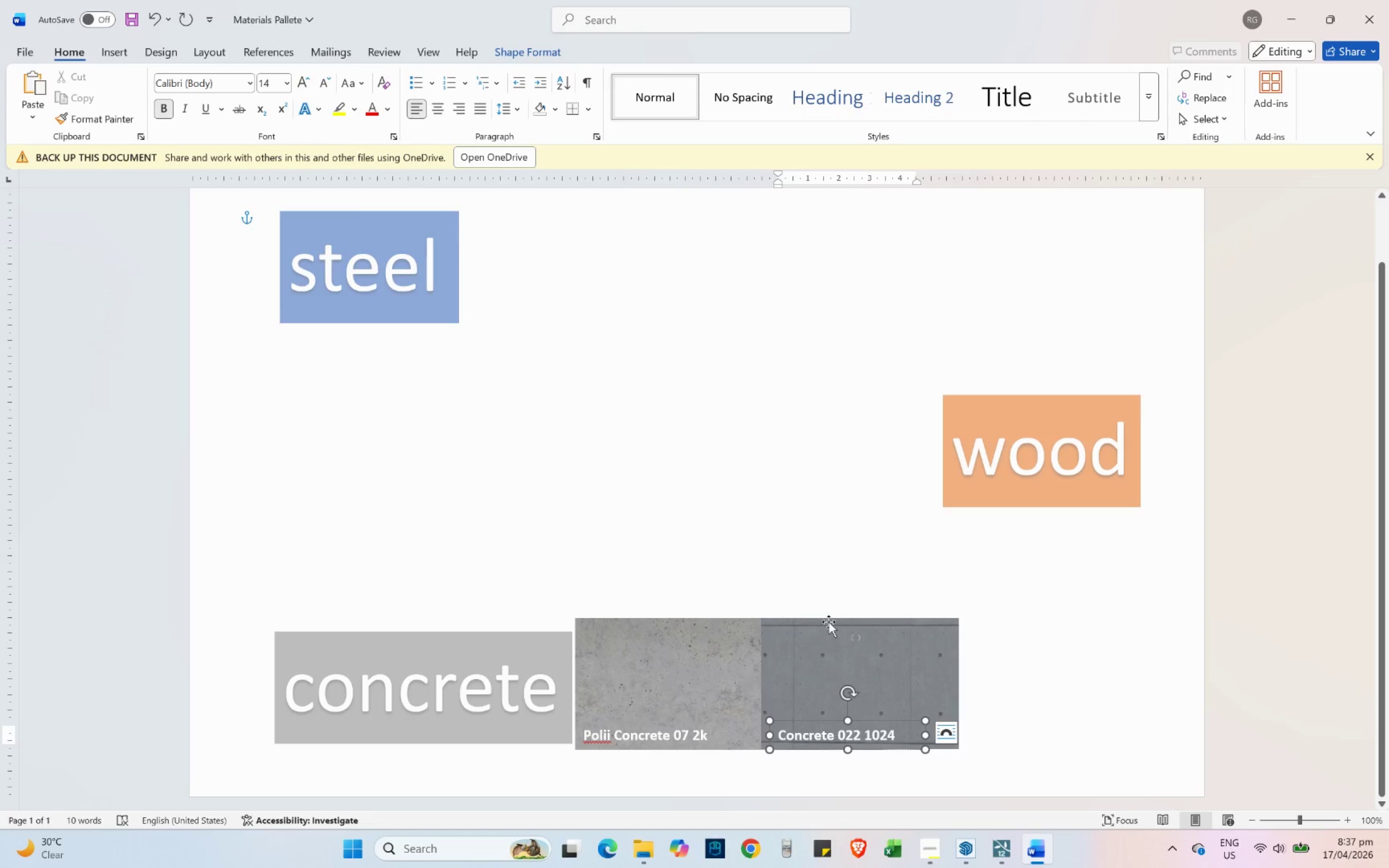 
key(Alt+AltLeft)
 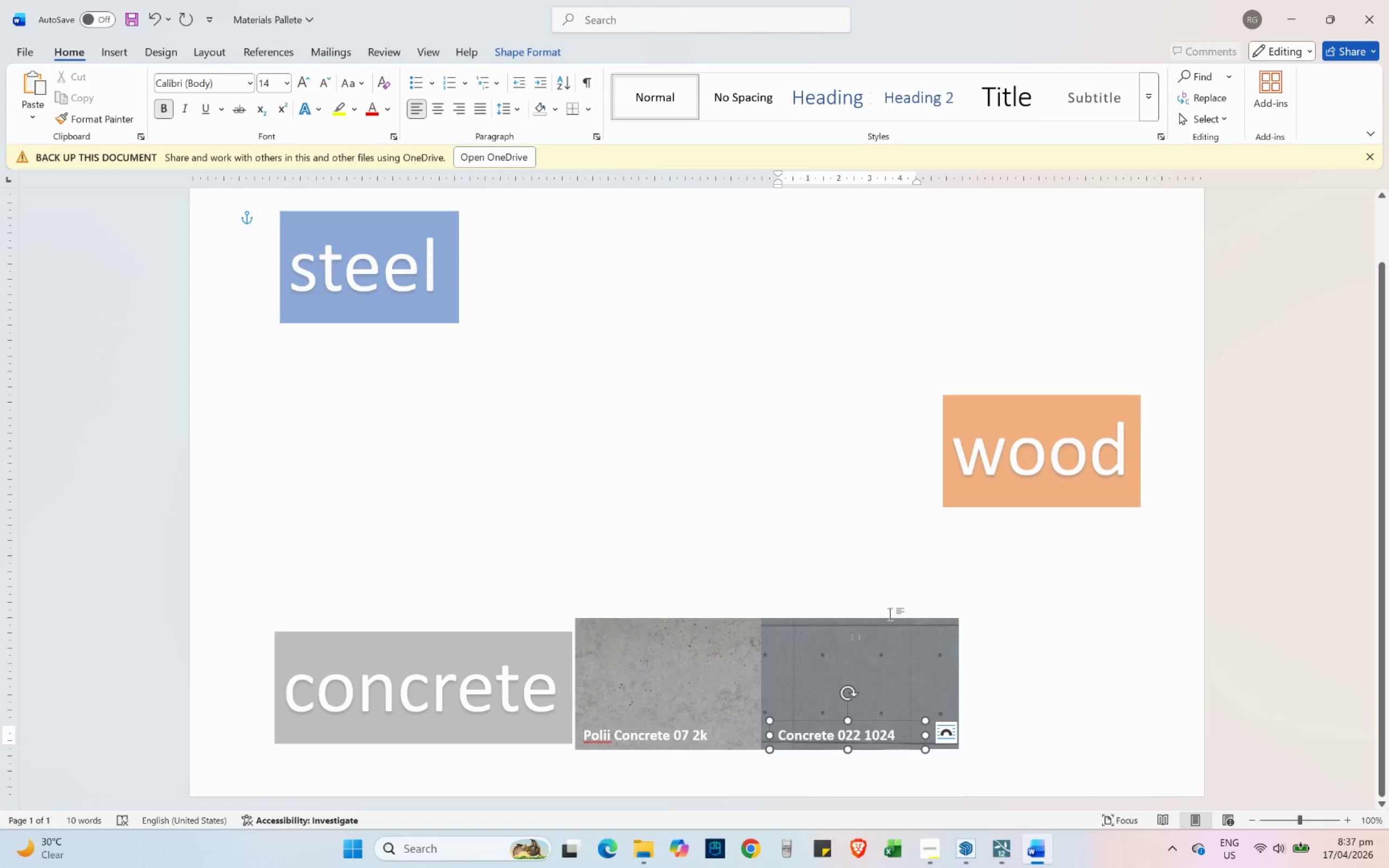 
key(Alt+Tab)
 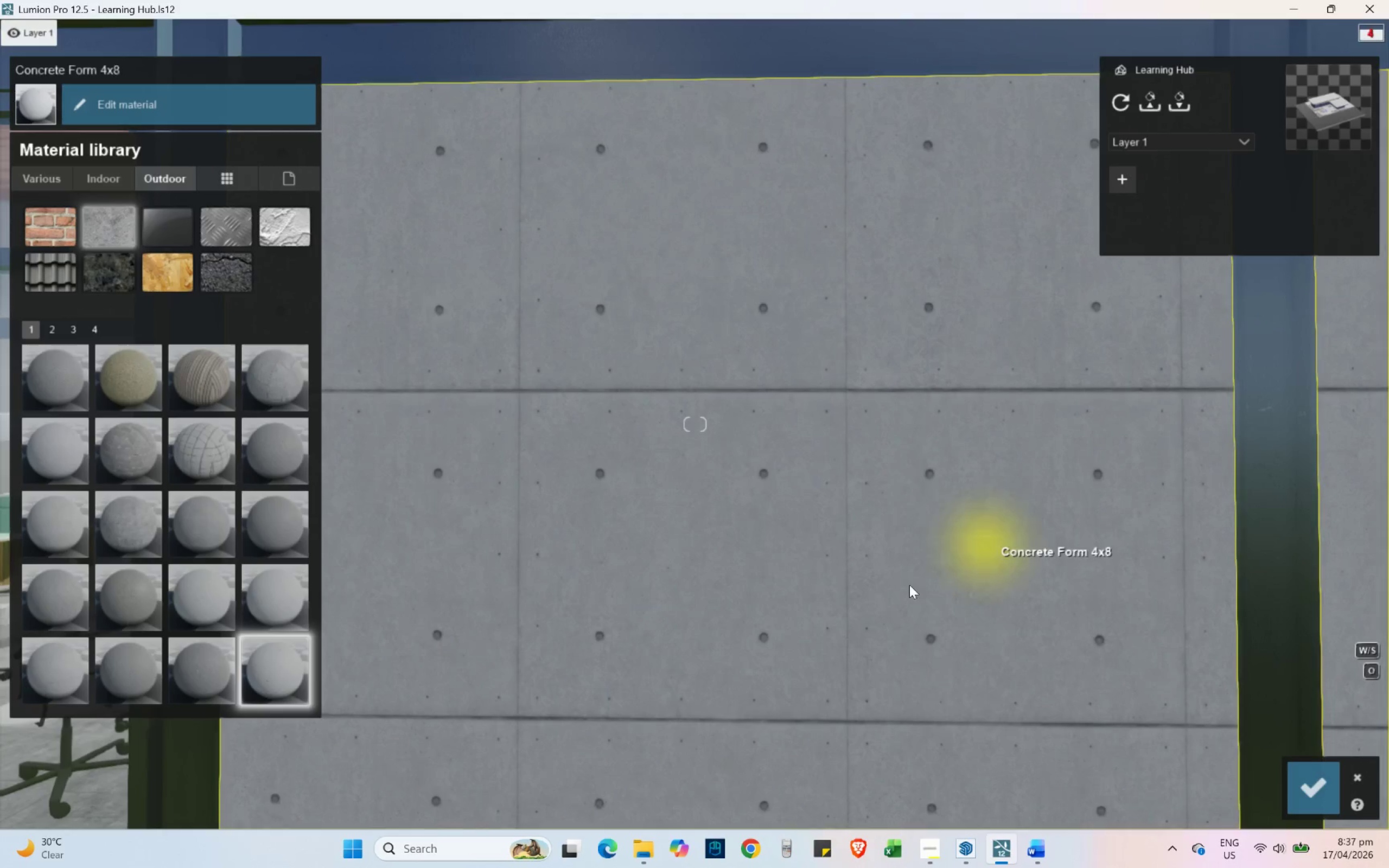 
scroll: coordinate [744, 455], scroll_direction: down, amount: 32.0
 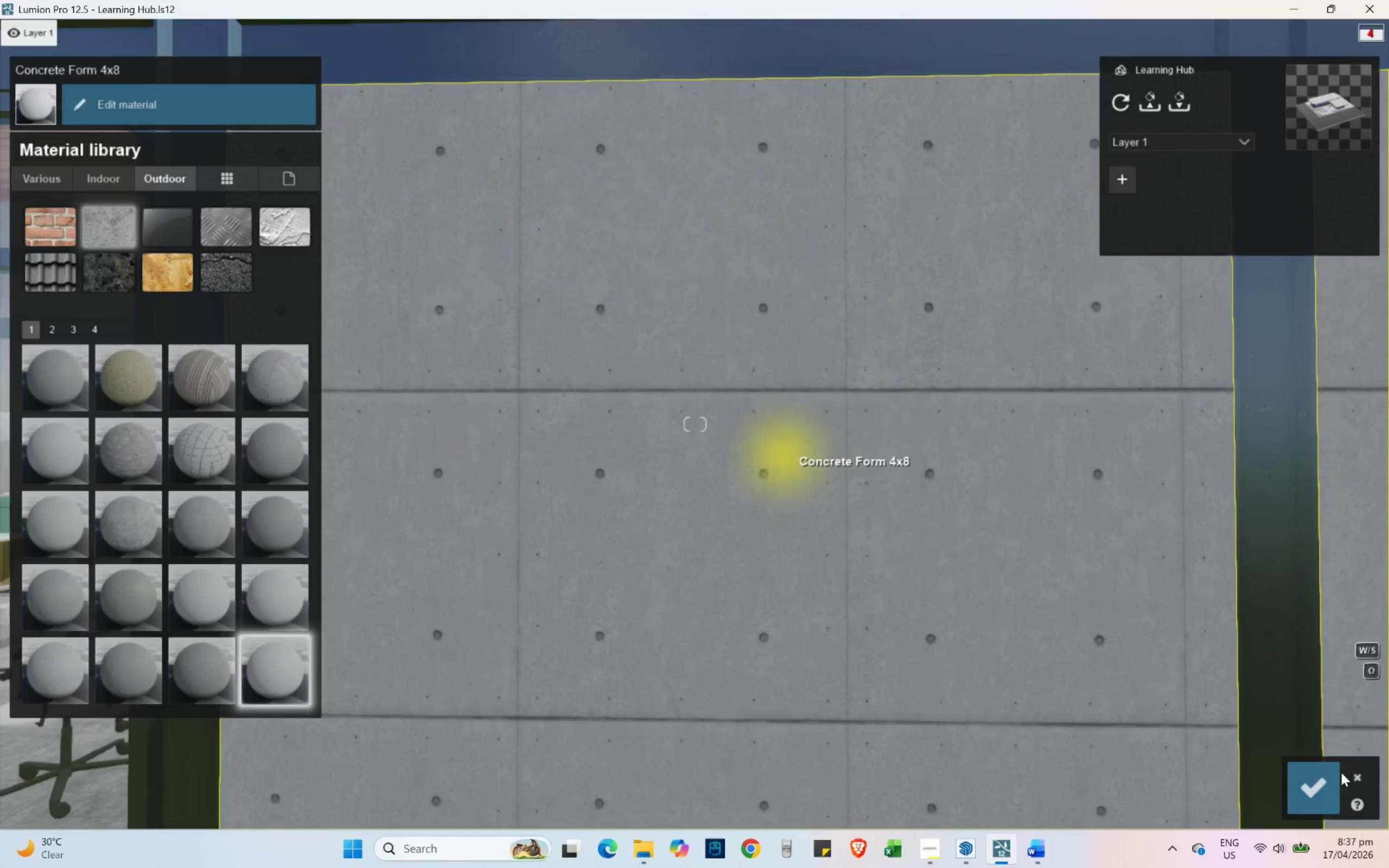 
left_click([1359, 781])
 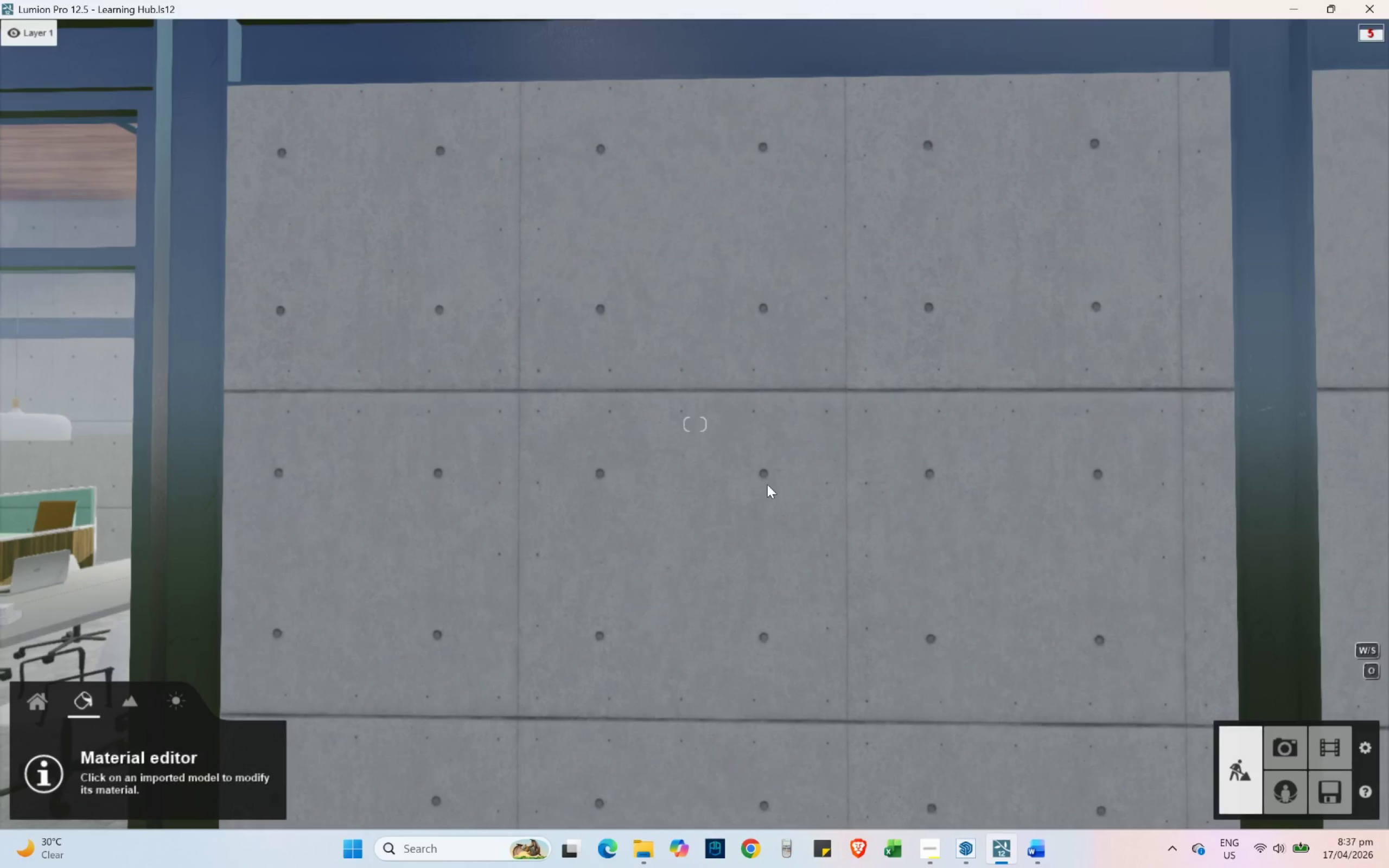 
hold_key(key=ShiftLeft, duration=1.17)
 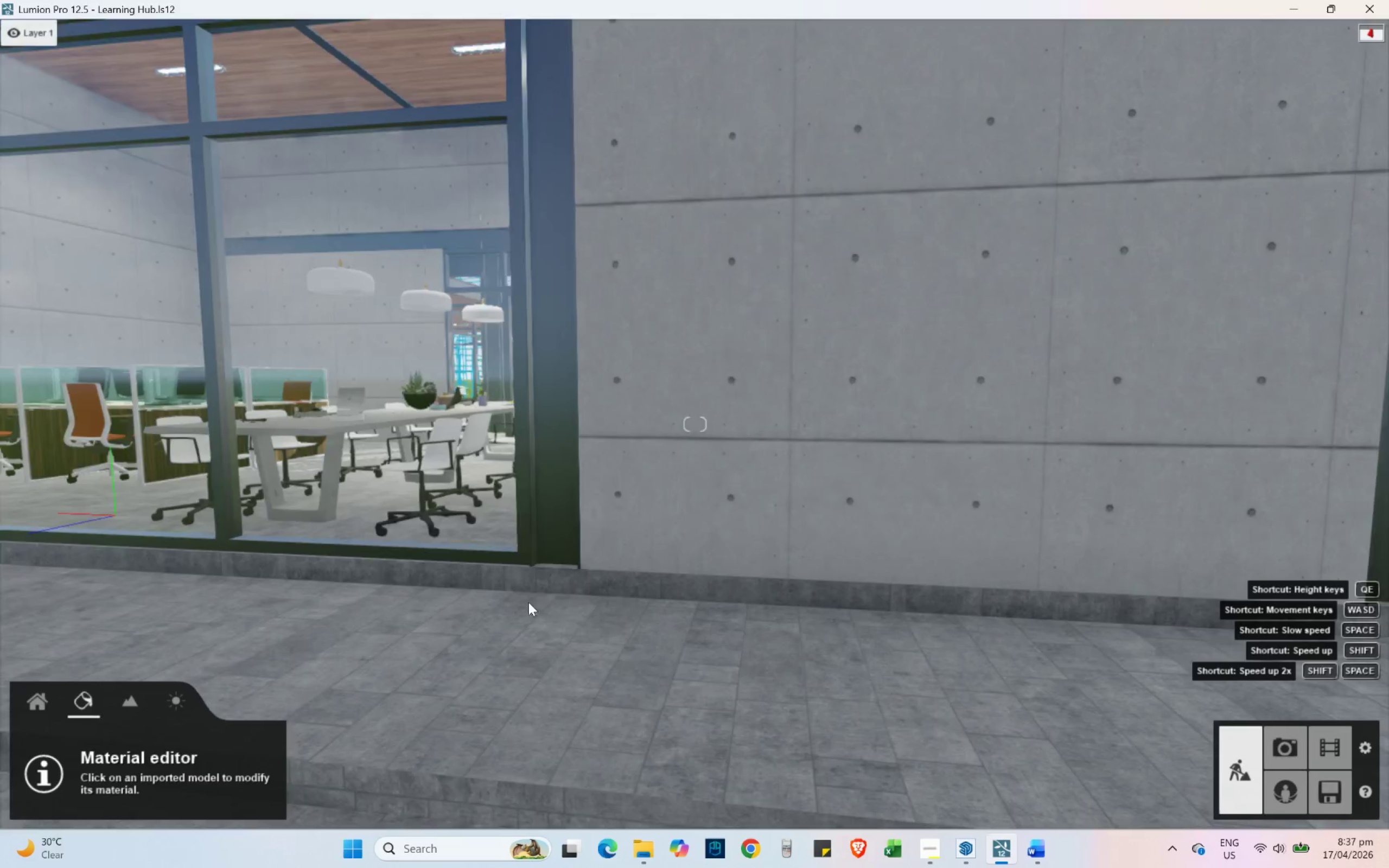 
hold_key(key=S, duration=0.98)
 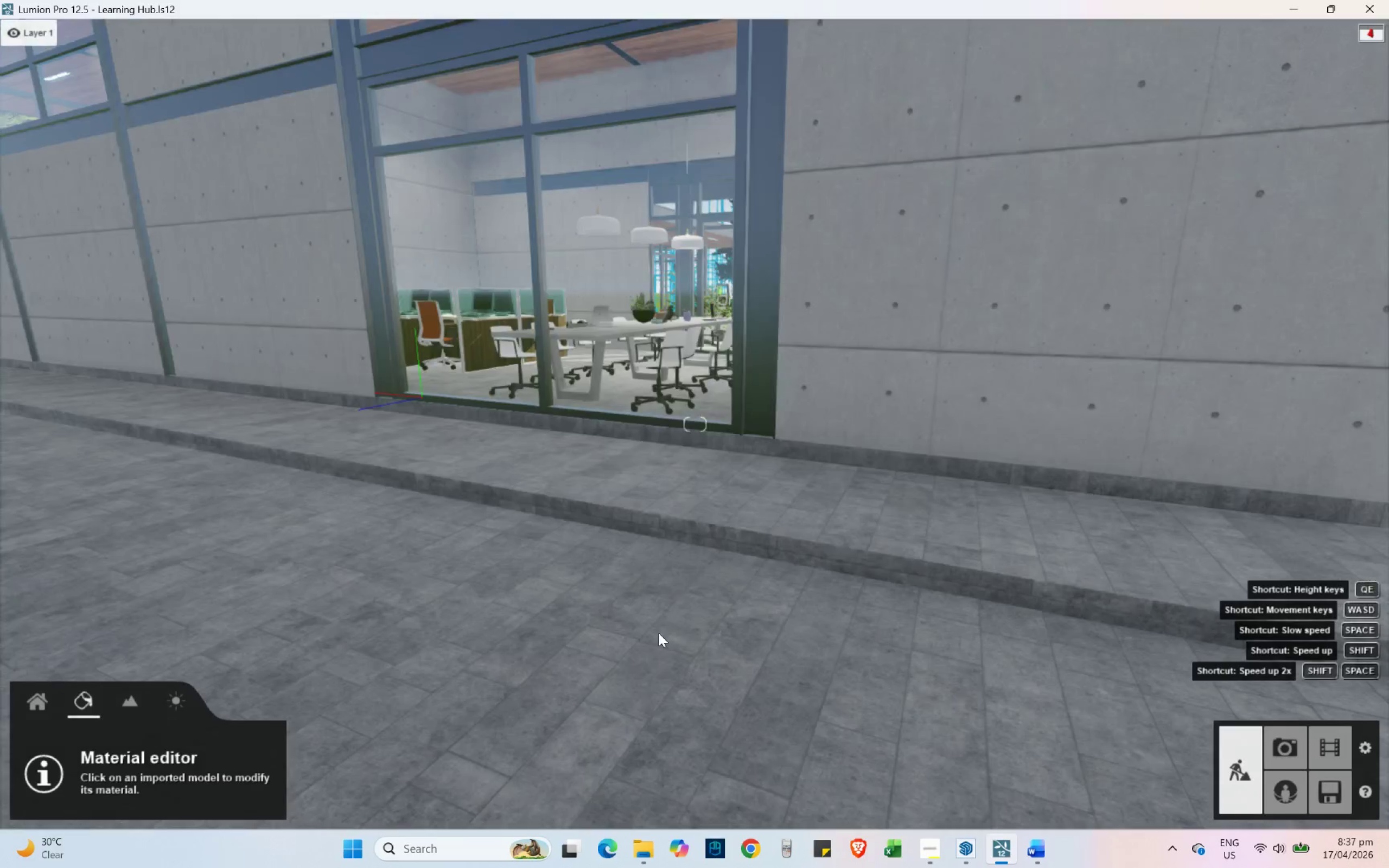 
scroll: coordinate [428, 671], scroll_direction: up, amount: 6.0
 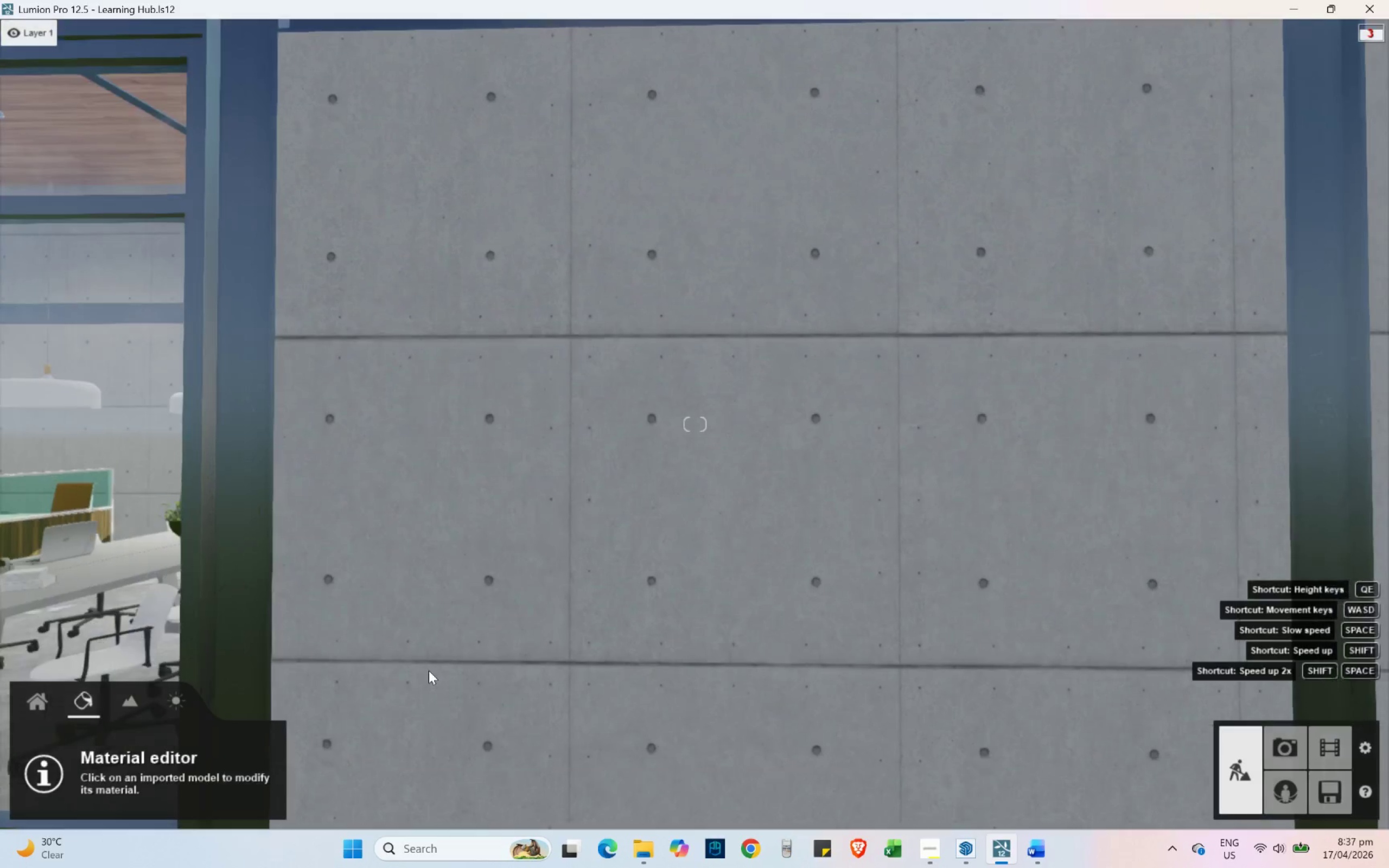 
key(A)
 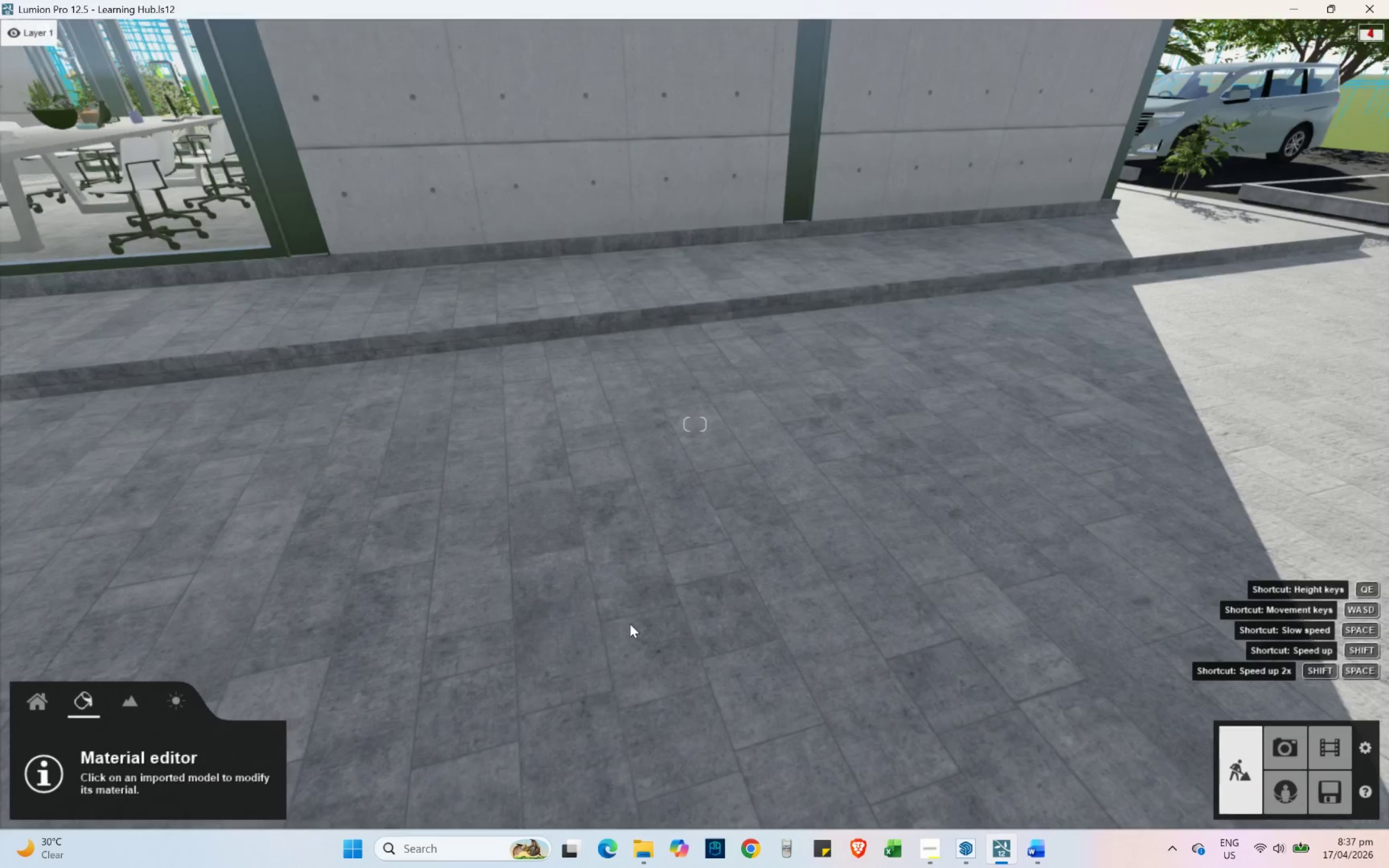 
hold_key(key=W, duration=0.59)
 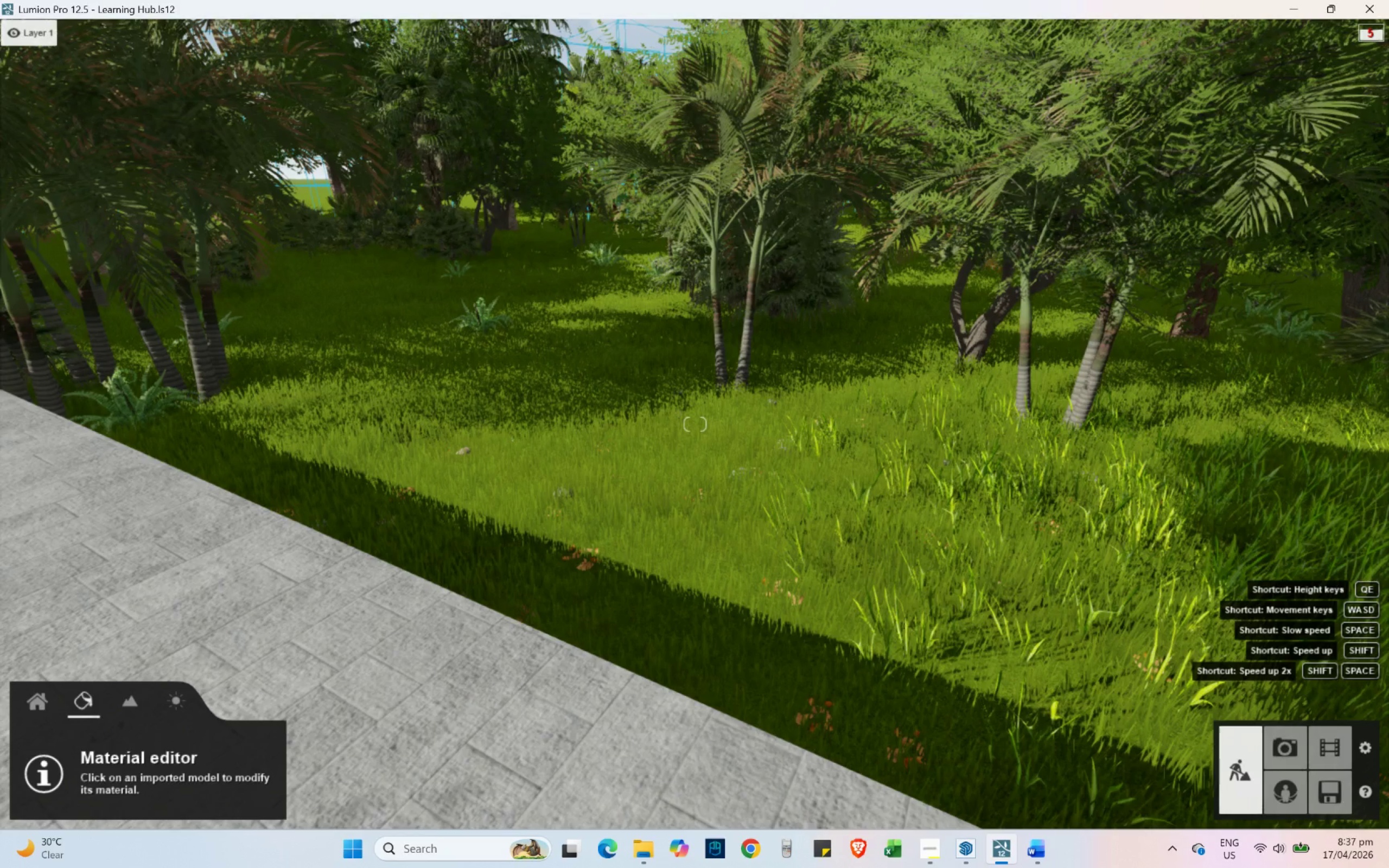 
hold_key(key=ShiftLeft, duration=0.52)
 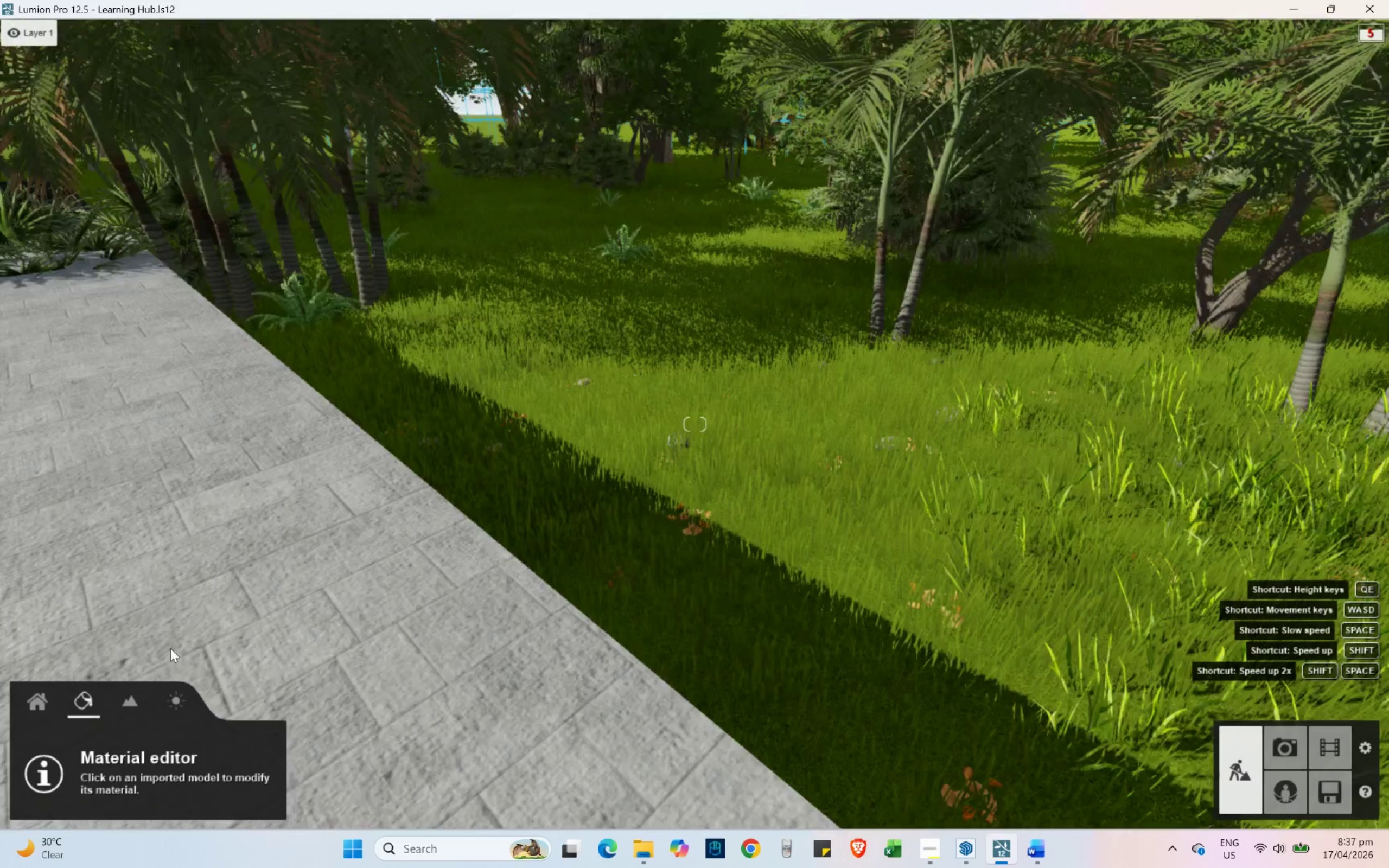 
hold_key(key=A, duration=0.98)
 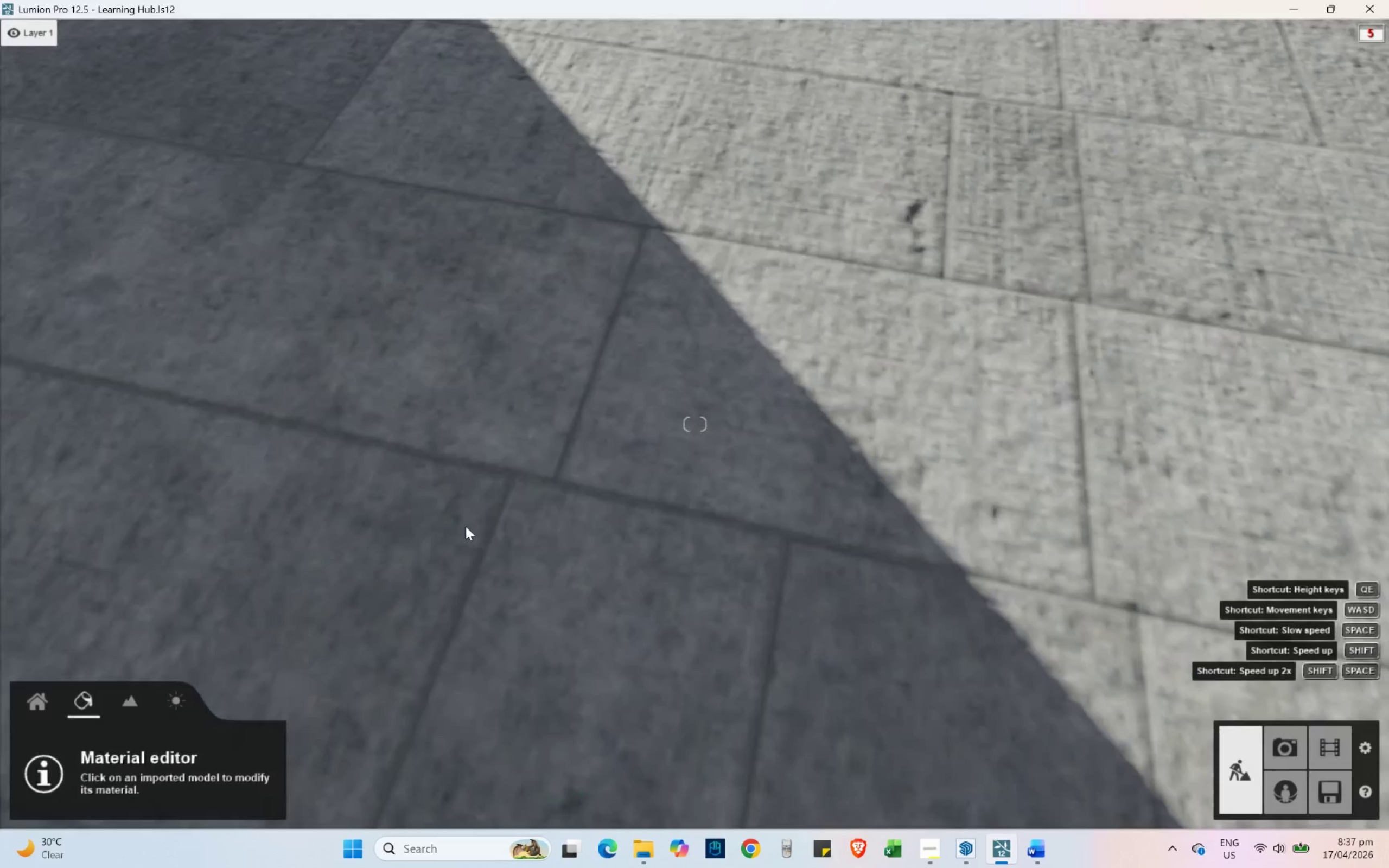 
hold_key(key=ShiftLeft, duration=0.89)
 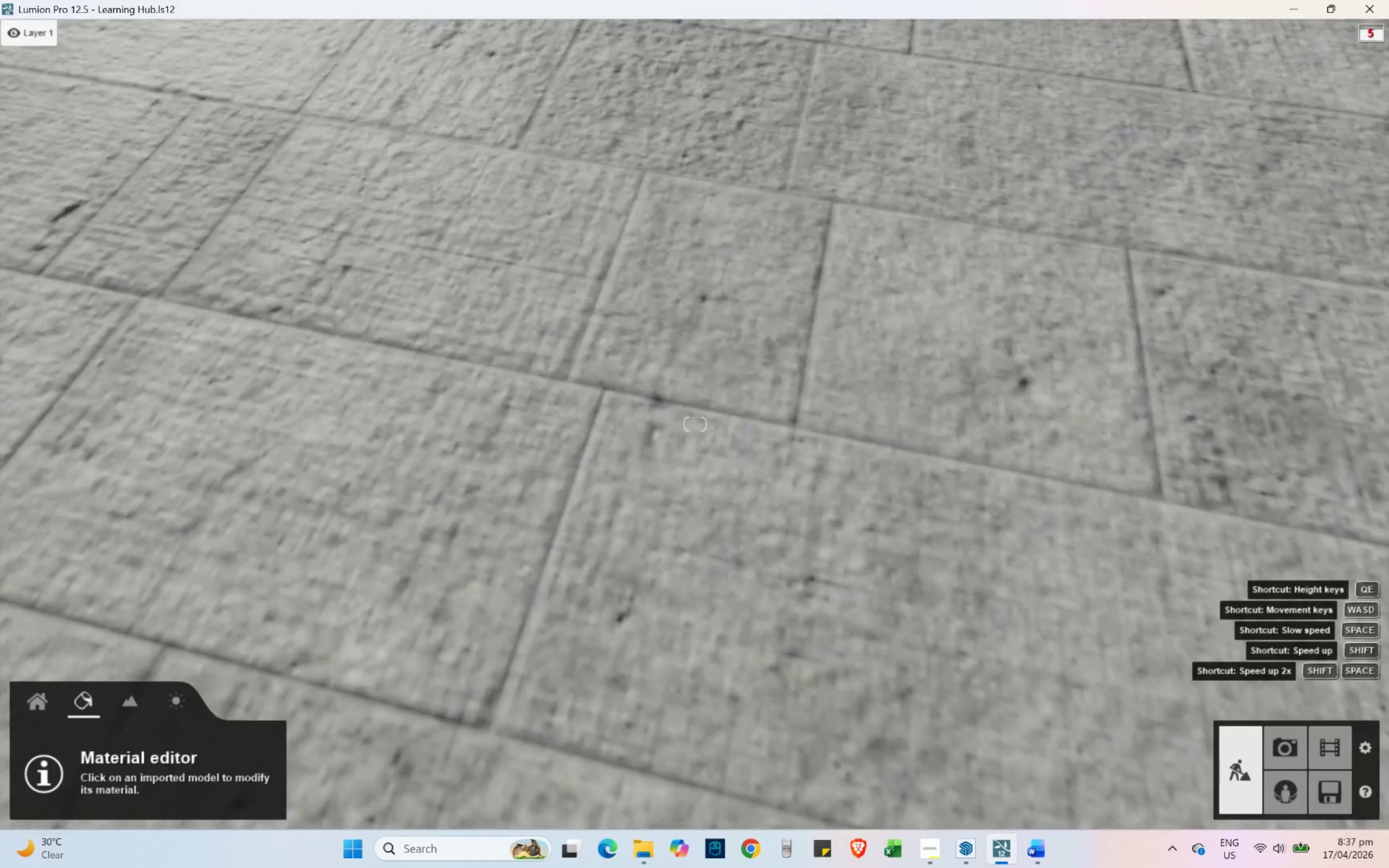 
hold_key(key=Q, duration=0.77)
 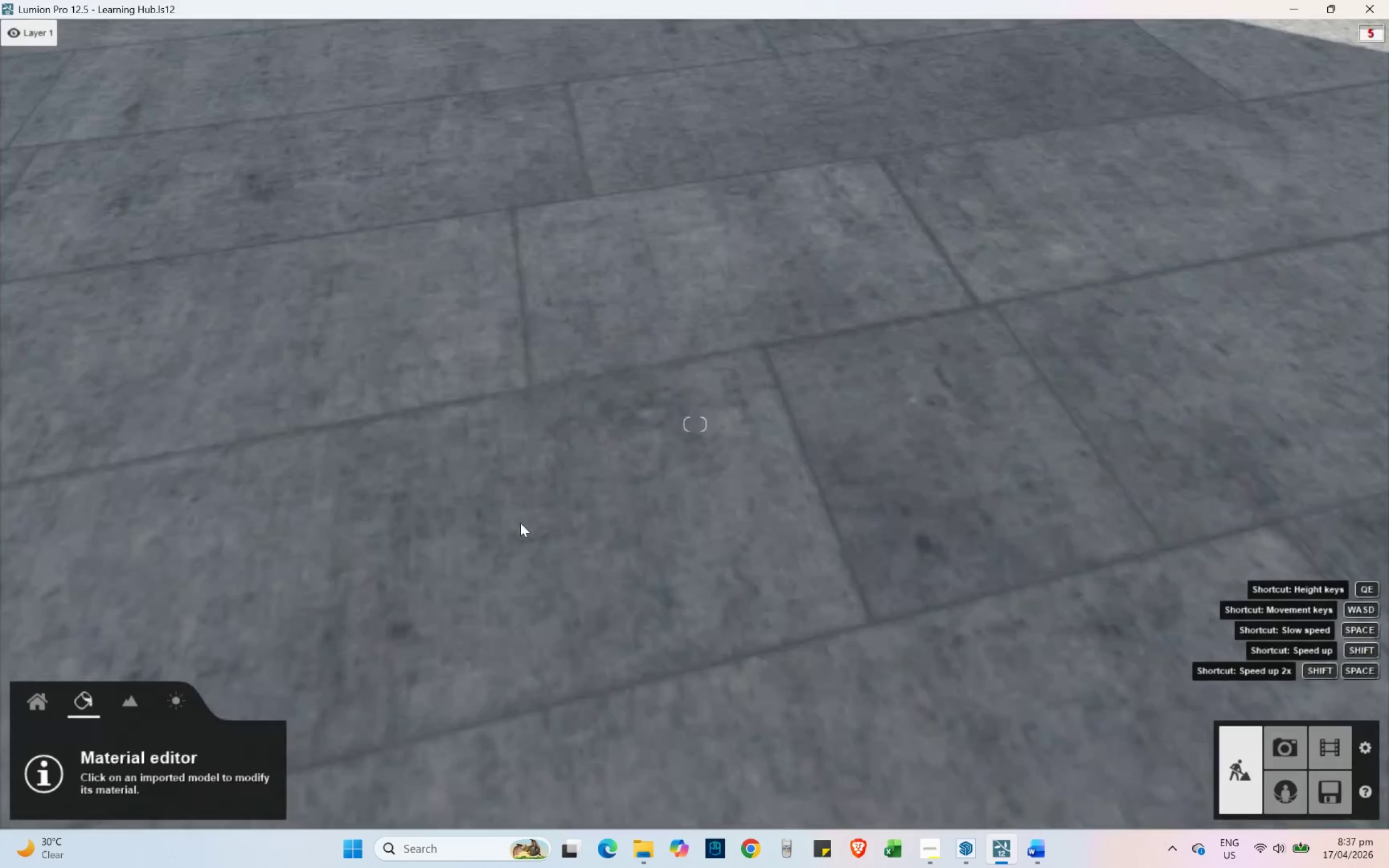 
hold_key(key=D, duration=0.44)
 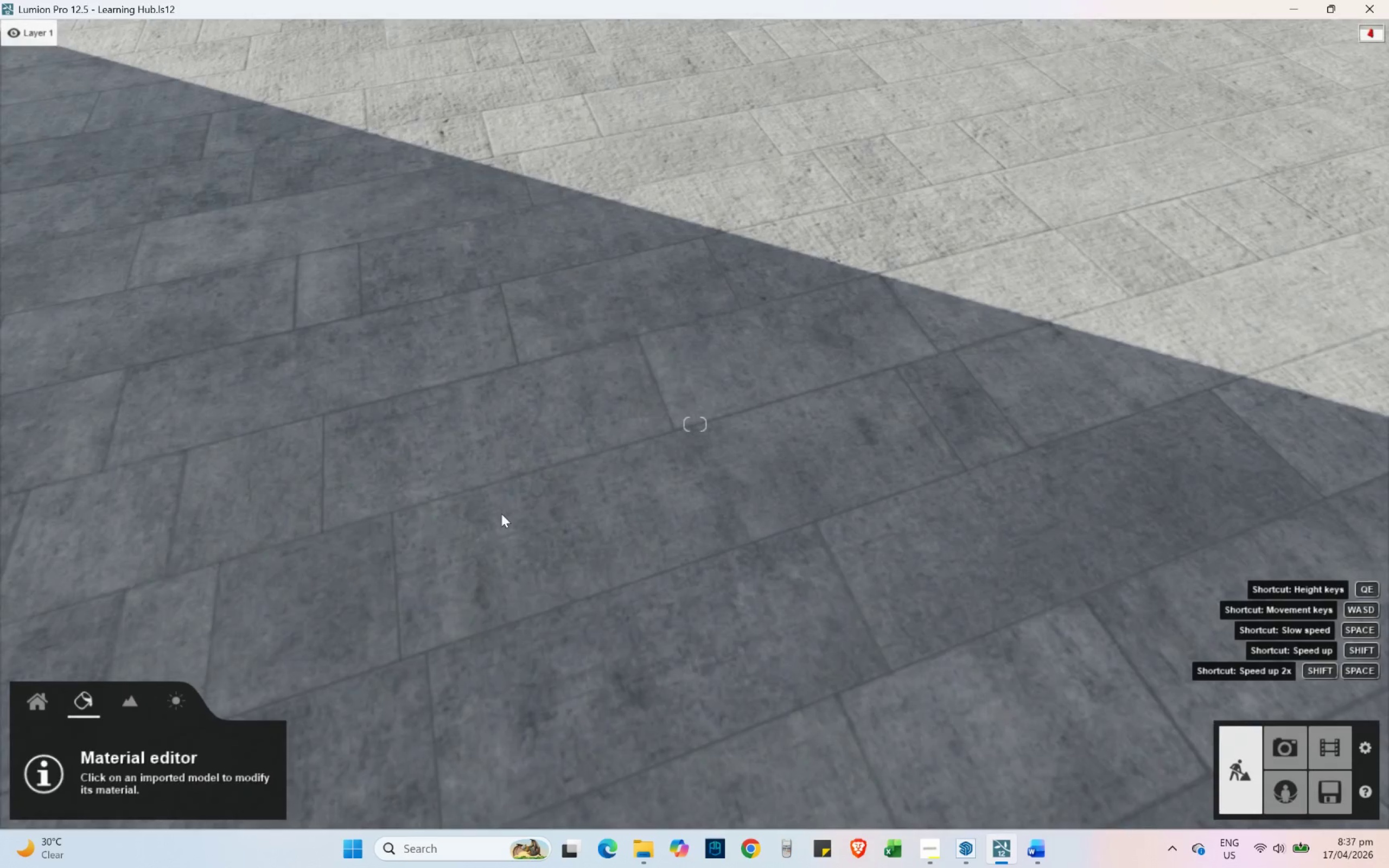 
hold_key(key=W, duration=0.42)
 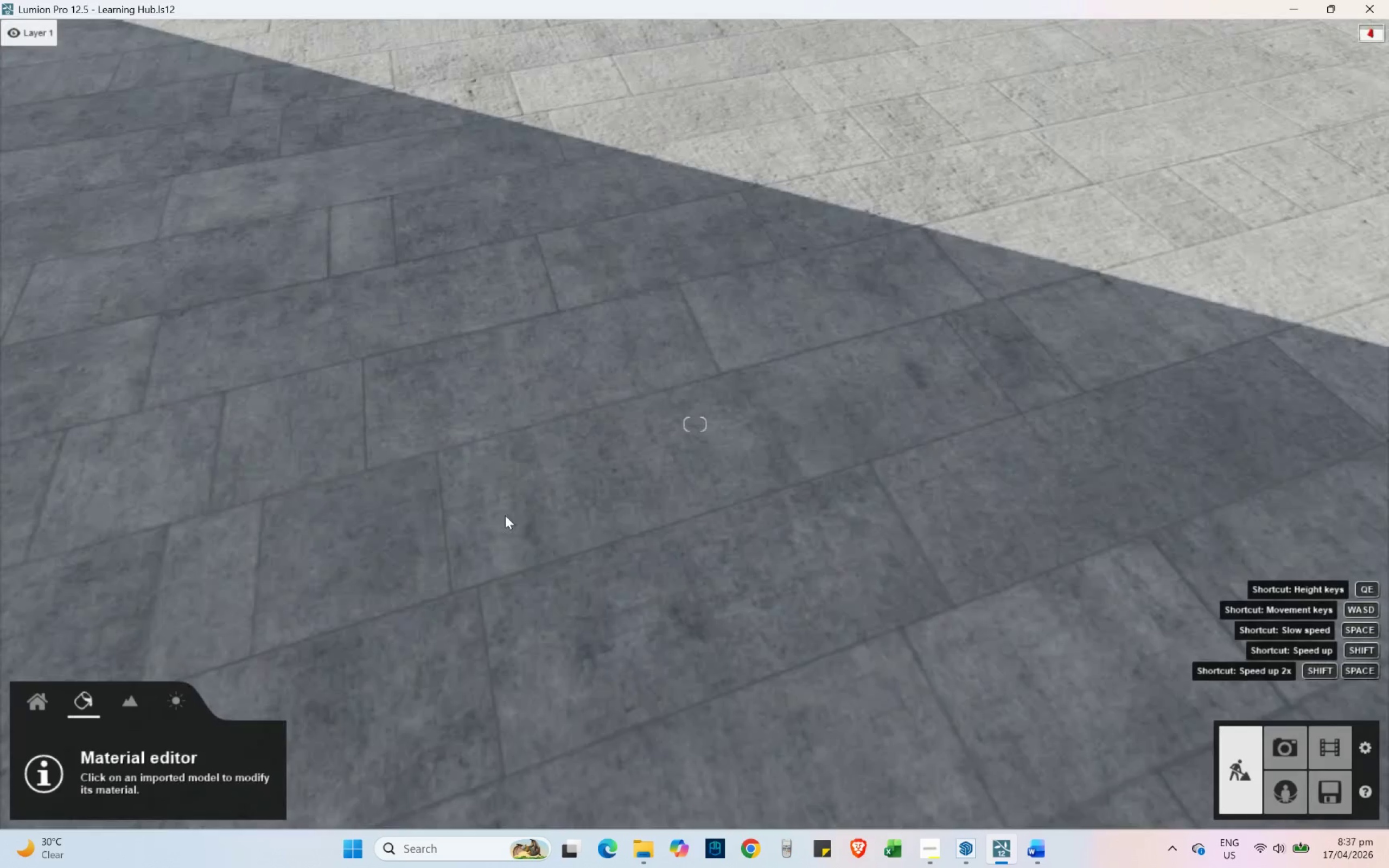 
hold_key(key=Q, duration=1.05)
 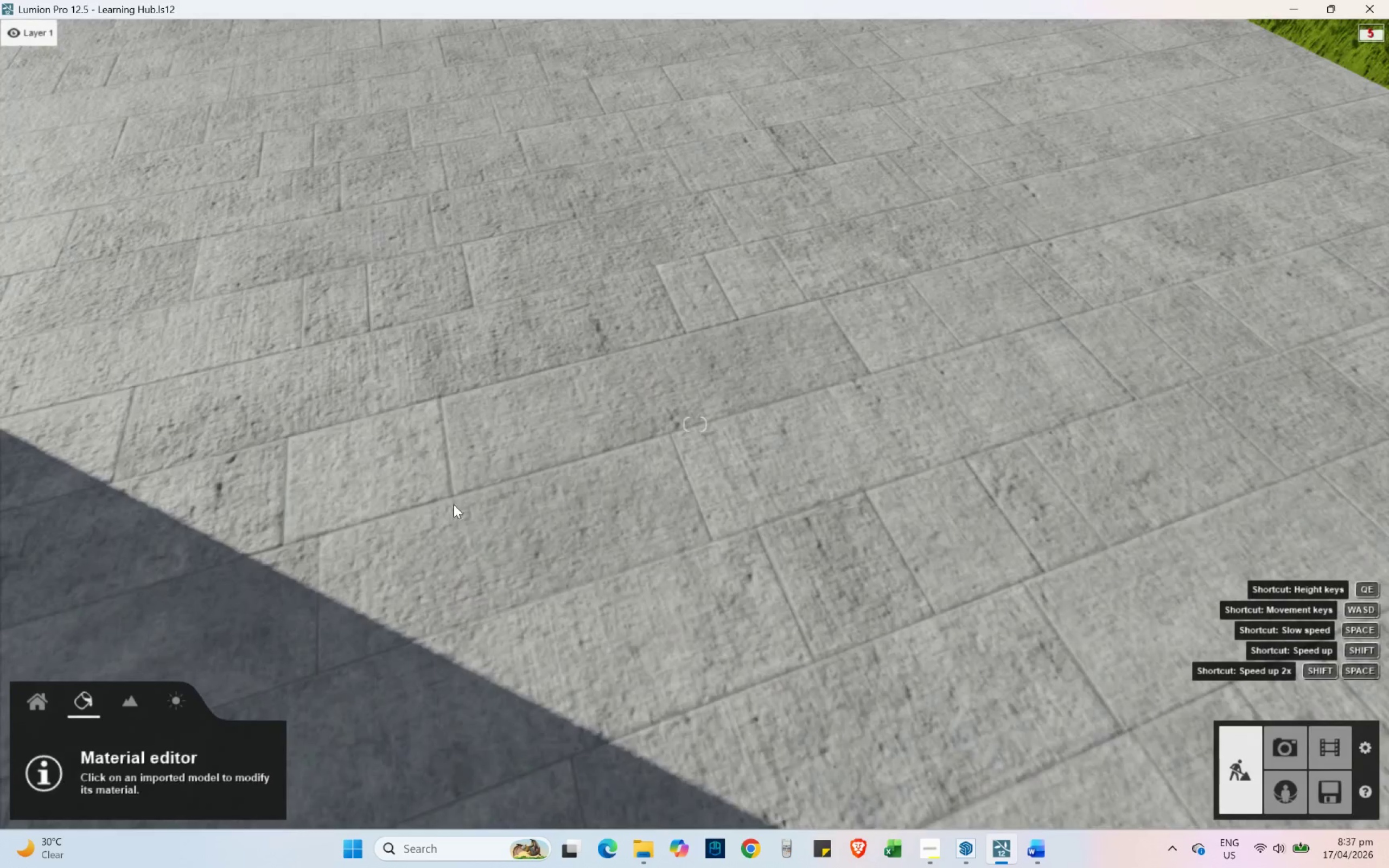 
key(A)
 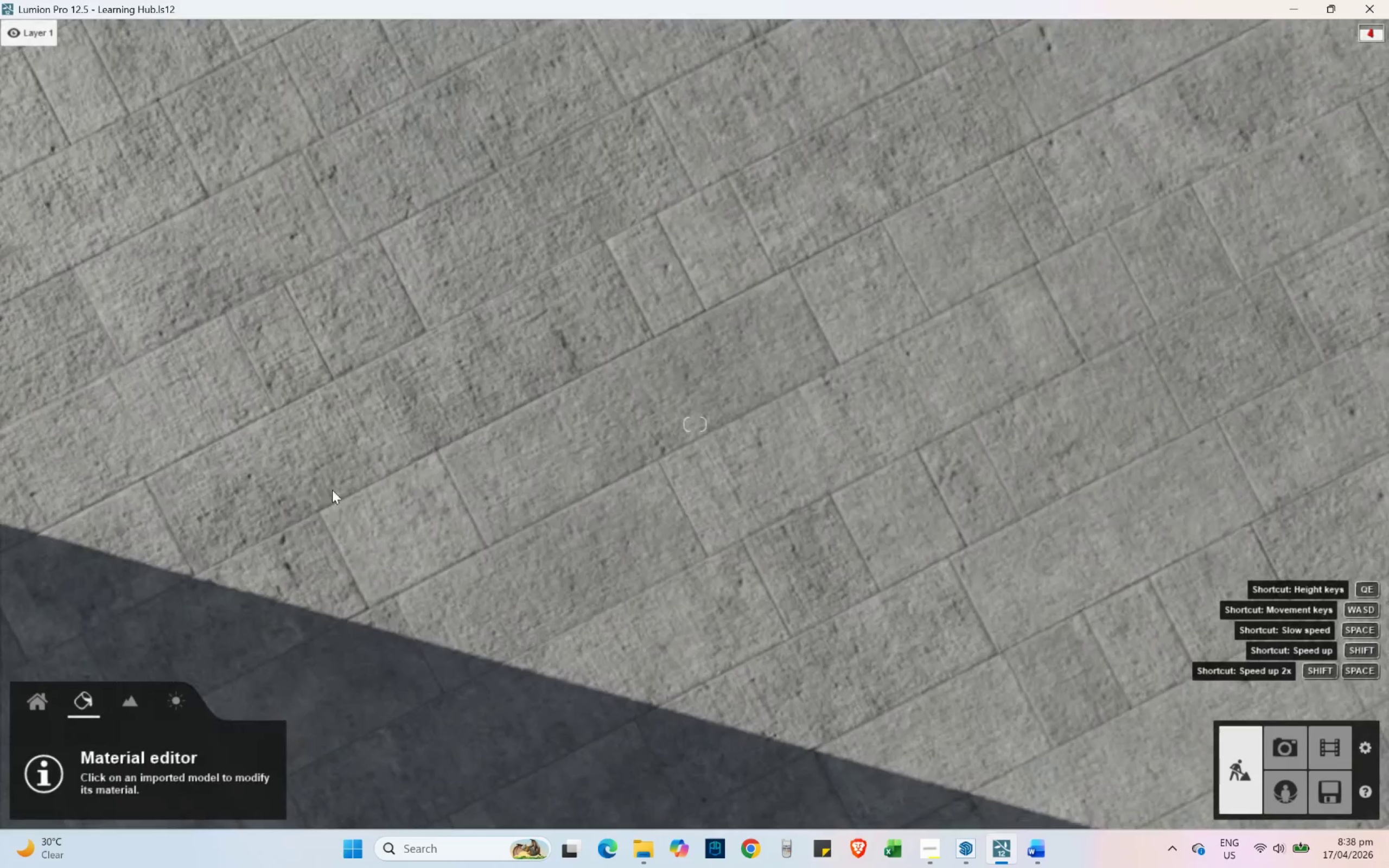 
wait(8.91)
 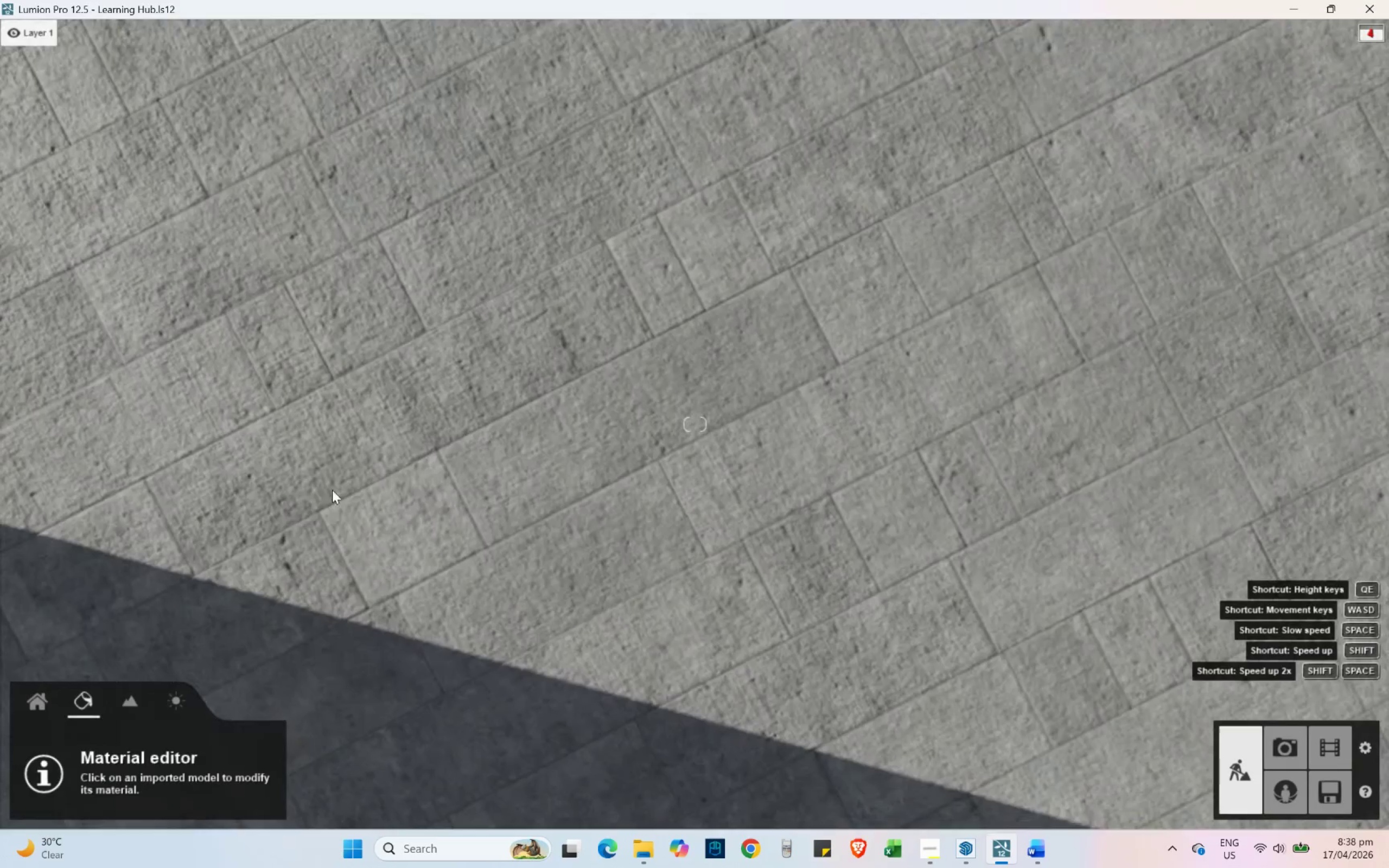 
hold_key(key=D, duration=1.02)
 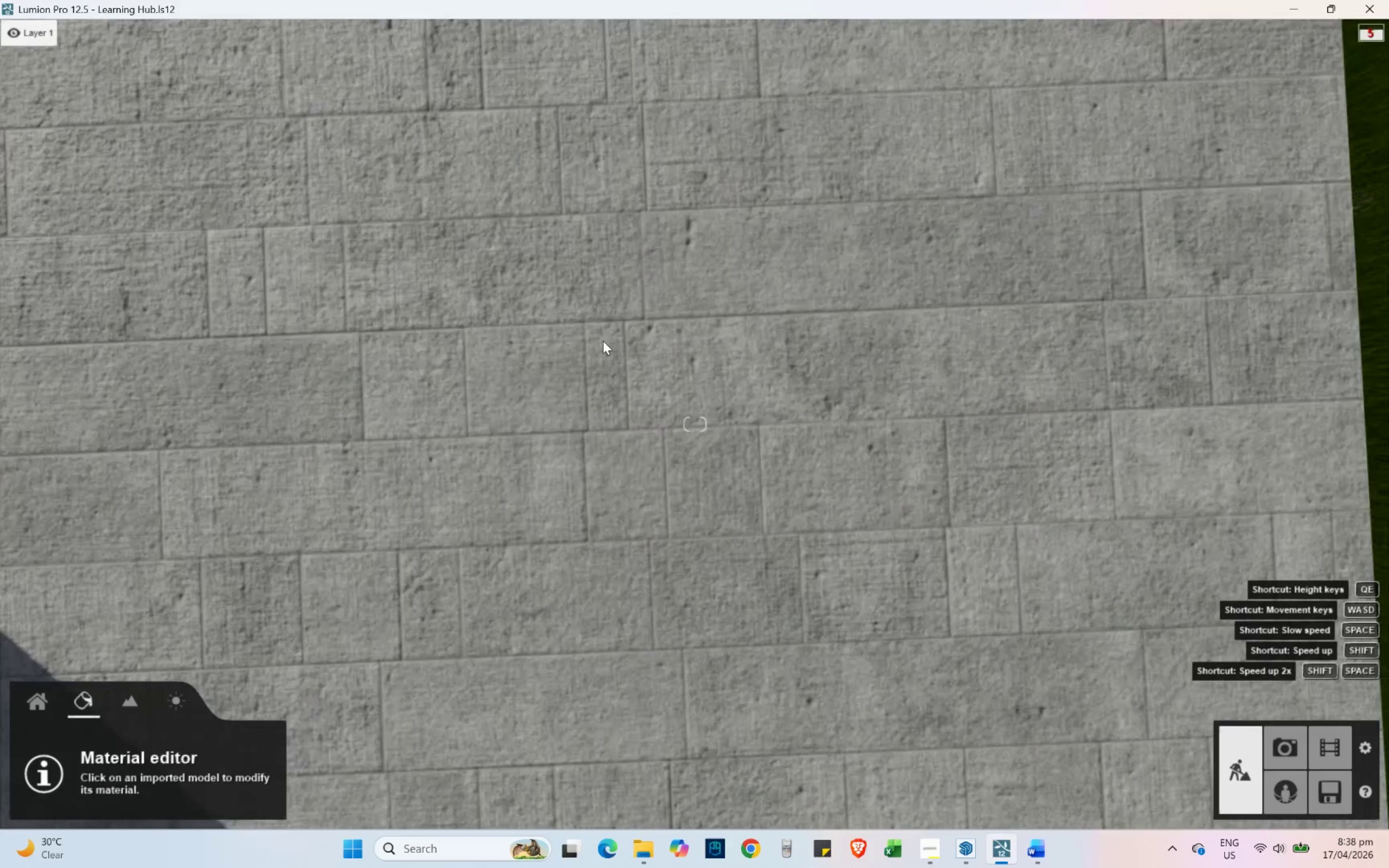 
key(A)
 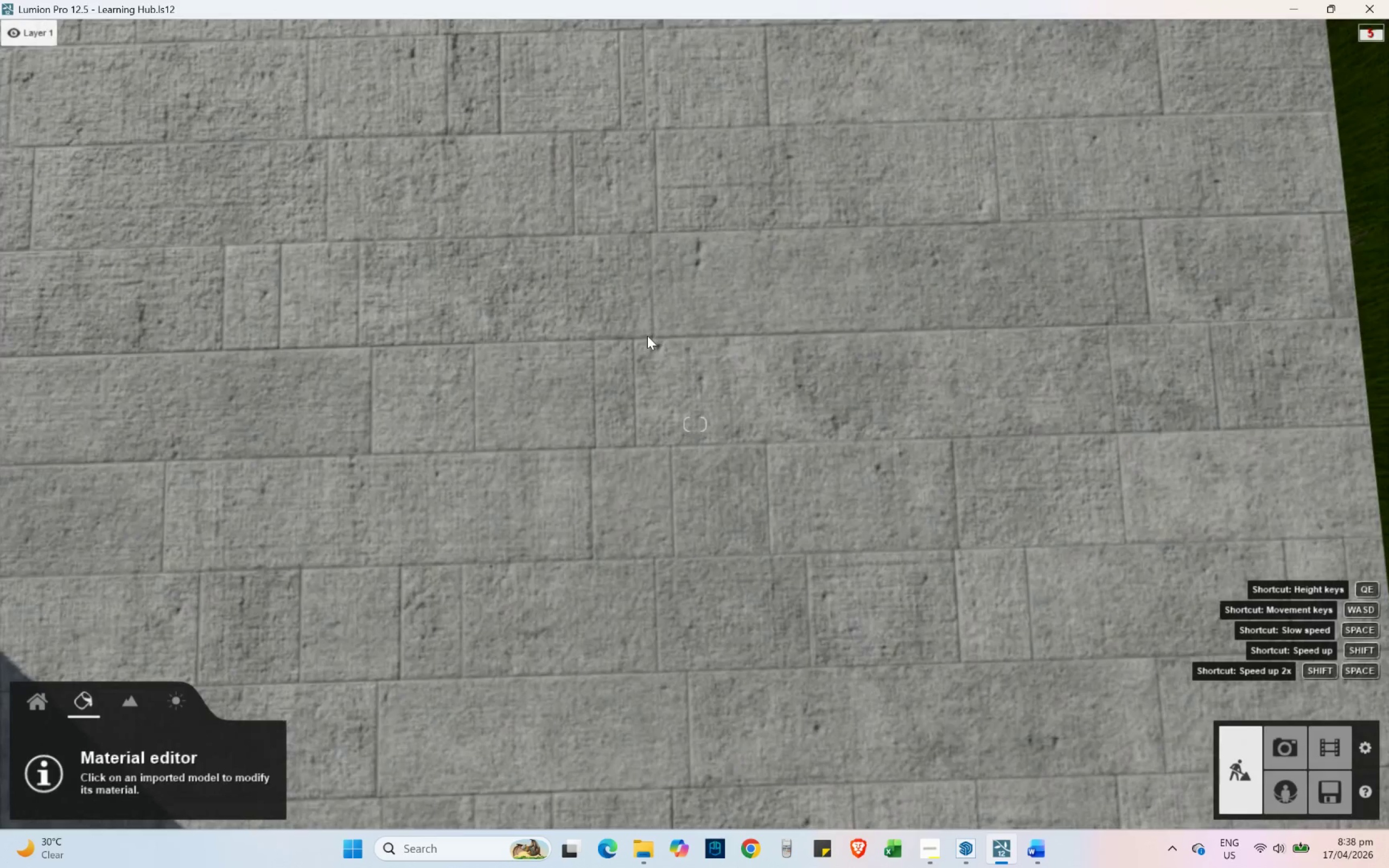 
left_click([647, 335])
 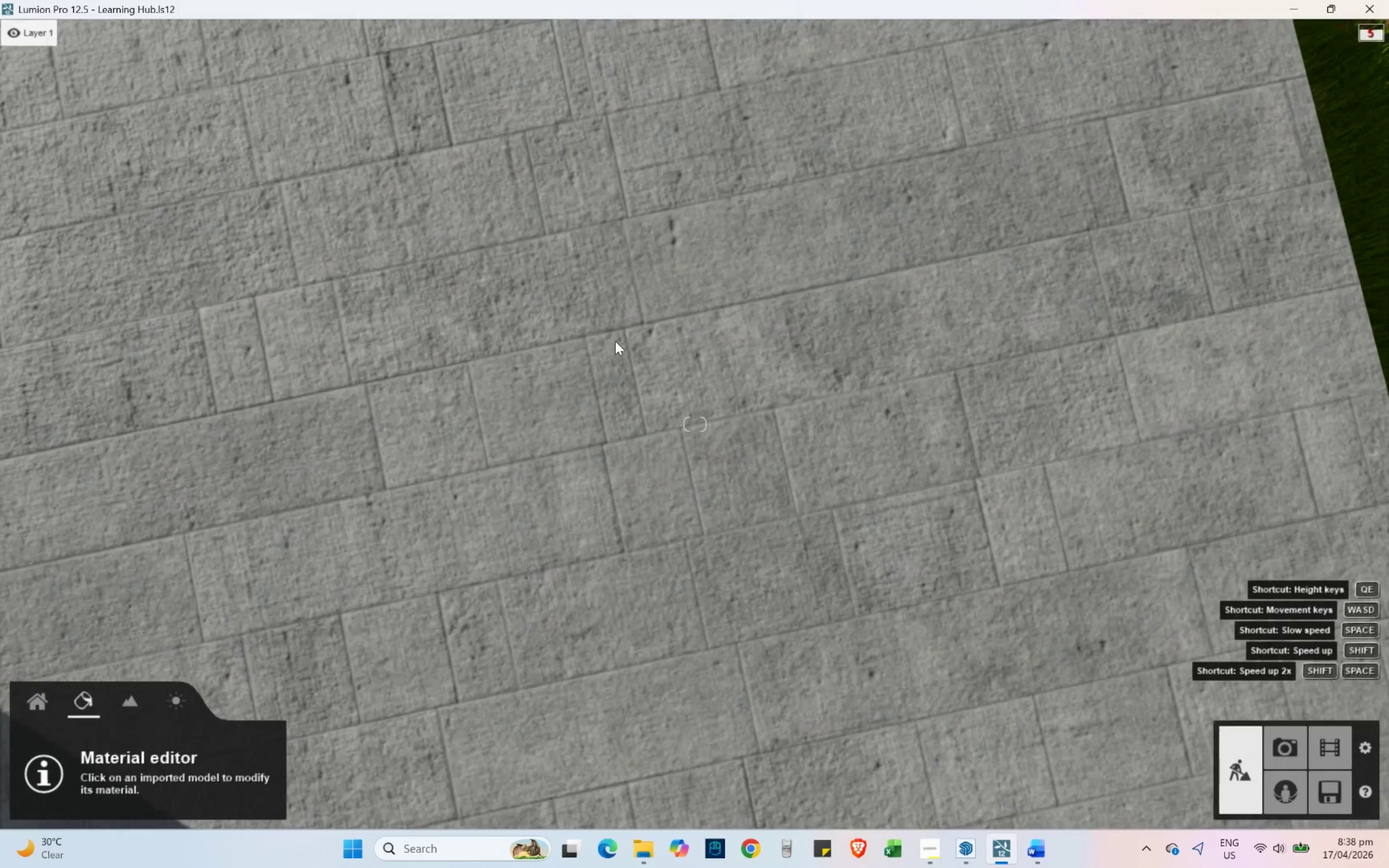 
wait(7.66)
 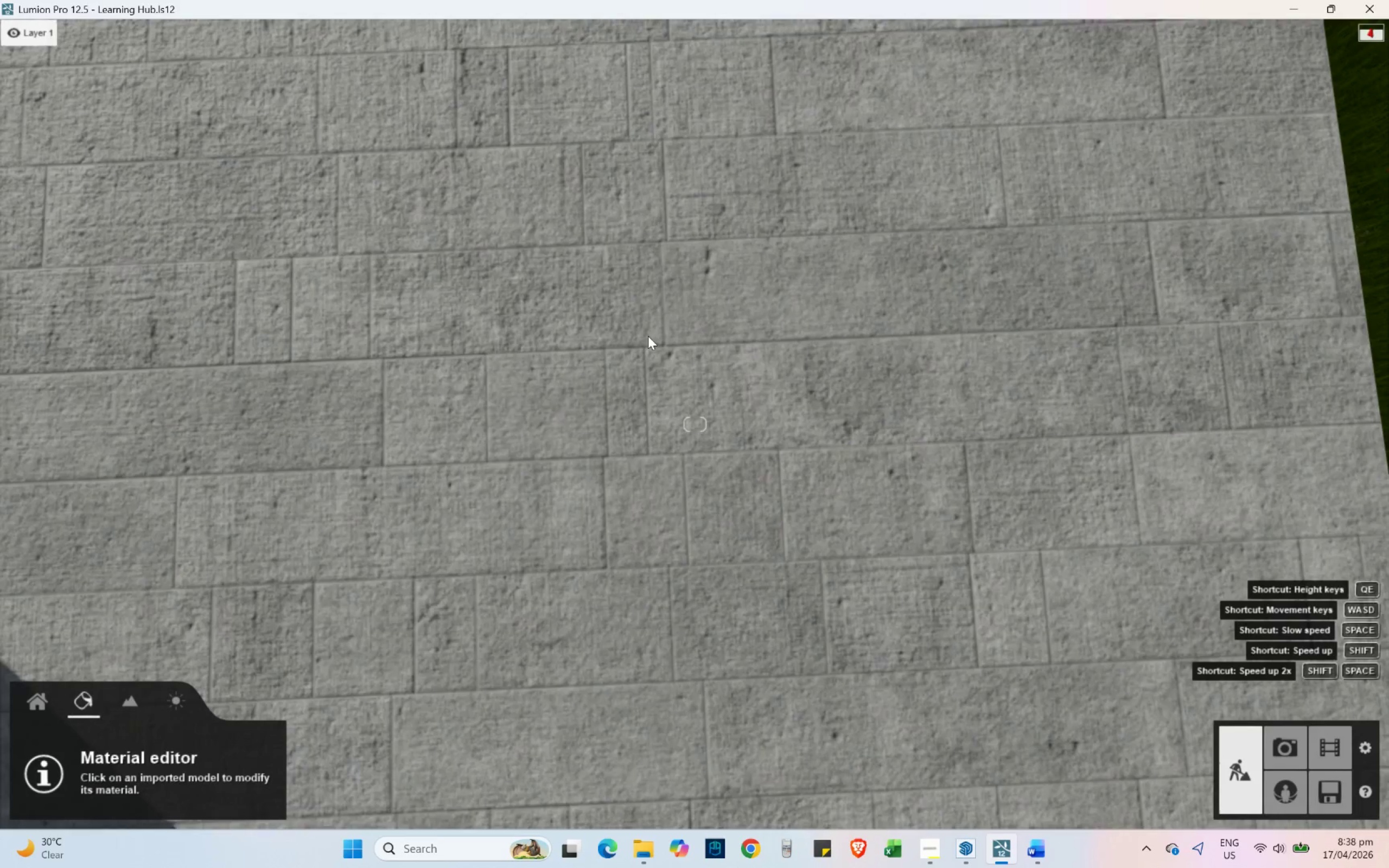 
right_click([647, 335])
 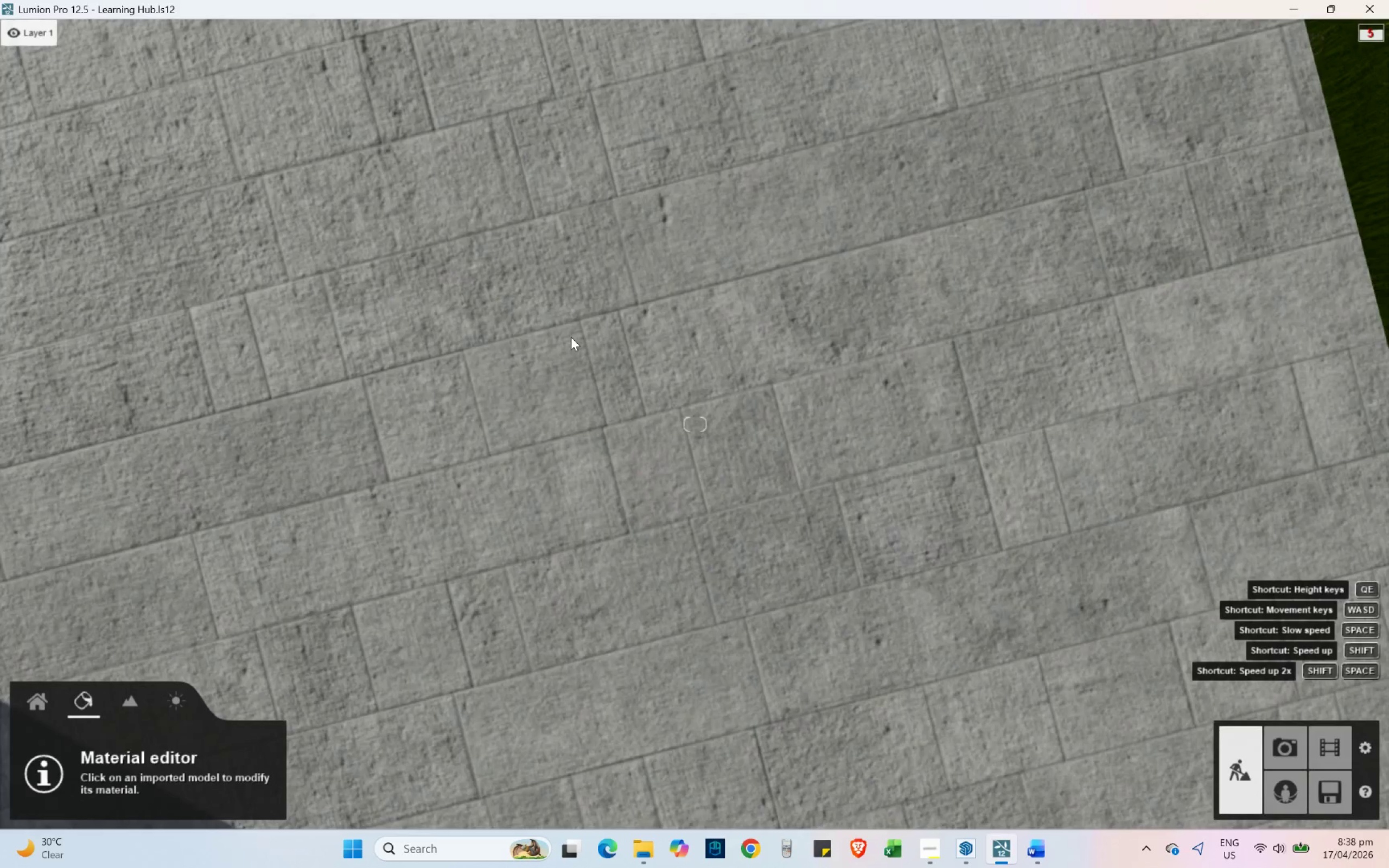 
right_click([570, 336])
 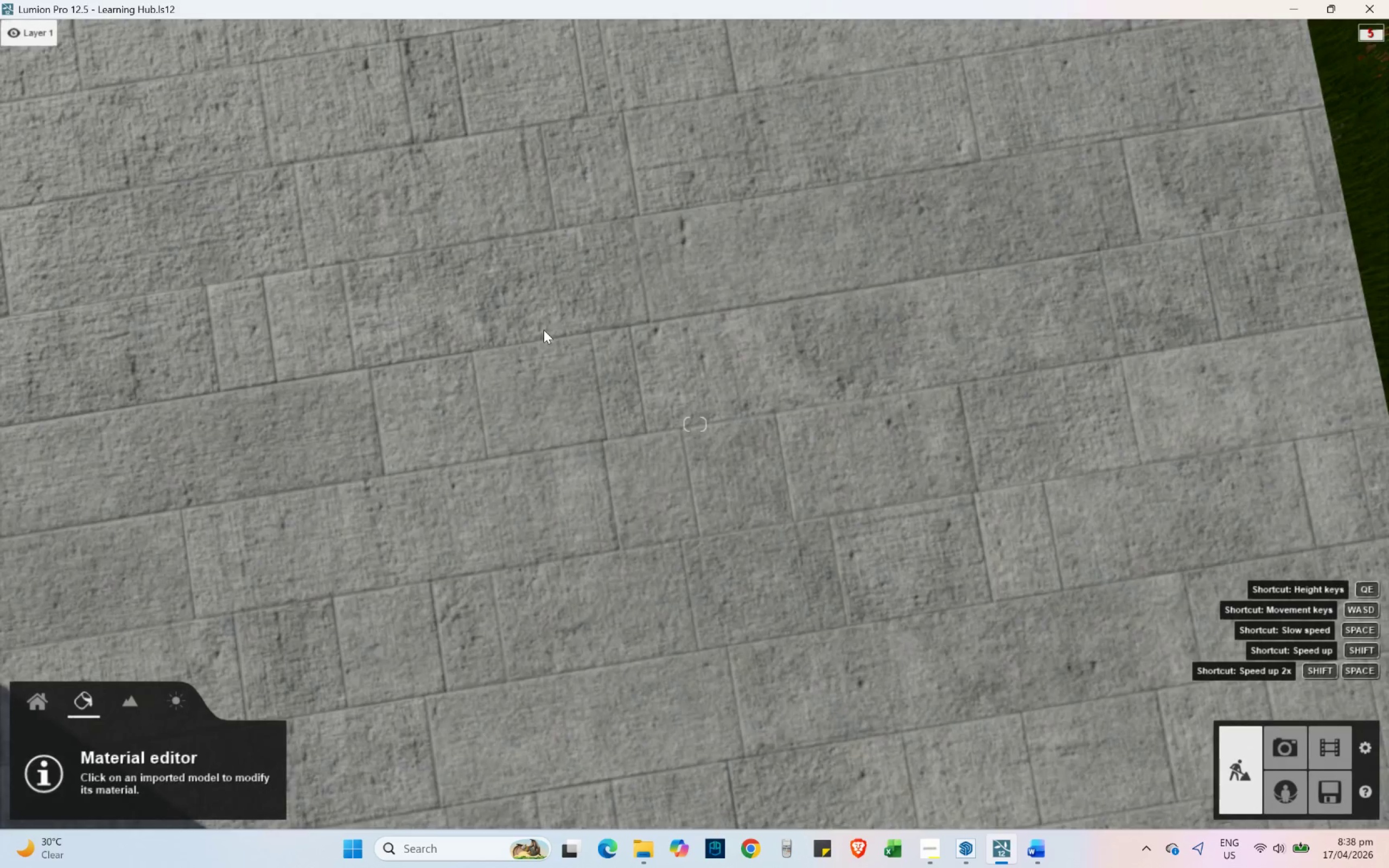 
right_click([544, 330])
 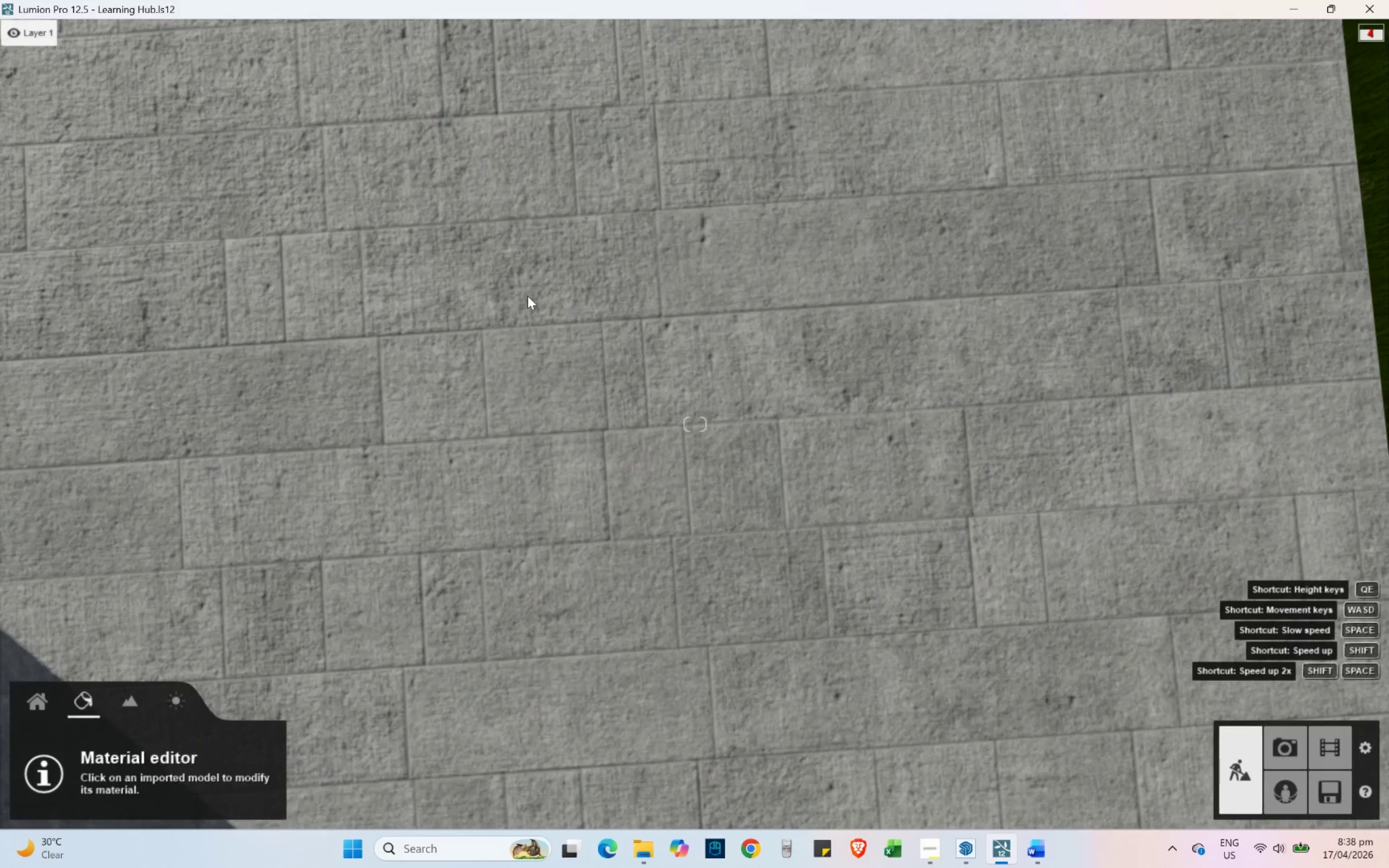 
wait(8.06)
 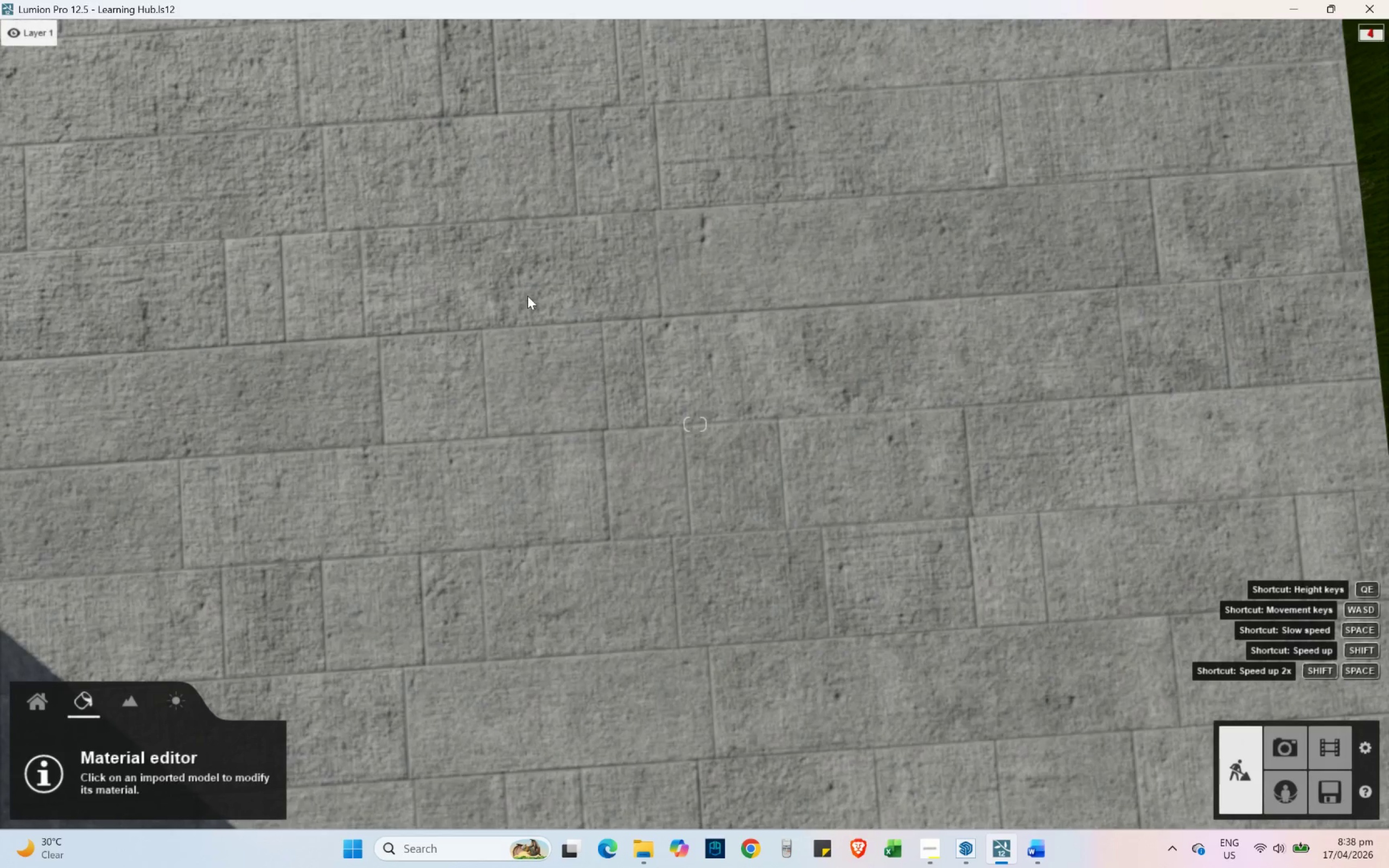 
key(PrintScreen)
 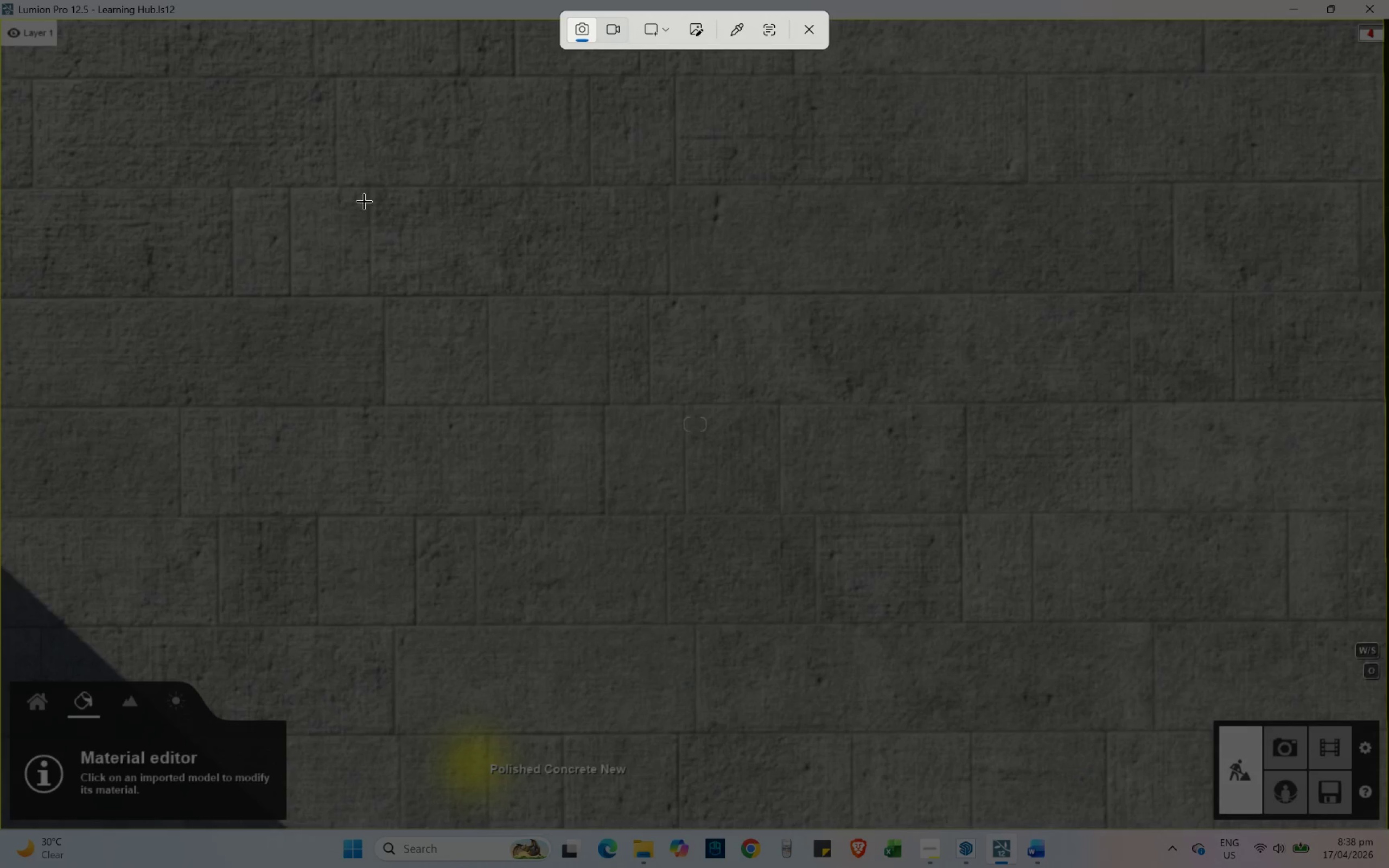 
left_click_drag(start_coordinate=[330, 145], to_coordinate=[997, 459])
 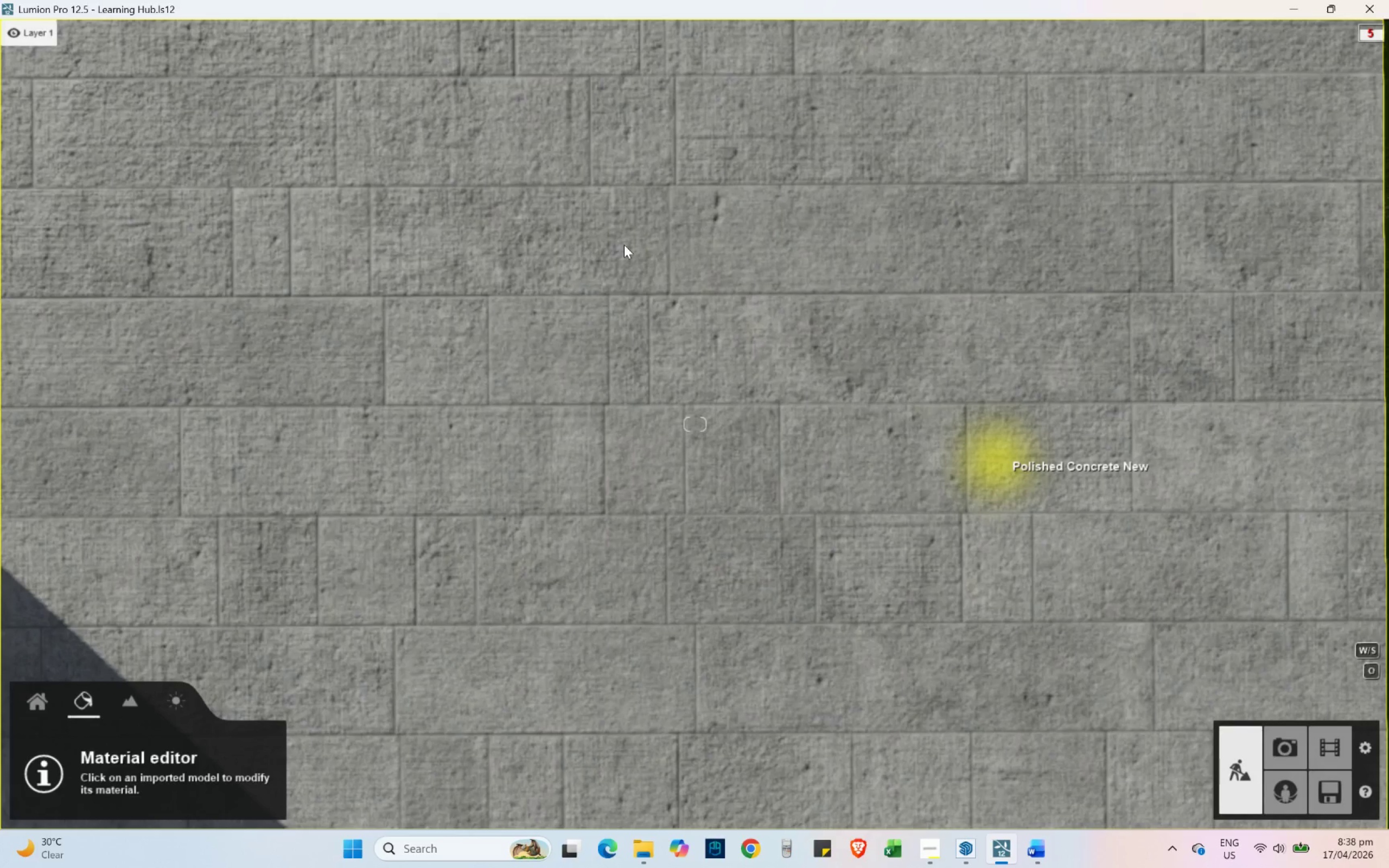 
key(Alt+Tab)
 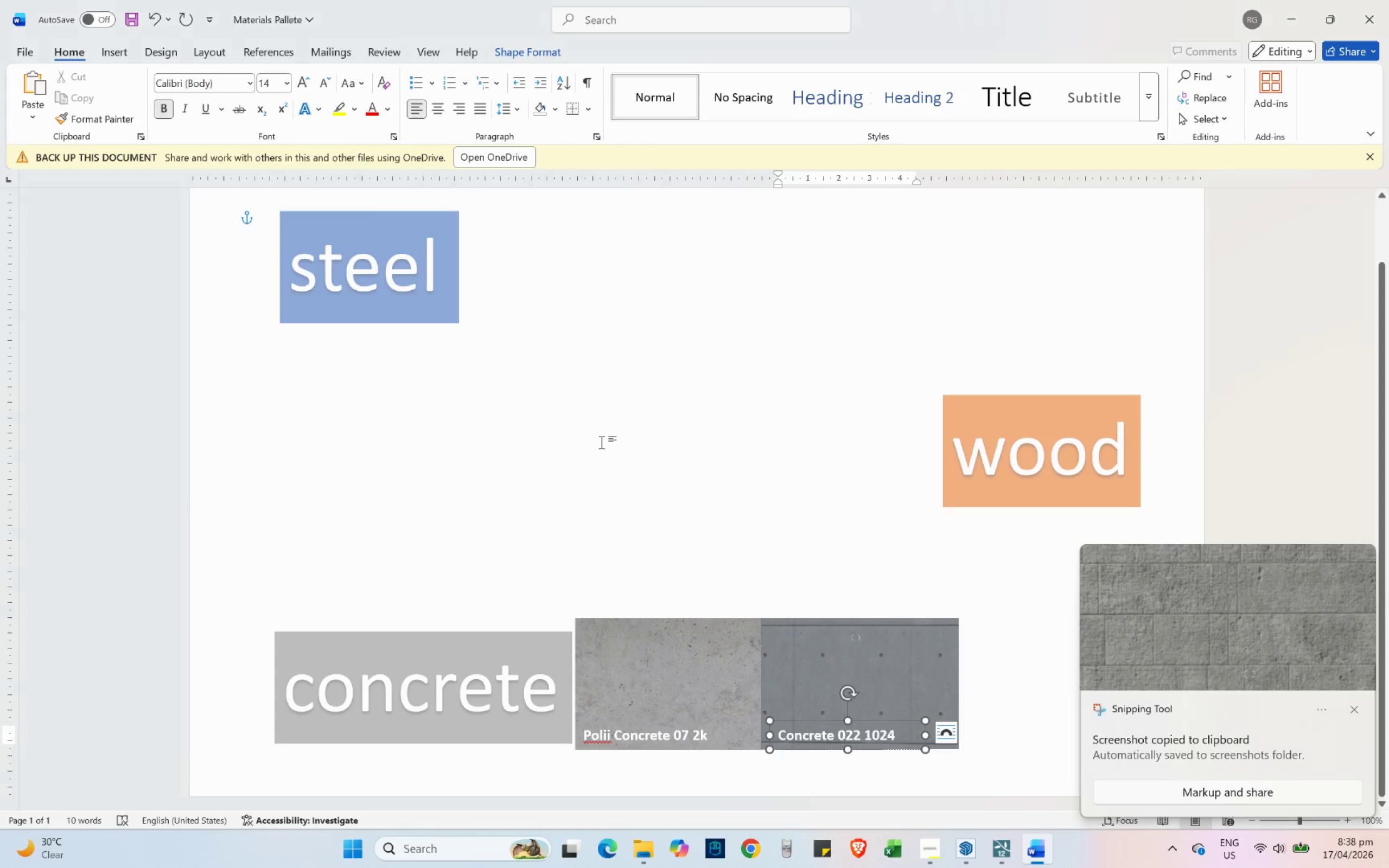 
key(Control+V)
 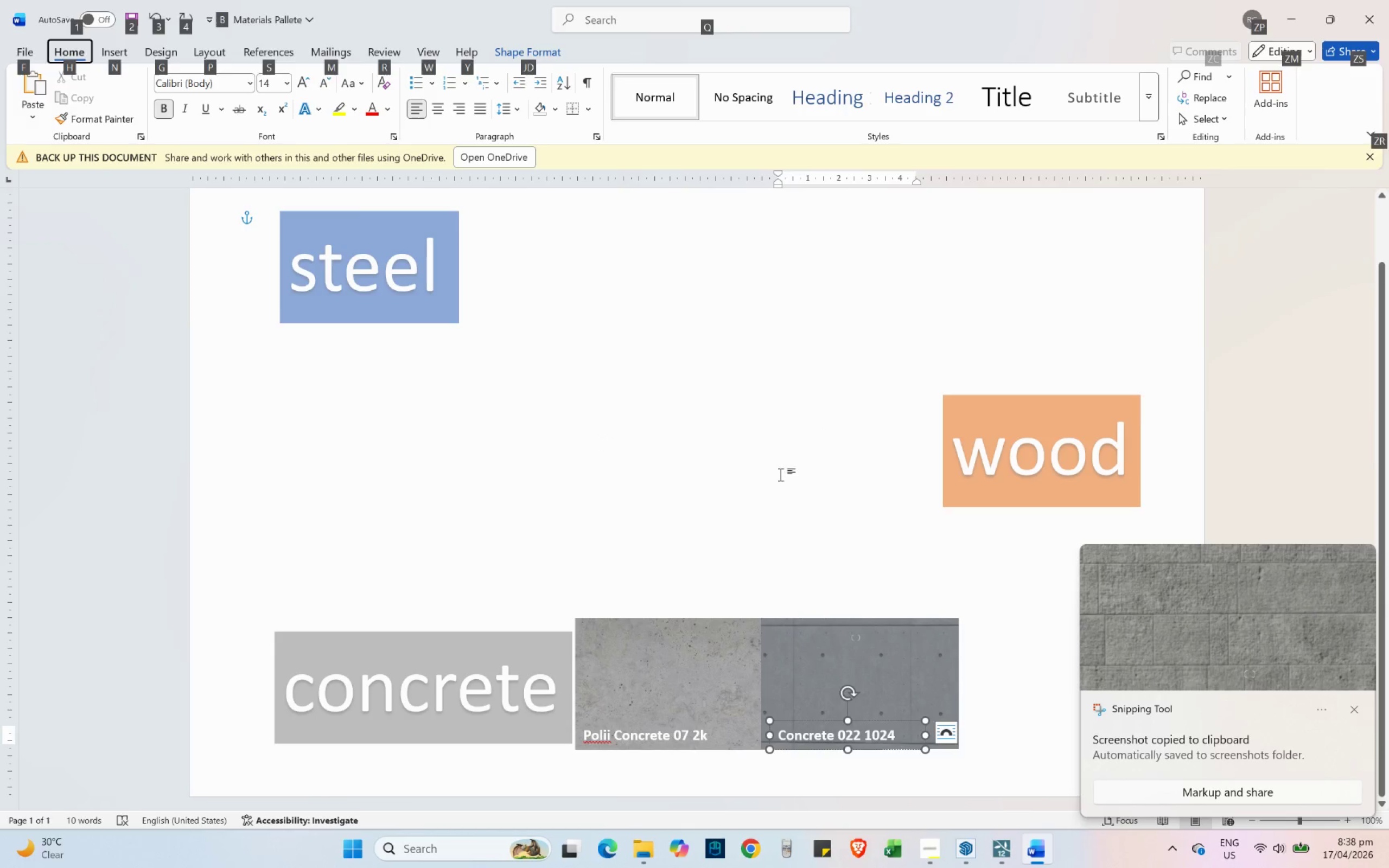 
key(Control+ControlLeft)
 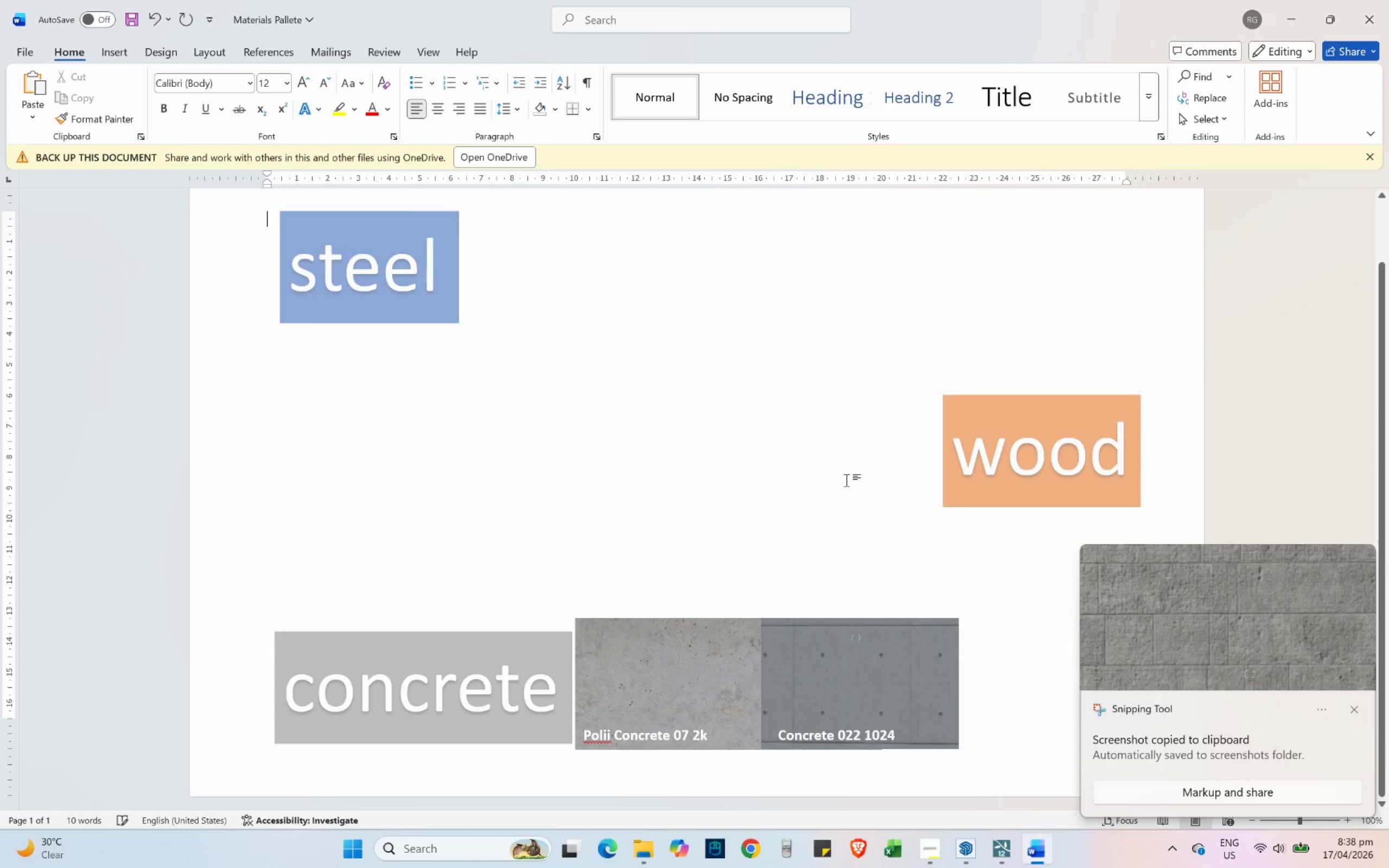 
key(Control+V)
 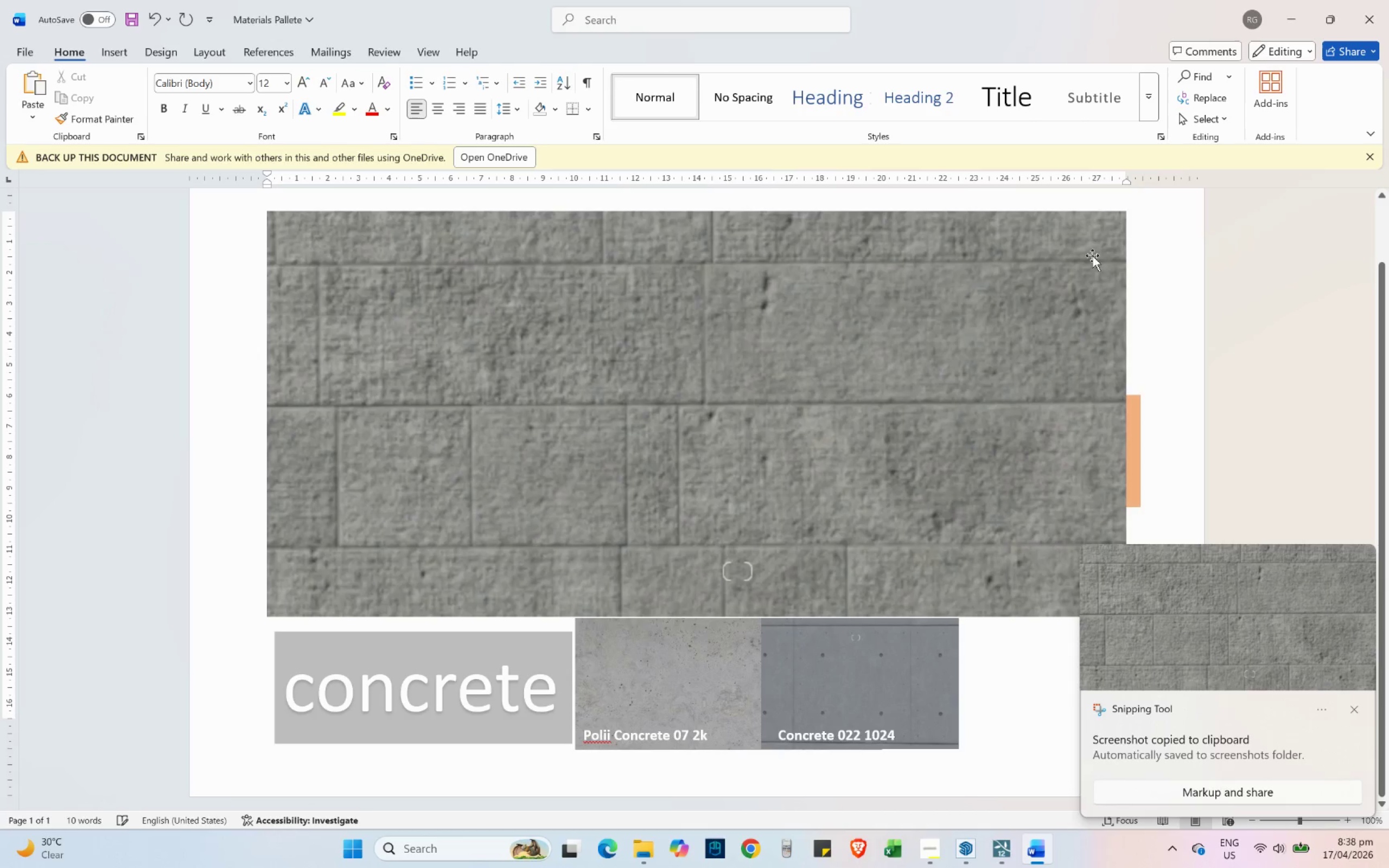 
left_click([1074, 274])
 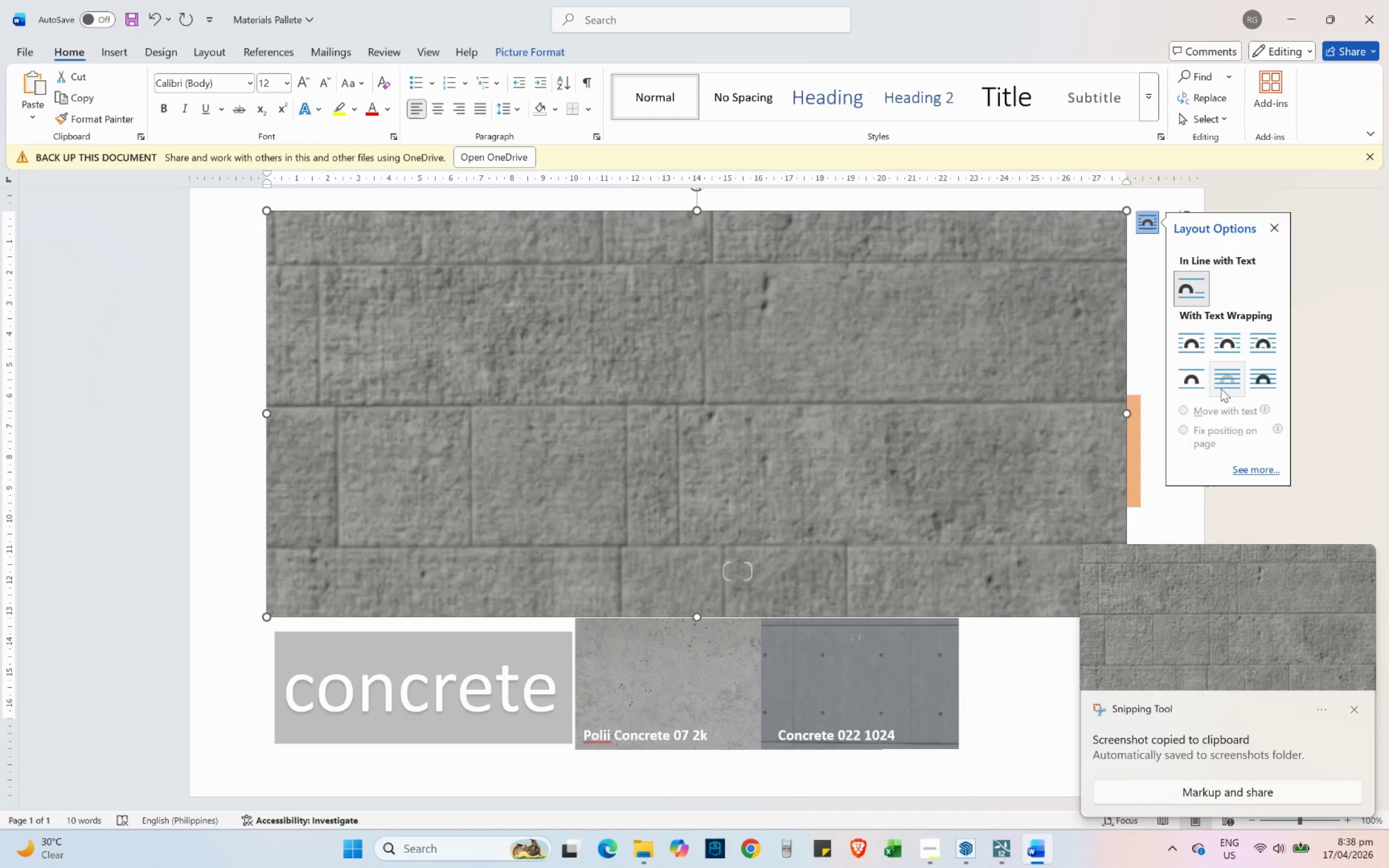 
left_click([1236, 384])
 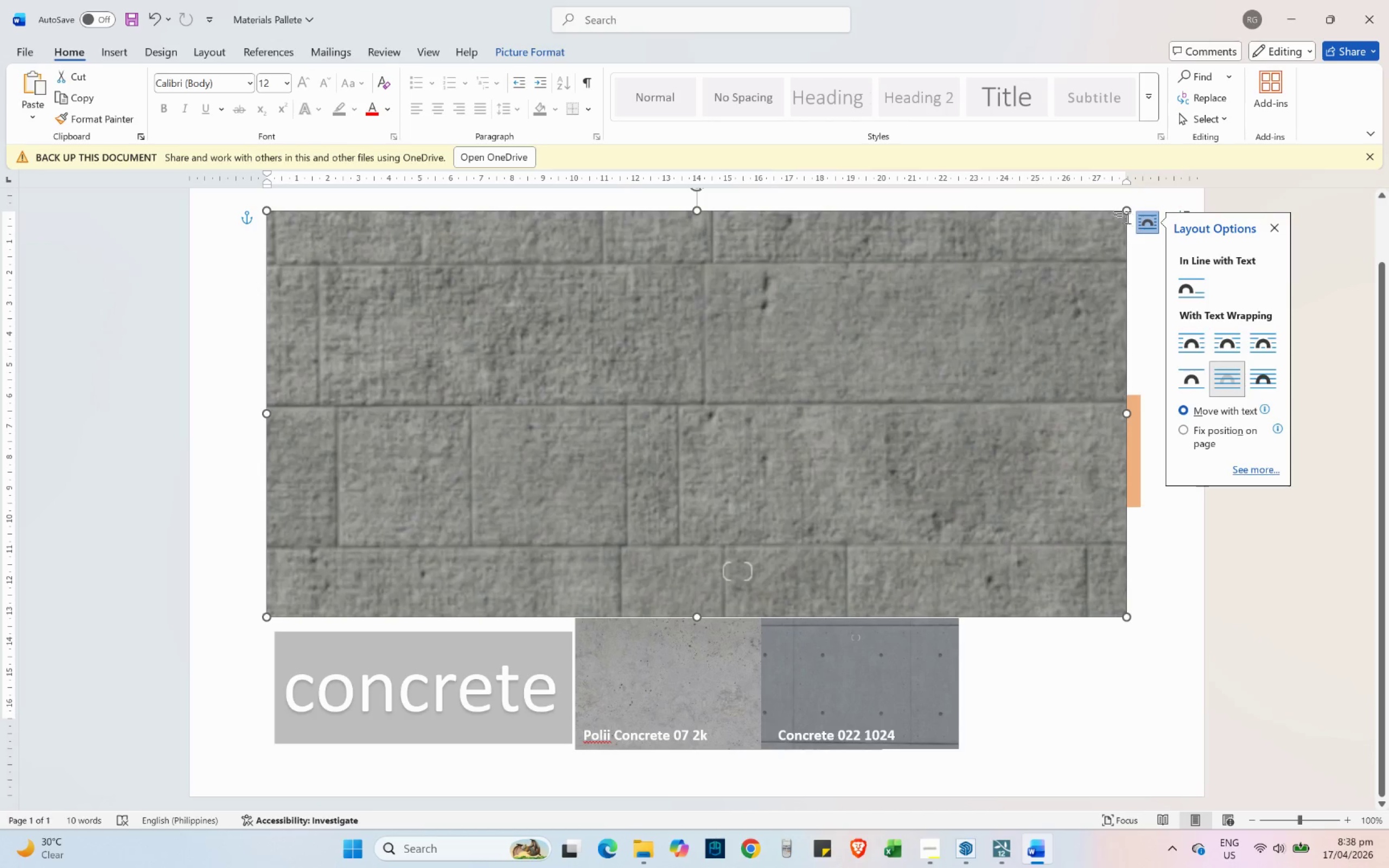 
left_click_drag(start_coordinate=[1127, 208], to_coordinate=[690, 385])
 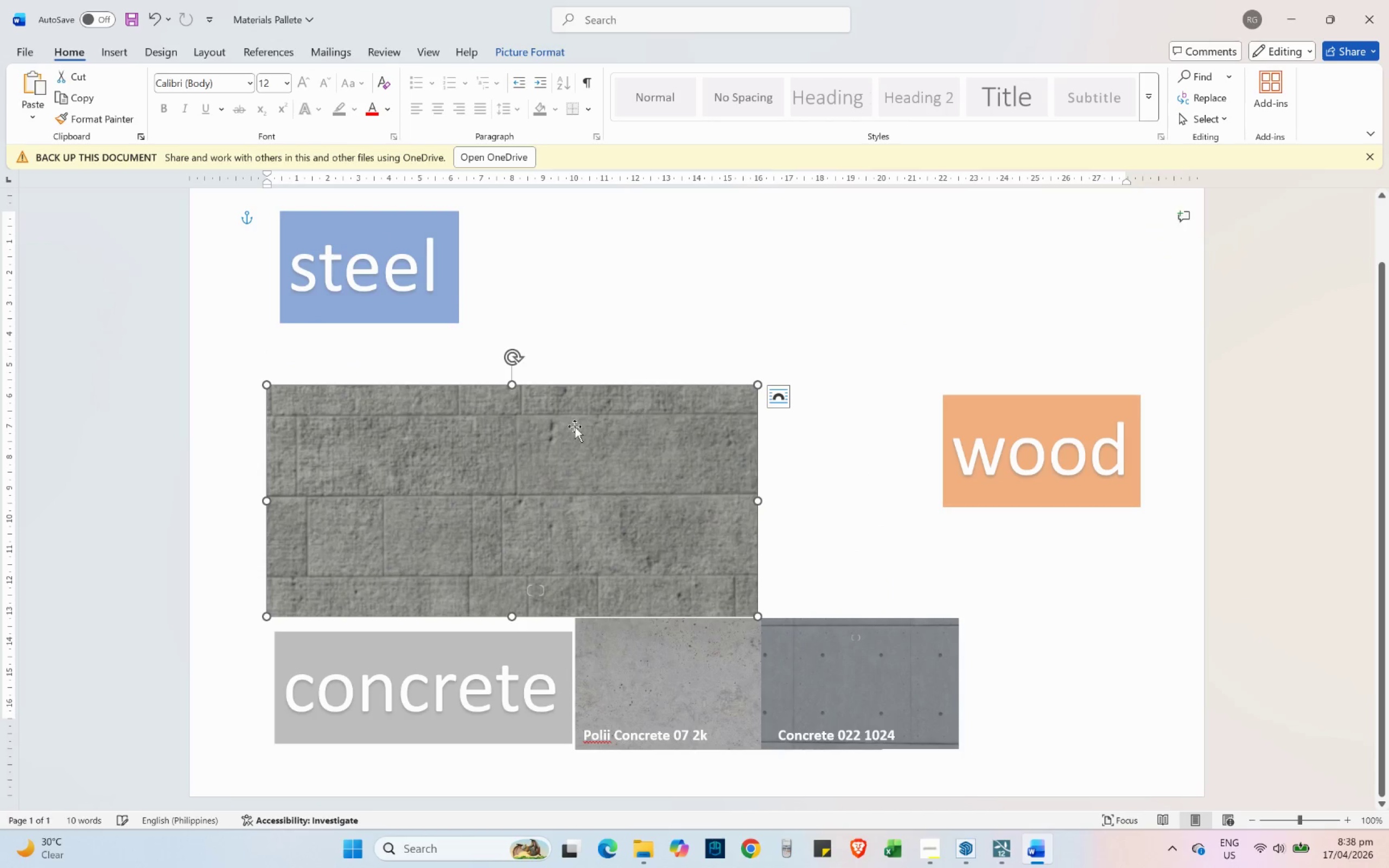 
left_click_drag(start_coordinate=[575, 426], to_coordinate=[754, 419])
 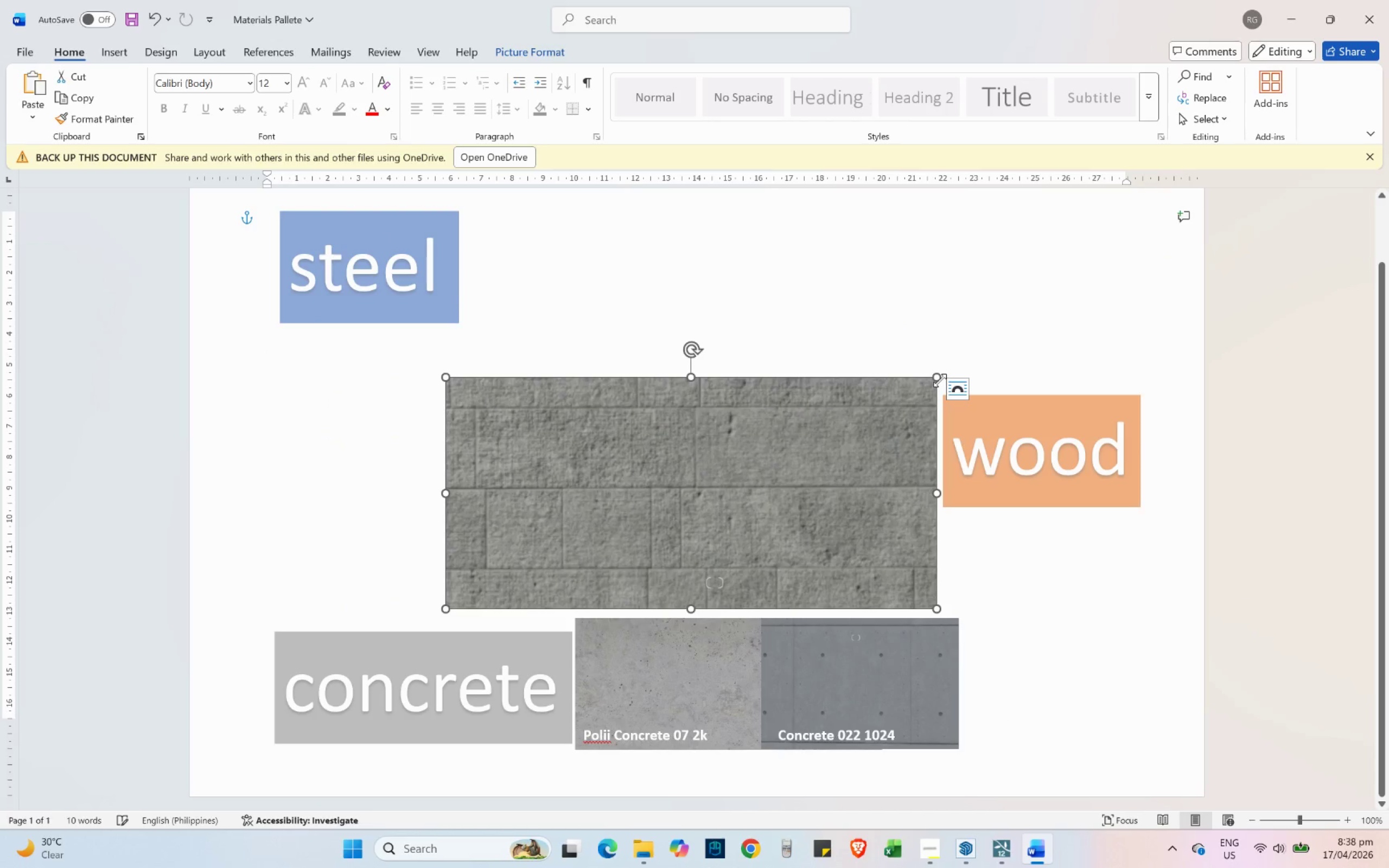 
left_click_drag(start_coordinate=[940, 380], to_coordinate=[770, 469])
 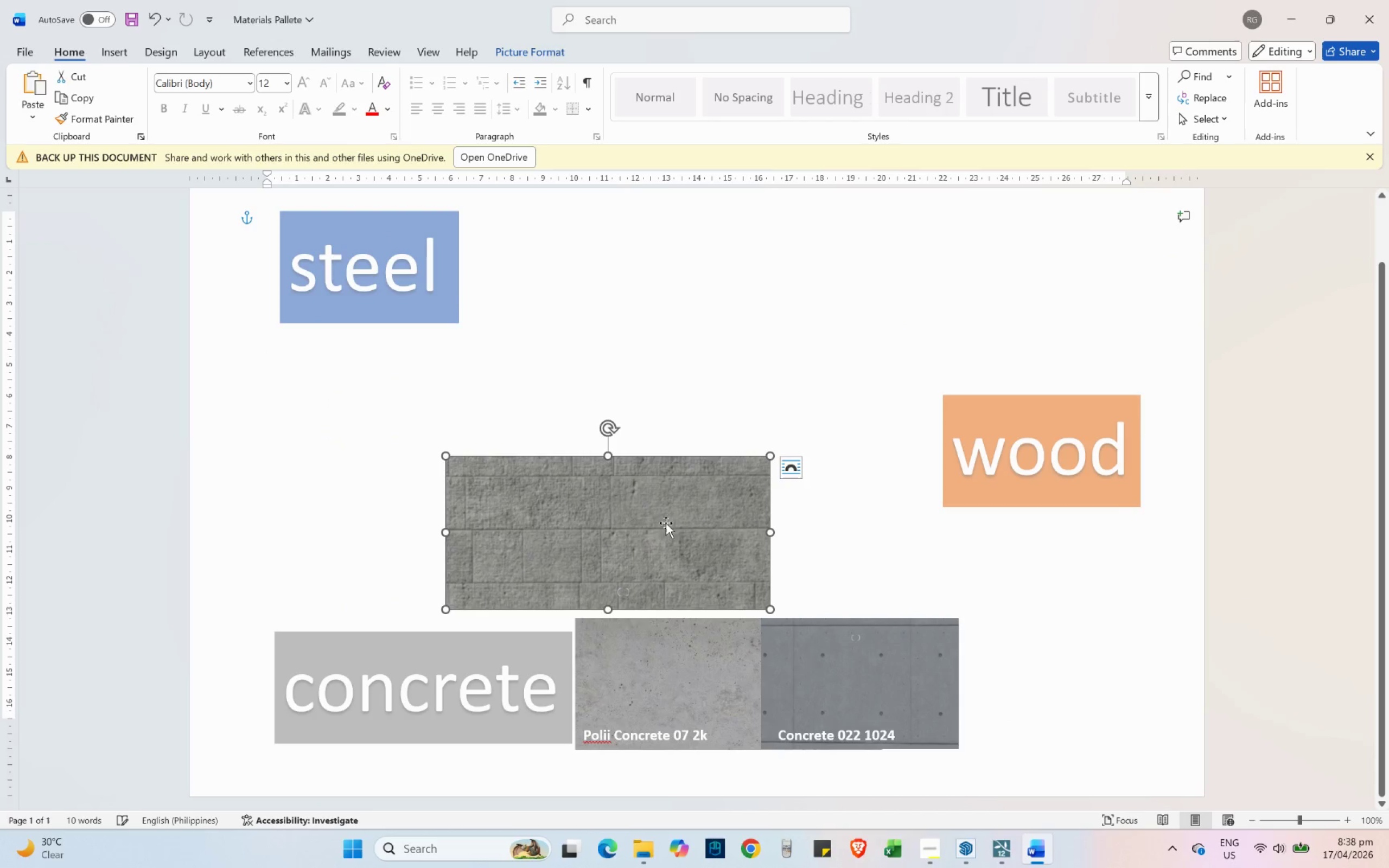 
left_click_drag(start_coordinate=[645, 524], to_coordinate=[1066, 666])
 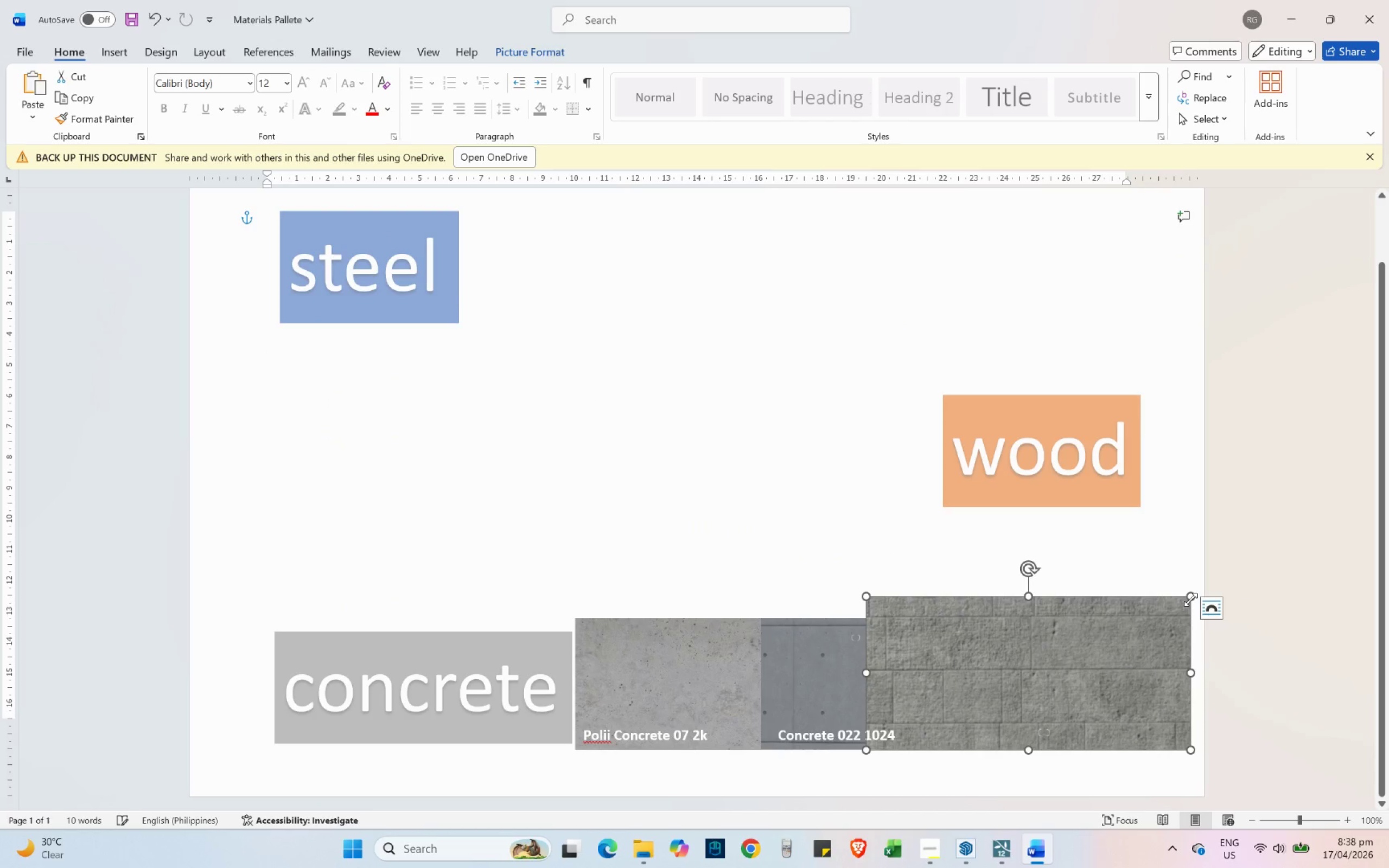 
left_click_drag(start_coordinate=[1190, 599], to_coordinate=[1146, 635])
 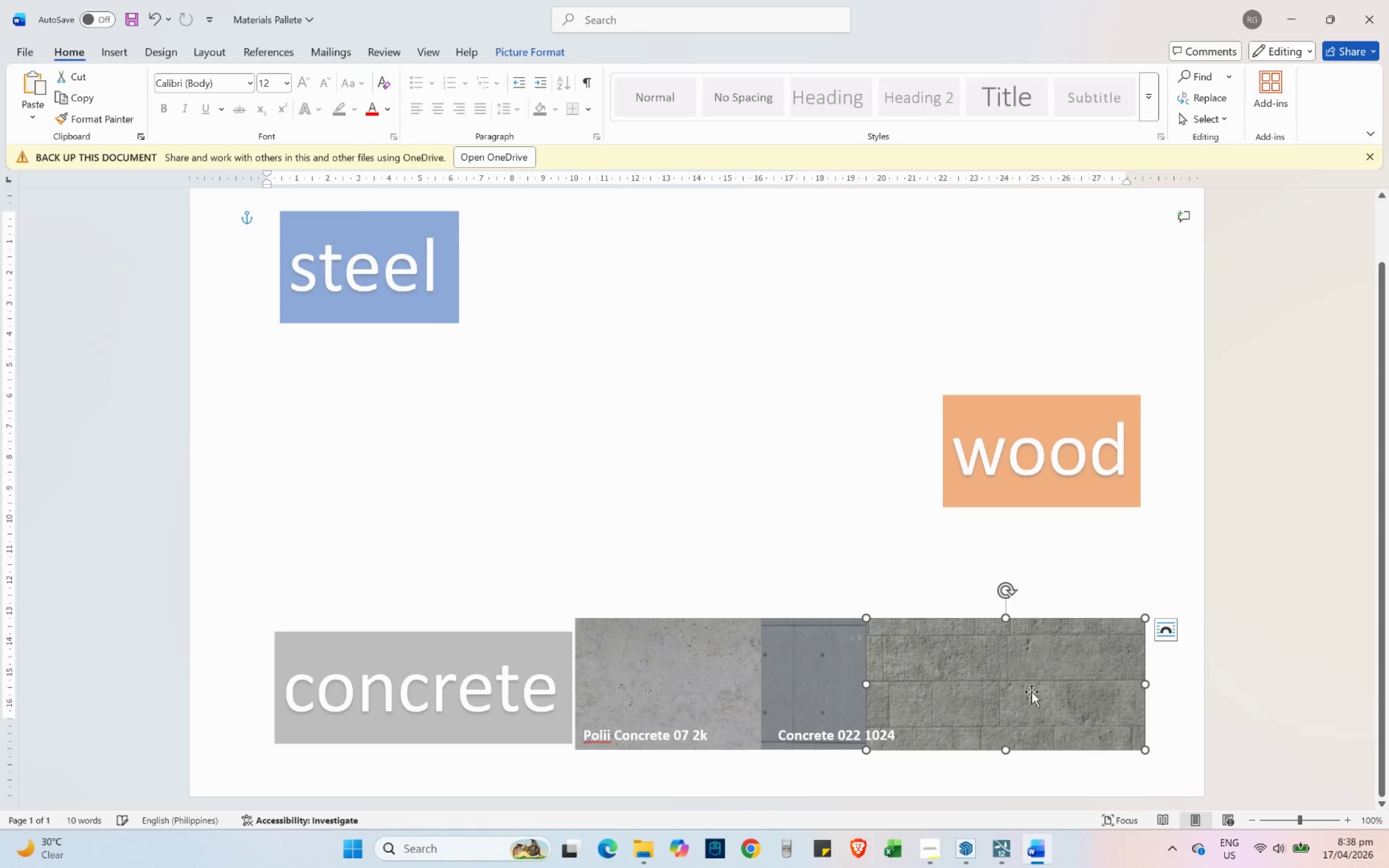 
left_click_drag(start_coordinate=[1025, 691], to_coordinate=[1104, 692])
 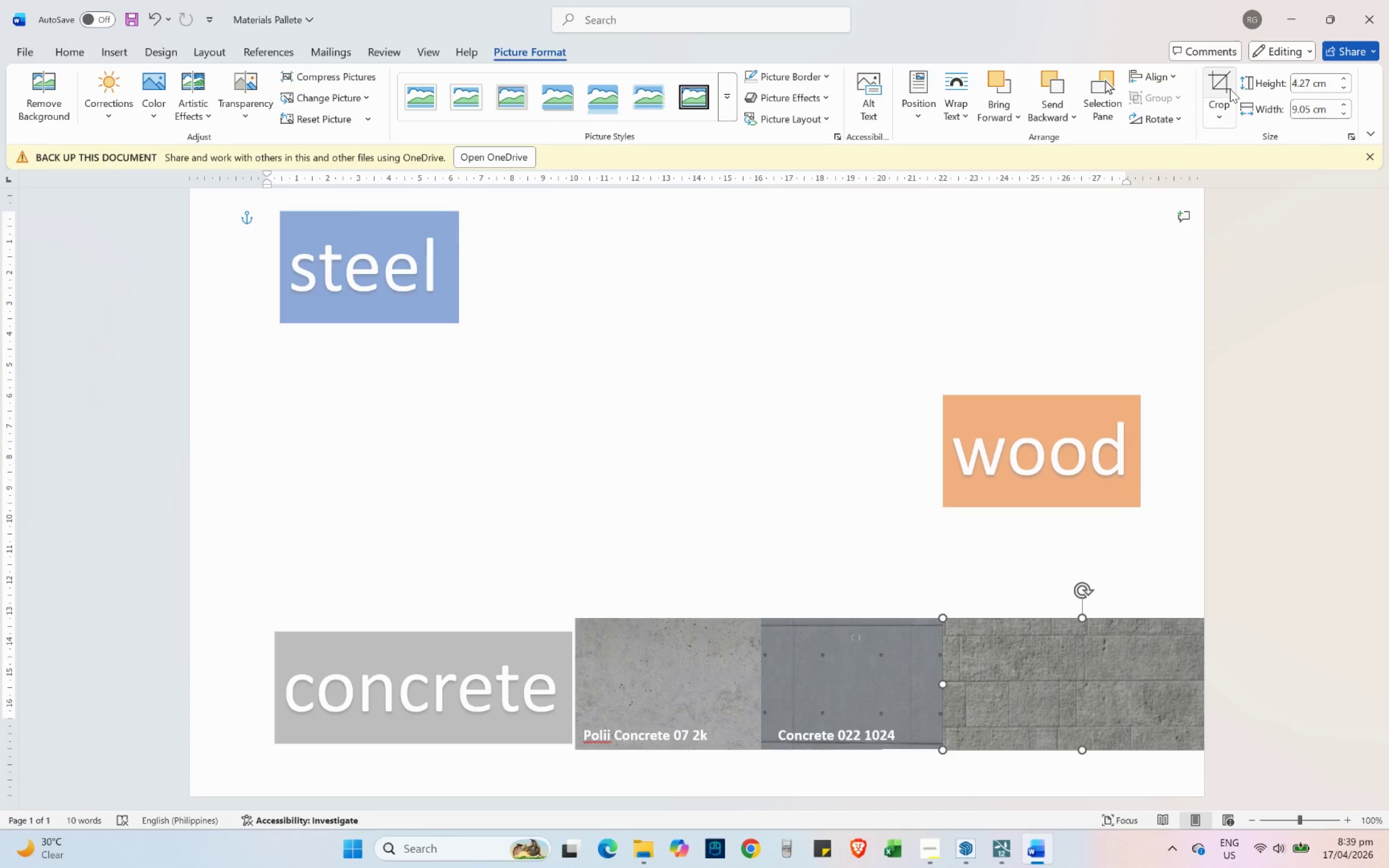 
left_click_drag(start_coordinate=[1167, 679], to_coordinate=[1142, 674])
 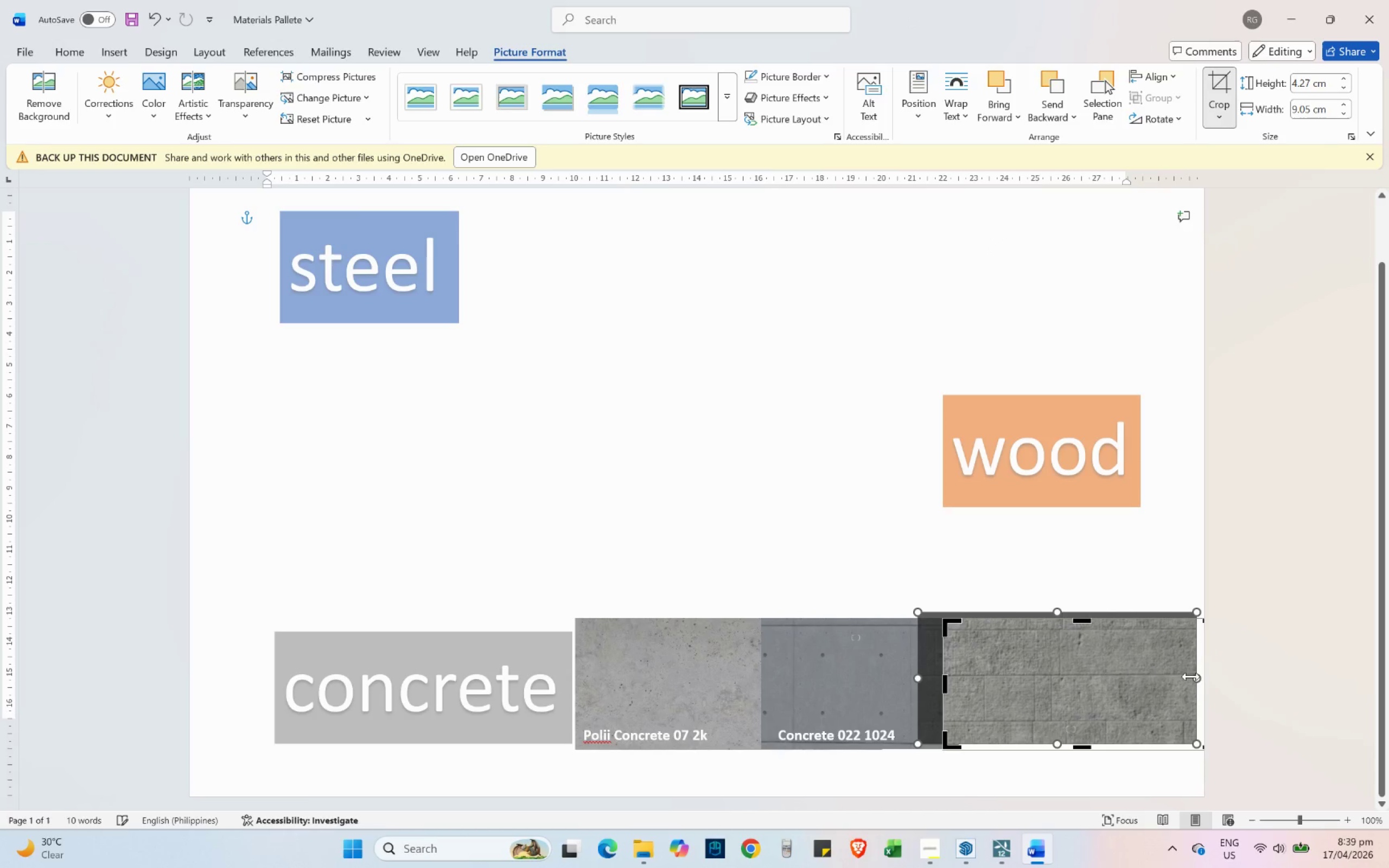 
left_click_drag(start_coordinate=[1134, 680], to_coordinate=[1131, 688])
 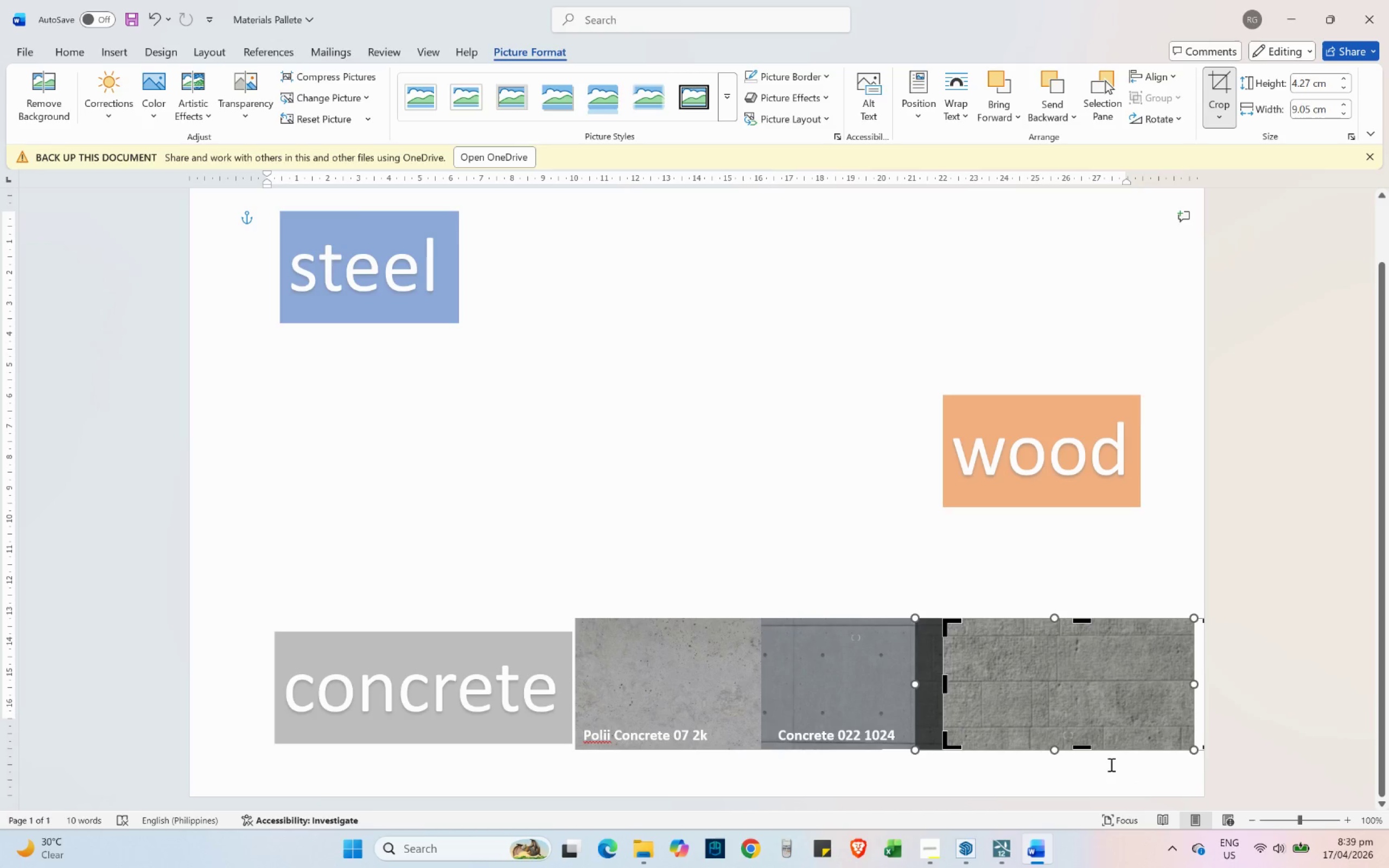 
left_click_drag(start_coordinate=[1105, 703], to_coordinate=[1082, 700])
 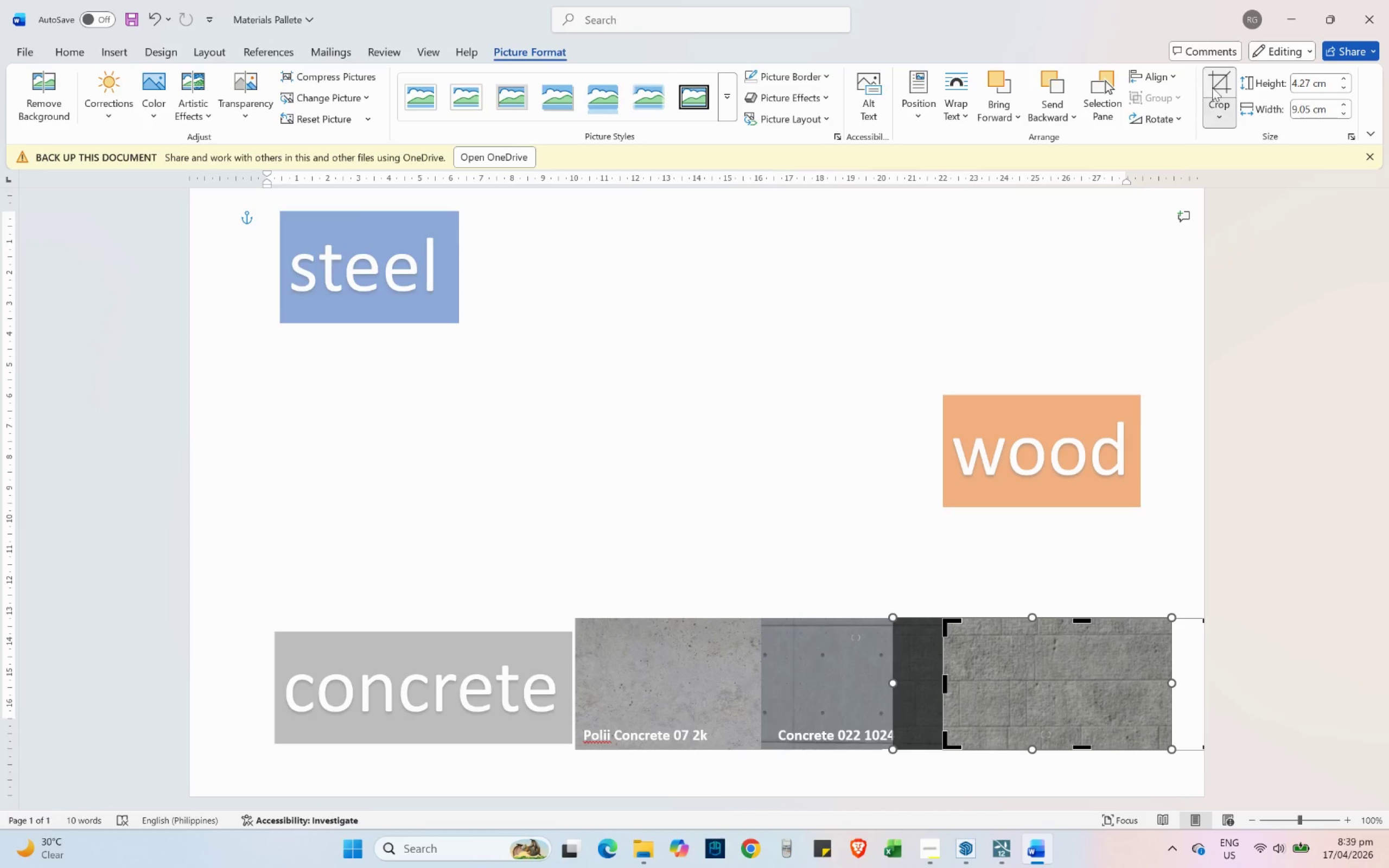 
left_click([1214, 81])
 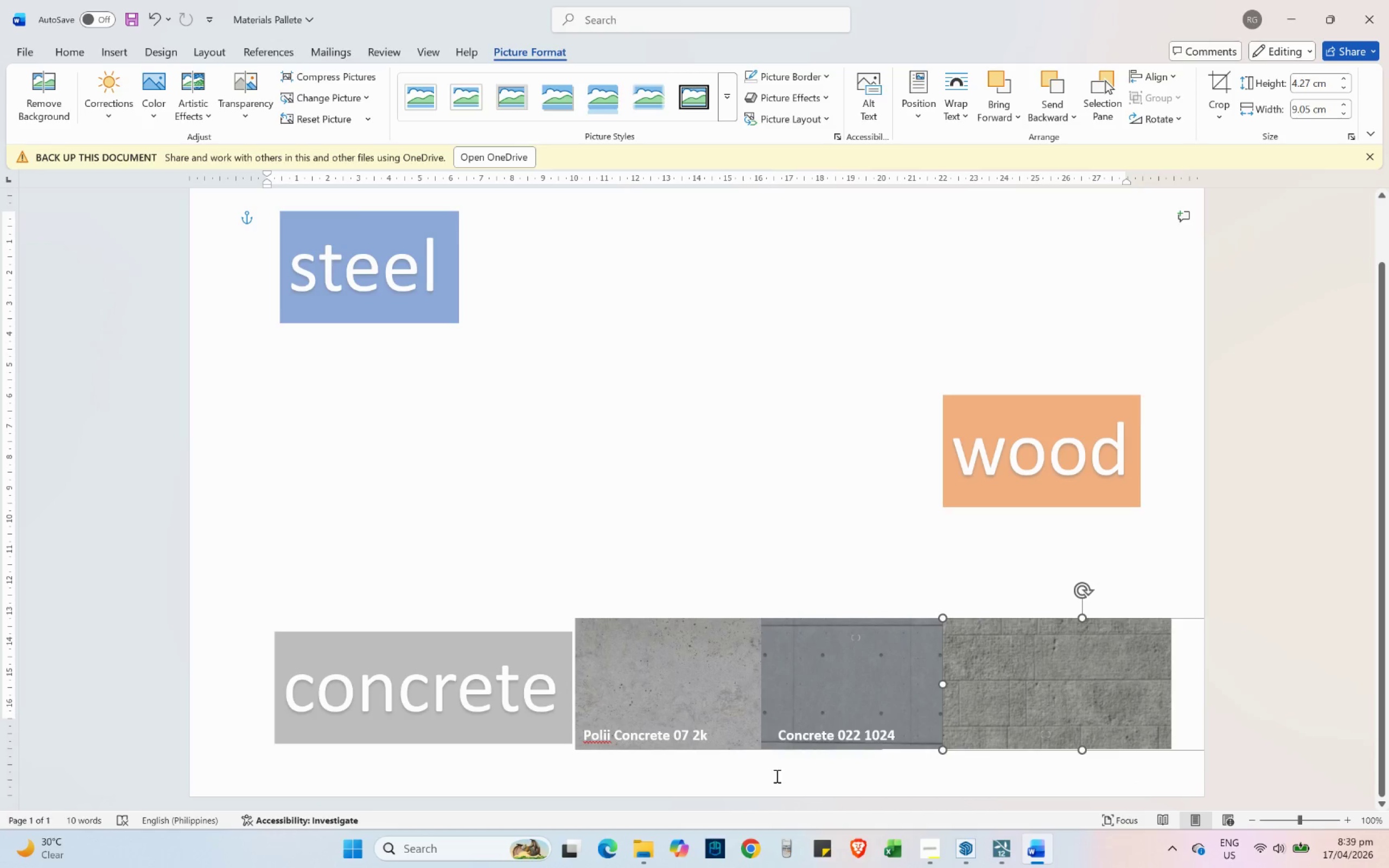 
left_click([836, 738])
 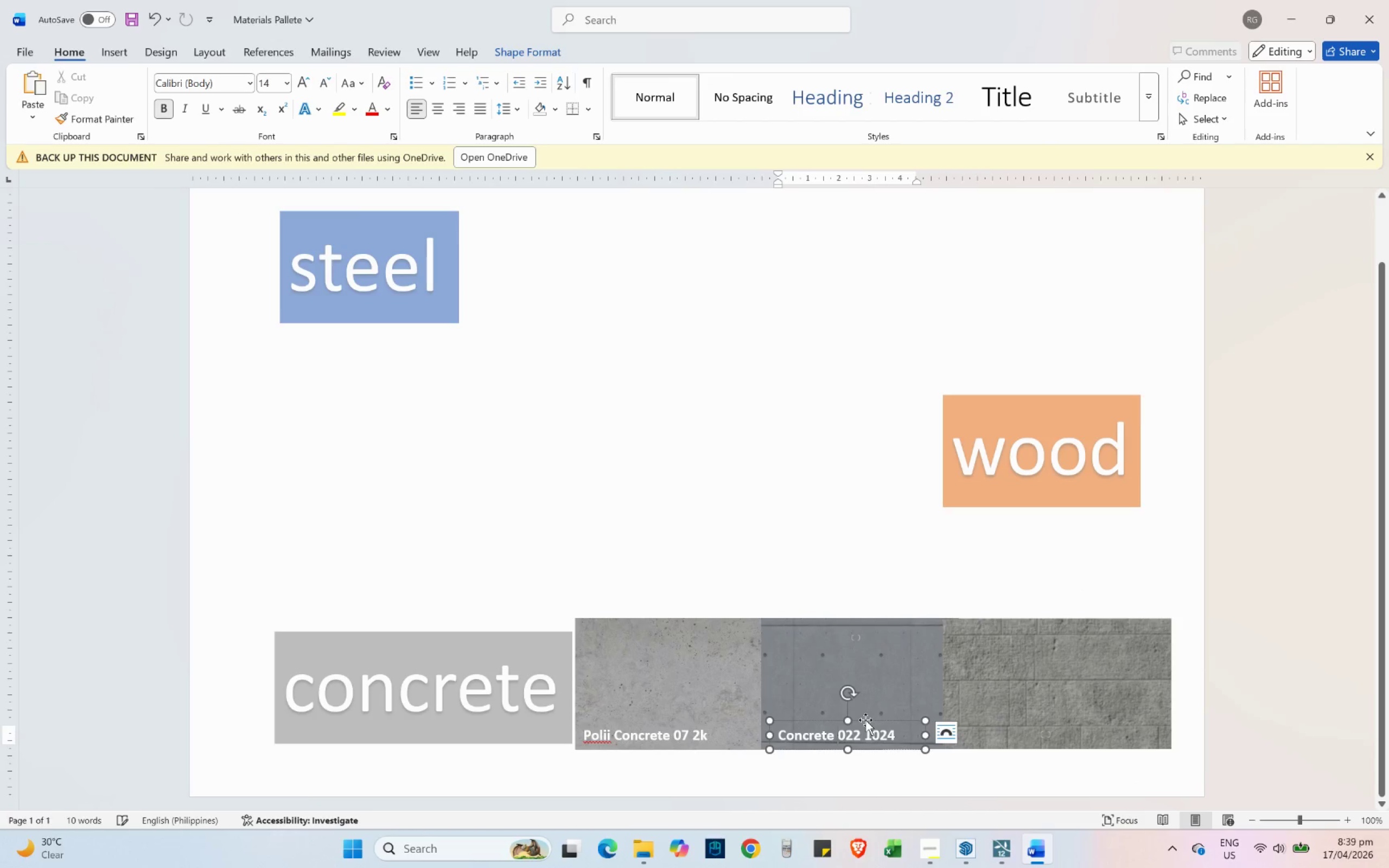 
left_click([865, 720])
 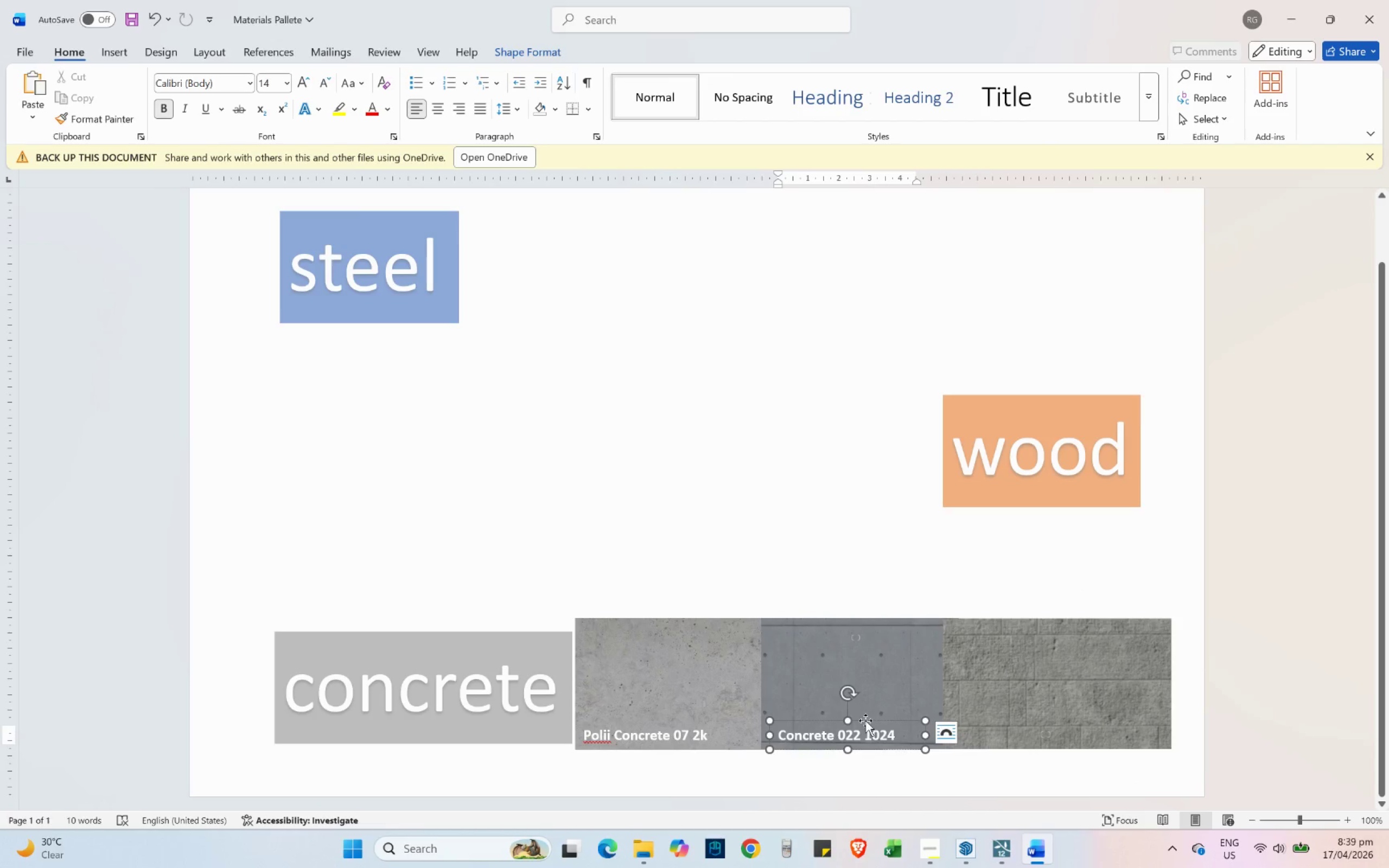 
key(Control+ControlLeft)
 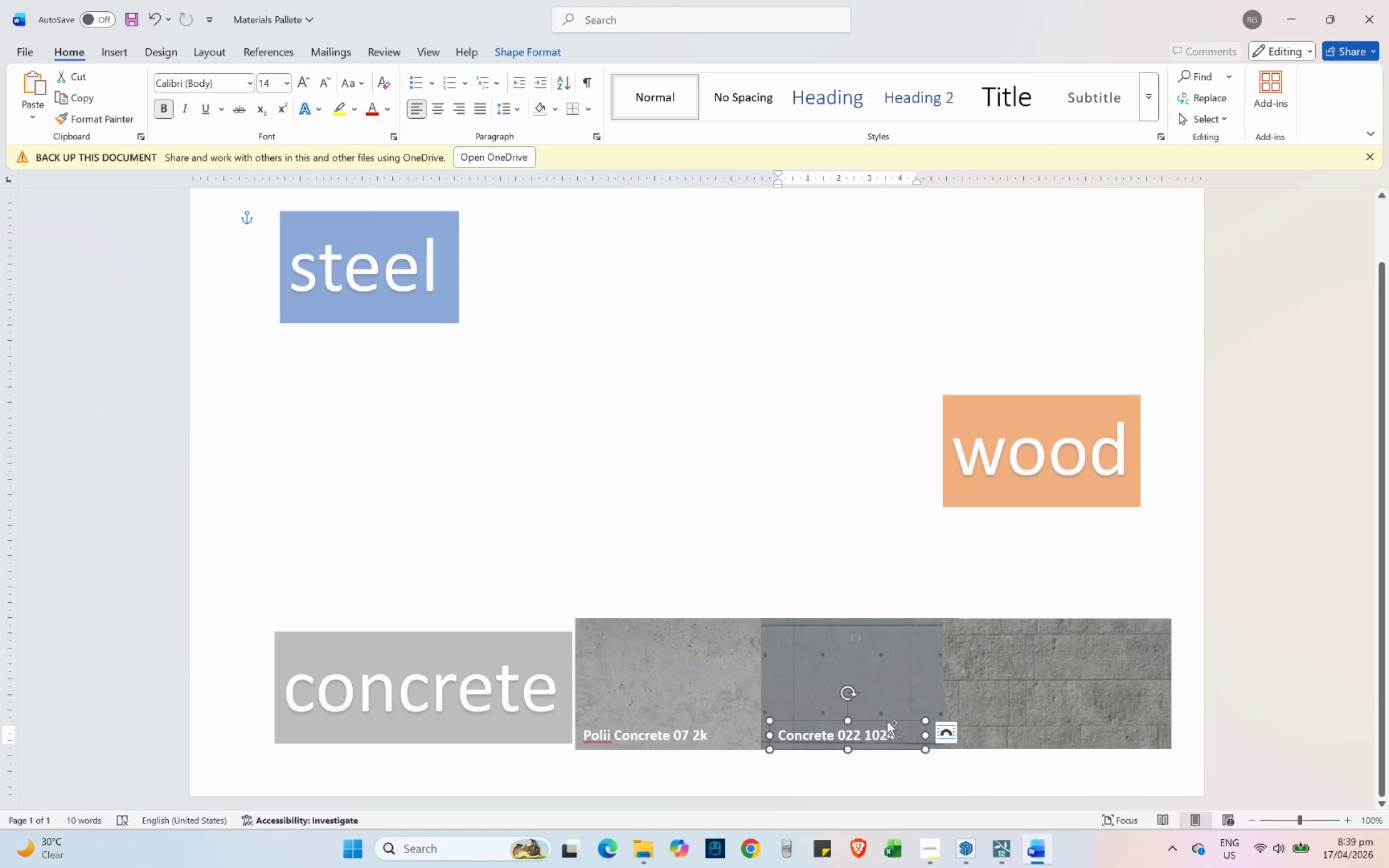 
key(Control+C)
 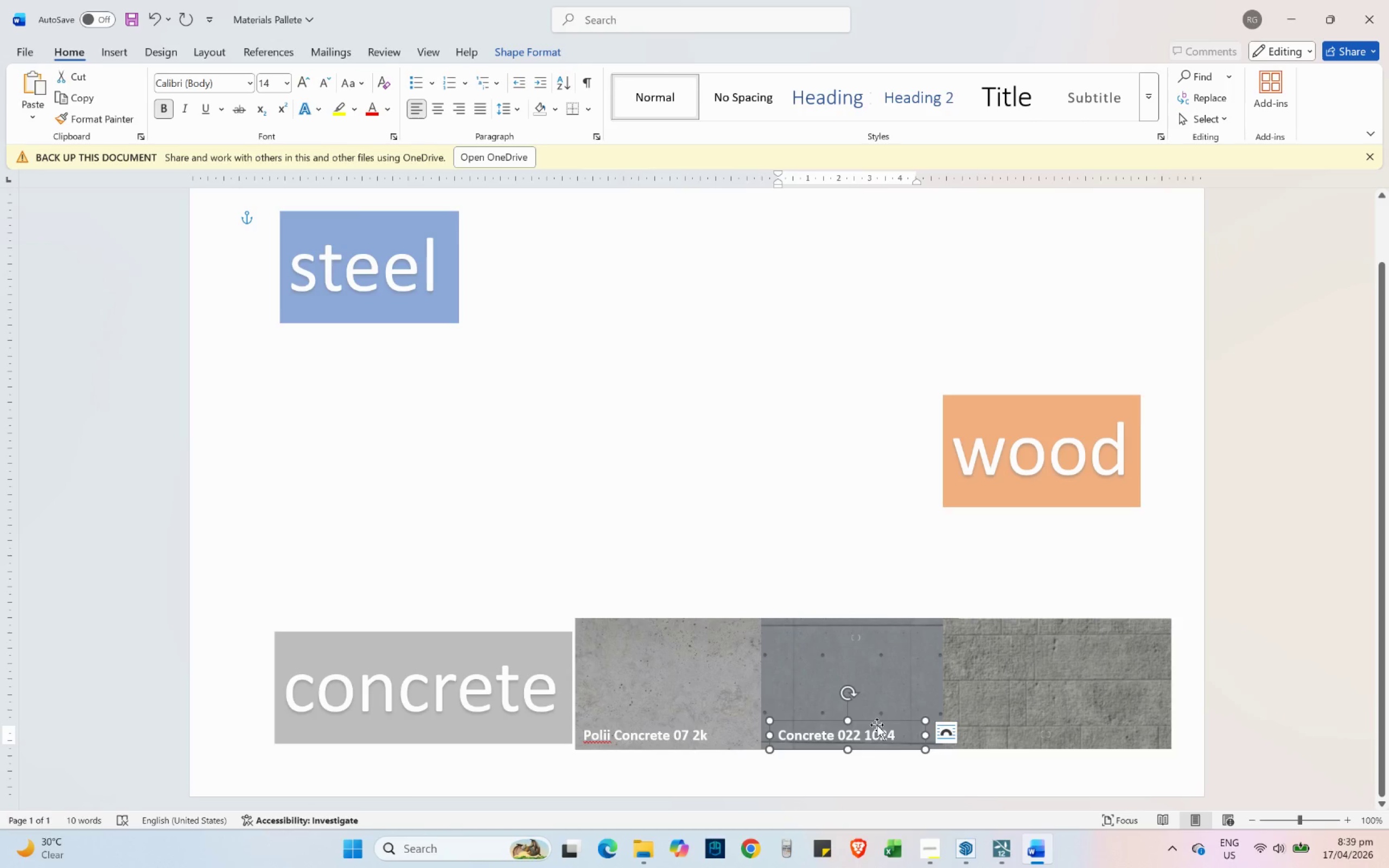 
key(Control+V)
 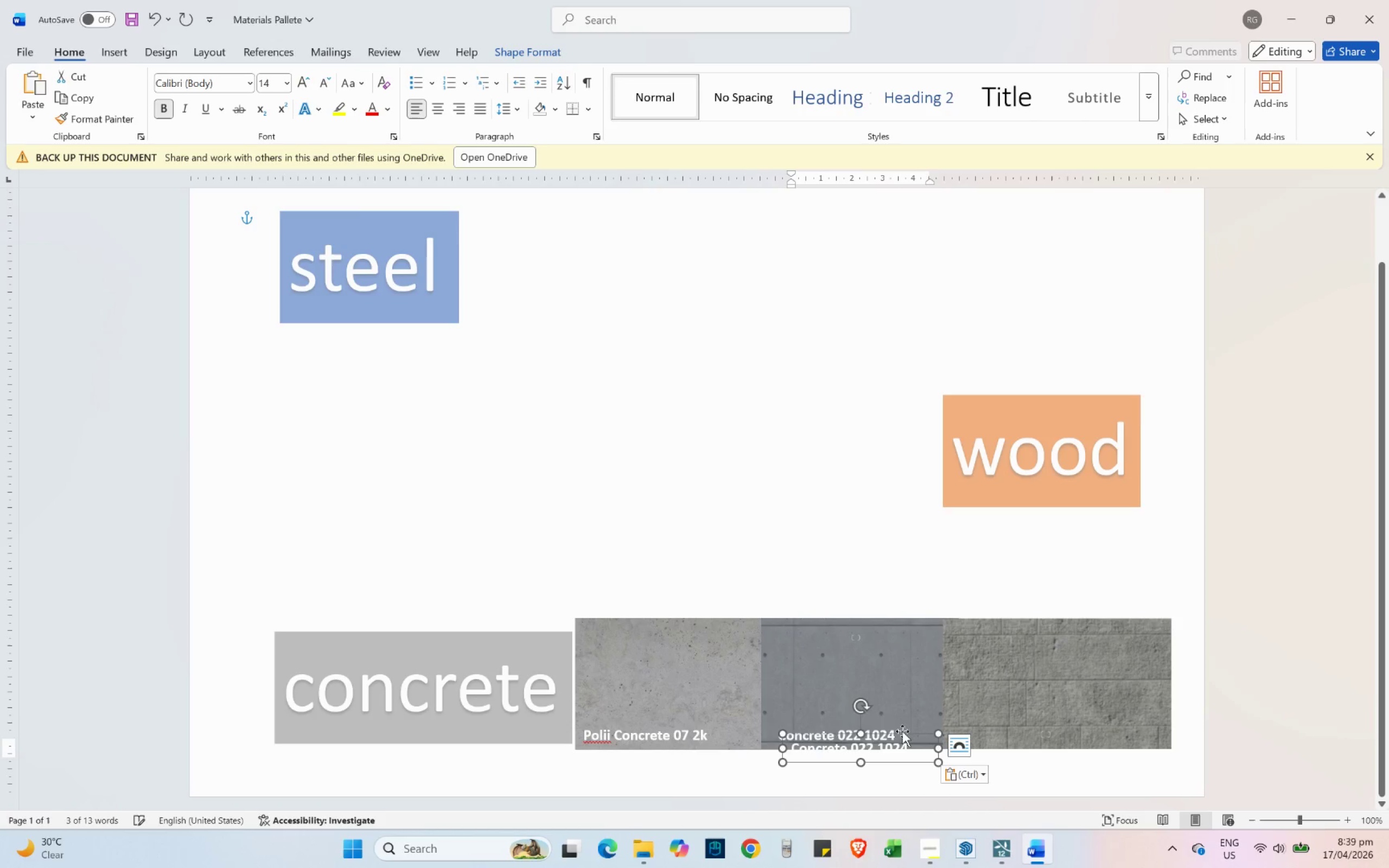 
left_click_drag(start_coordinate=[902, 731], to_coordinate=[1084, 719])
 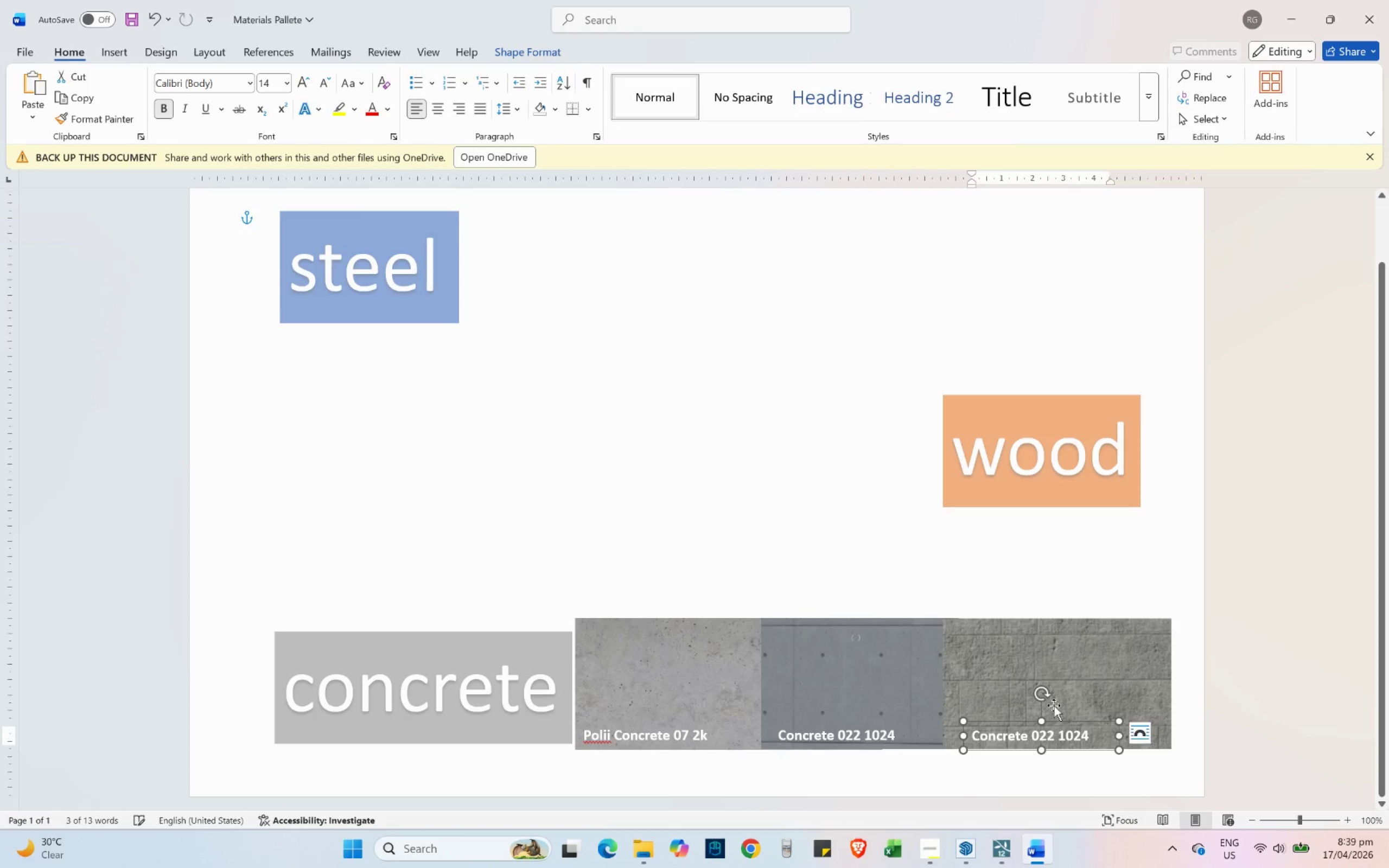 
key(Alt+AltLeft)
 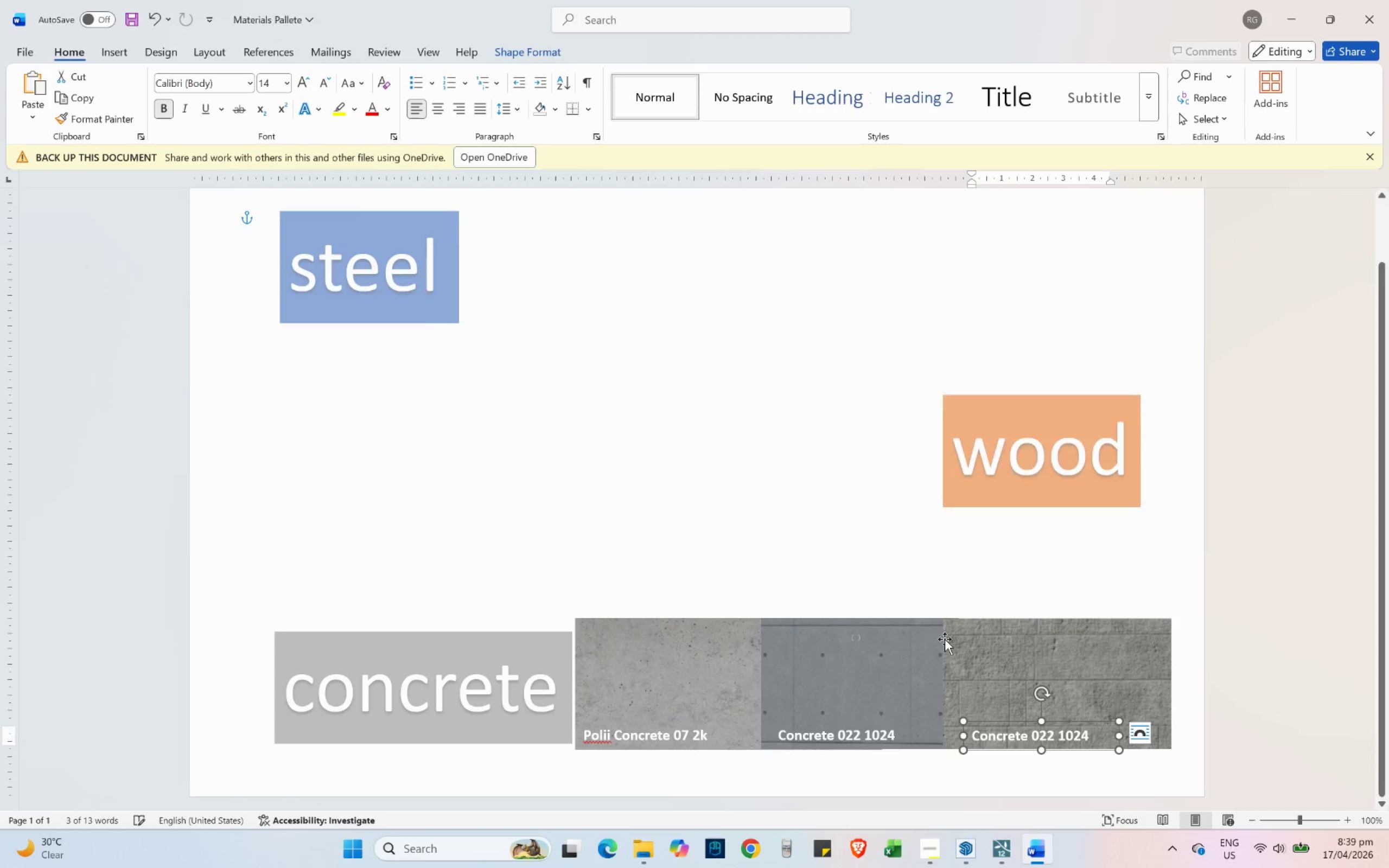 
key(Alt+Tab)
 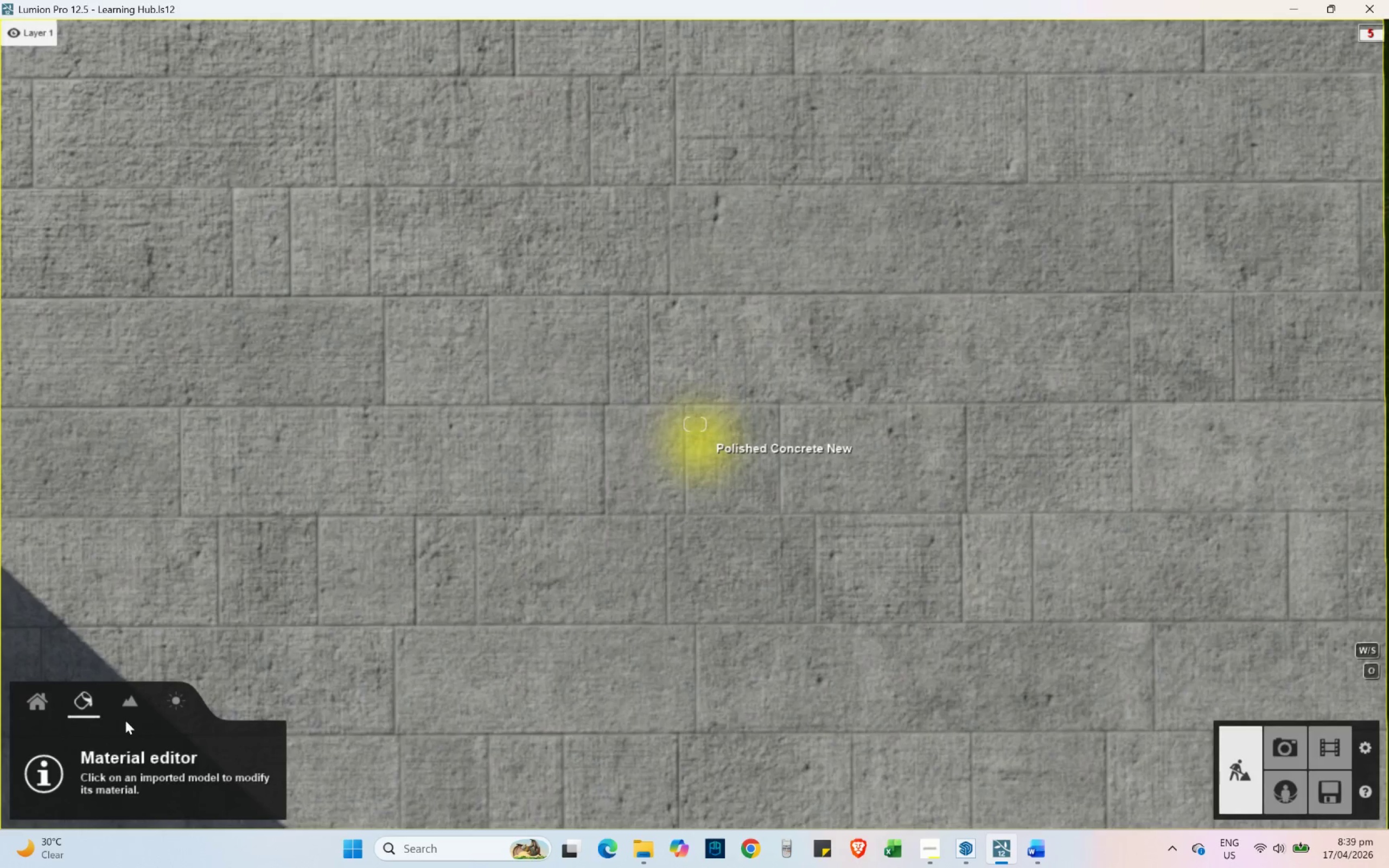 
left_click([676, 459])
 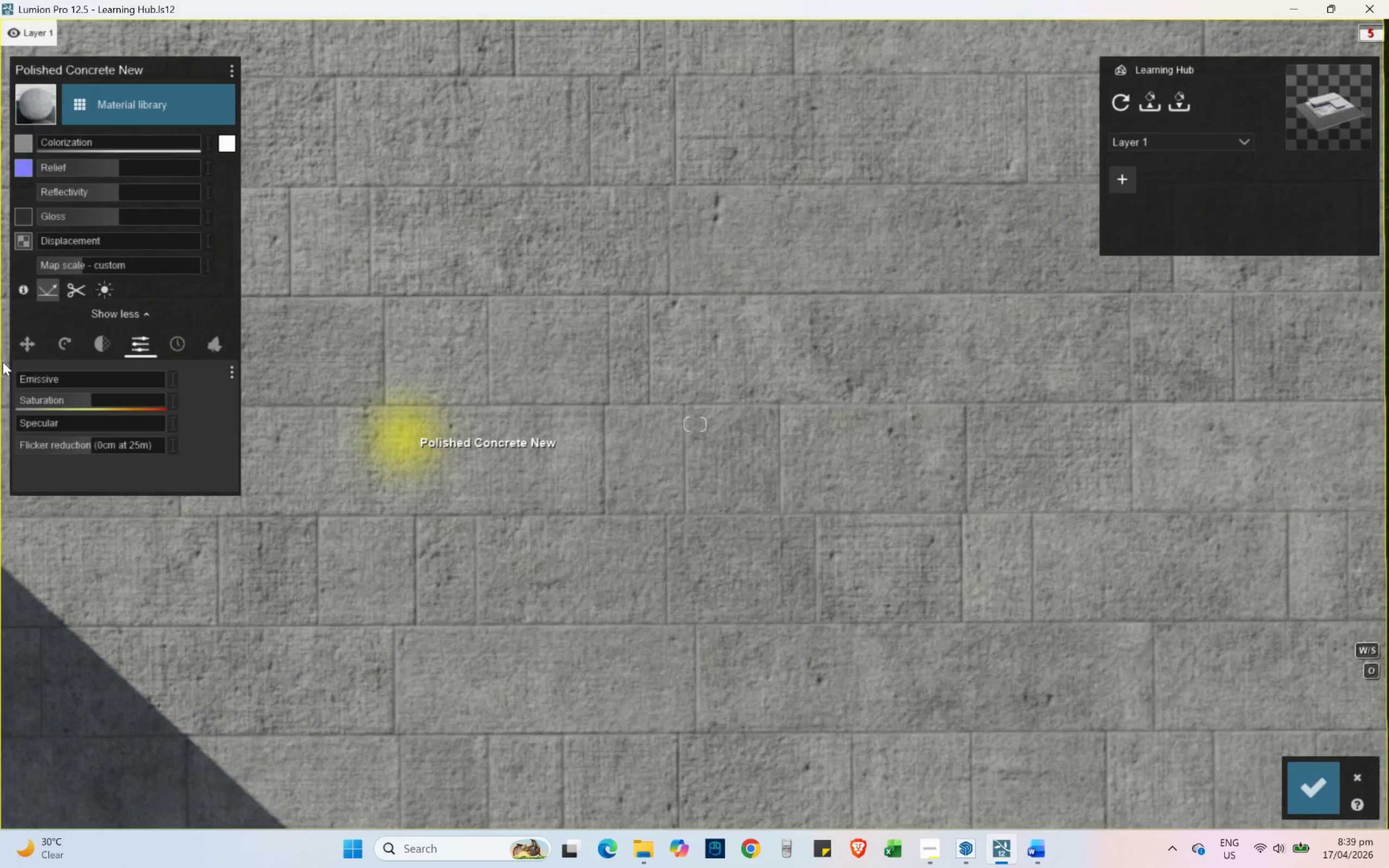 
left_click([139, 97])
 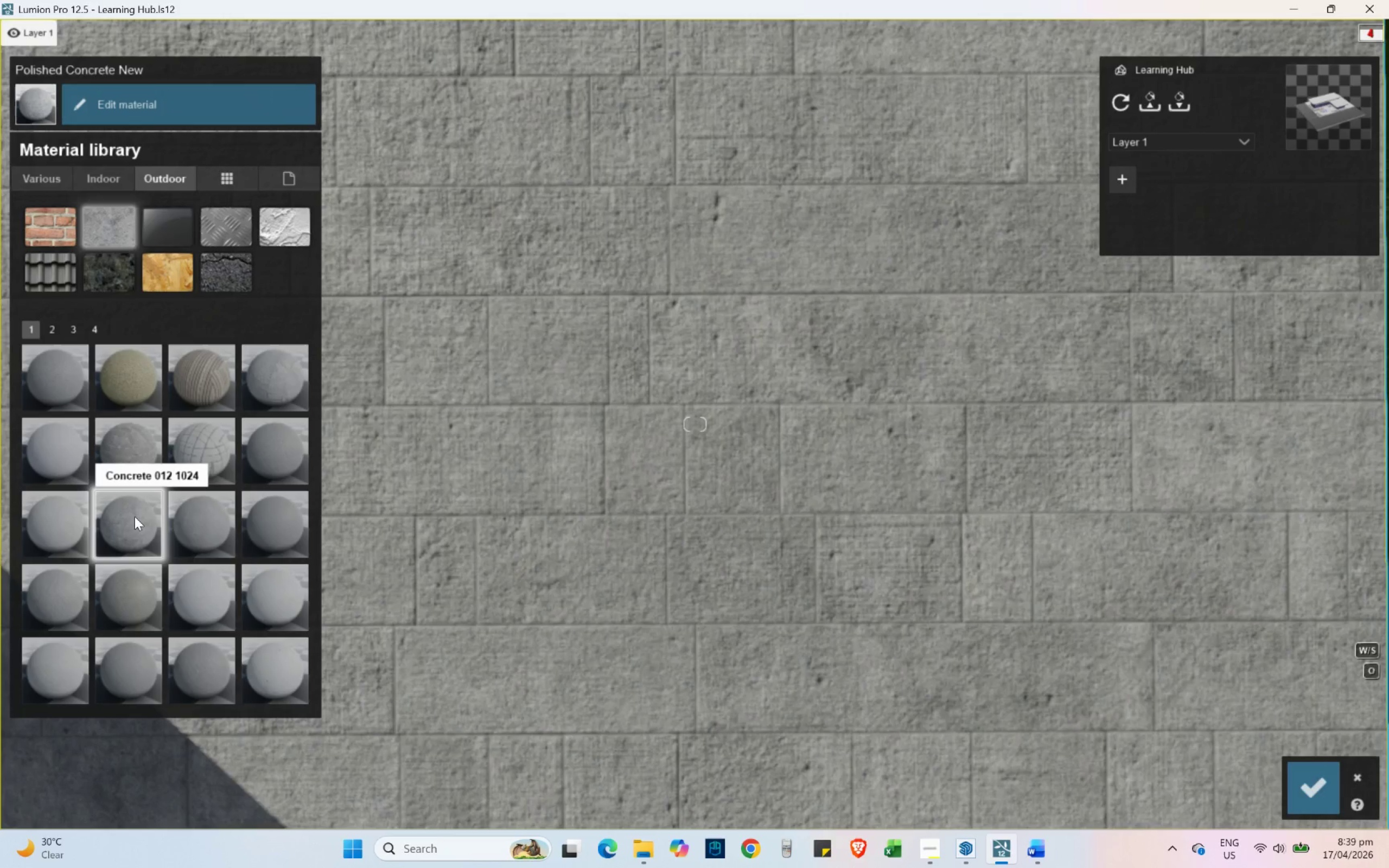 
wait(5.67)
 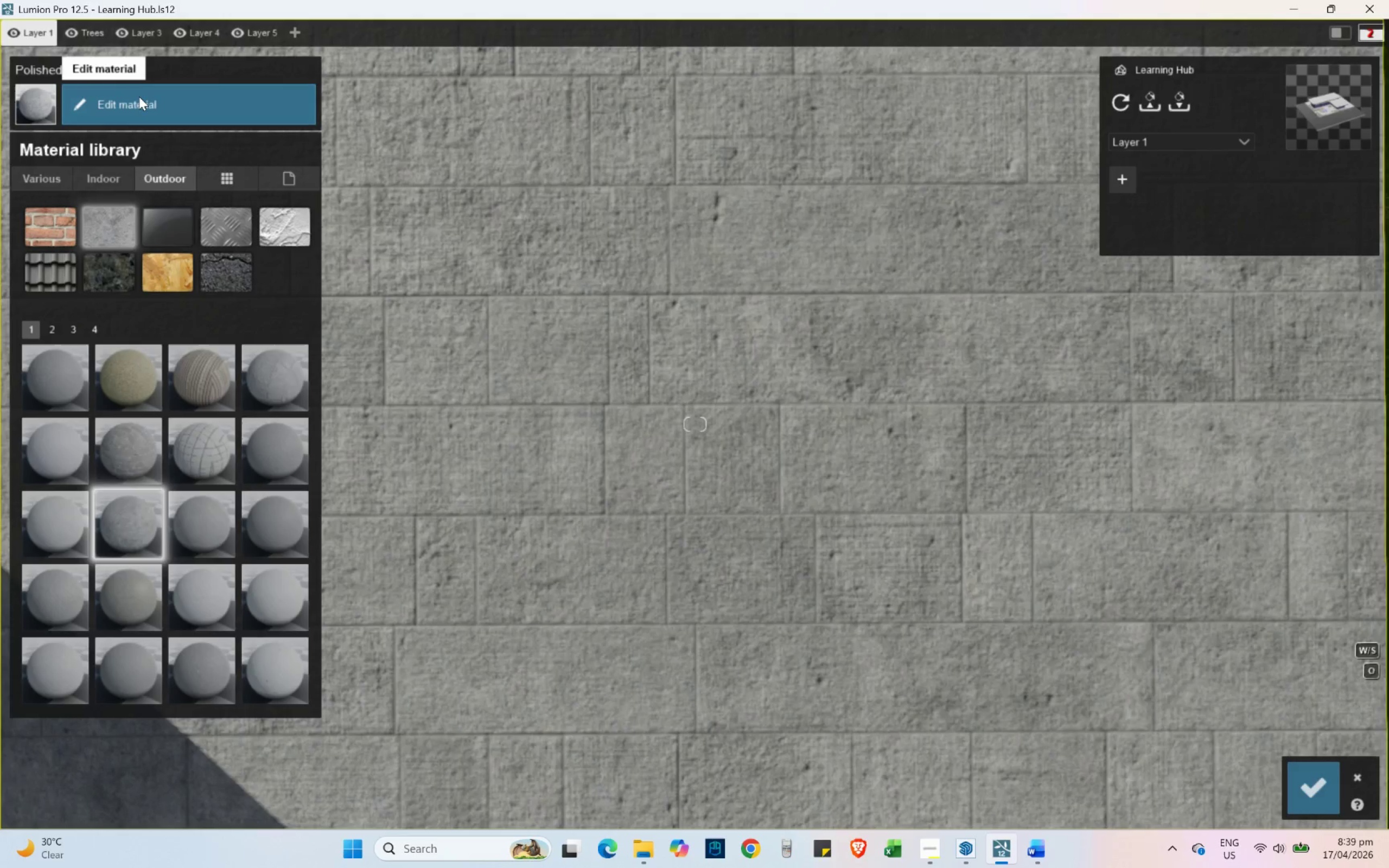 
key(Alt+AltLeft)
 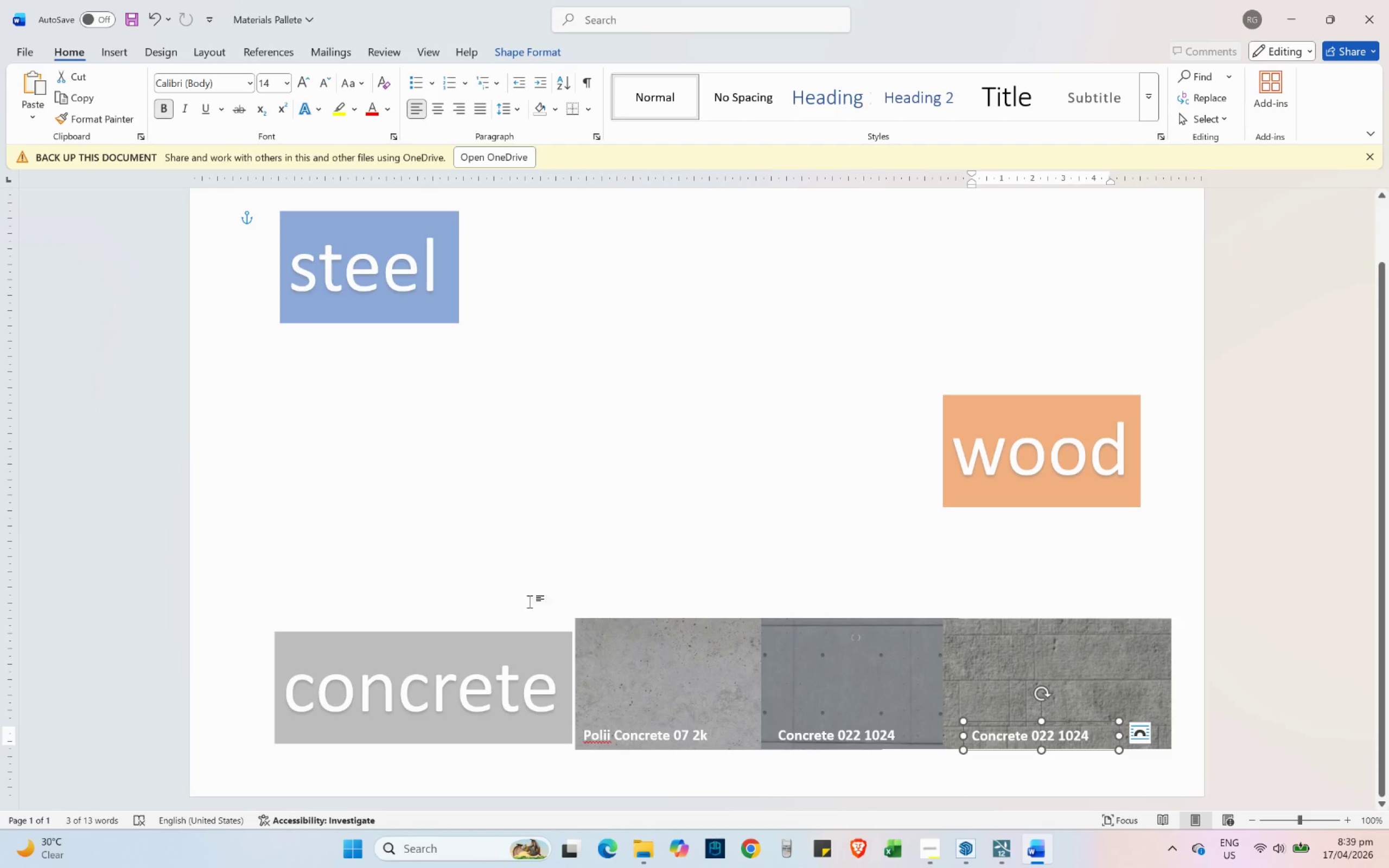 
key(Alt+Tab)
 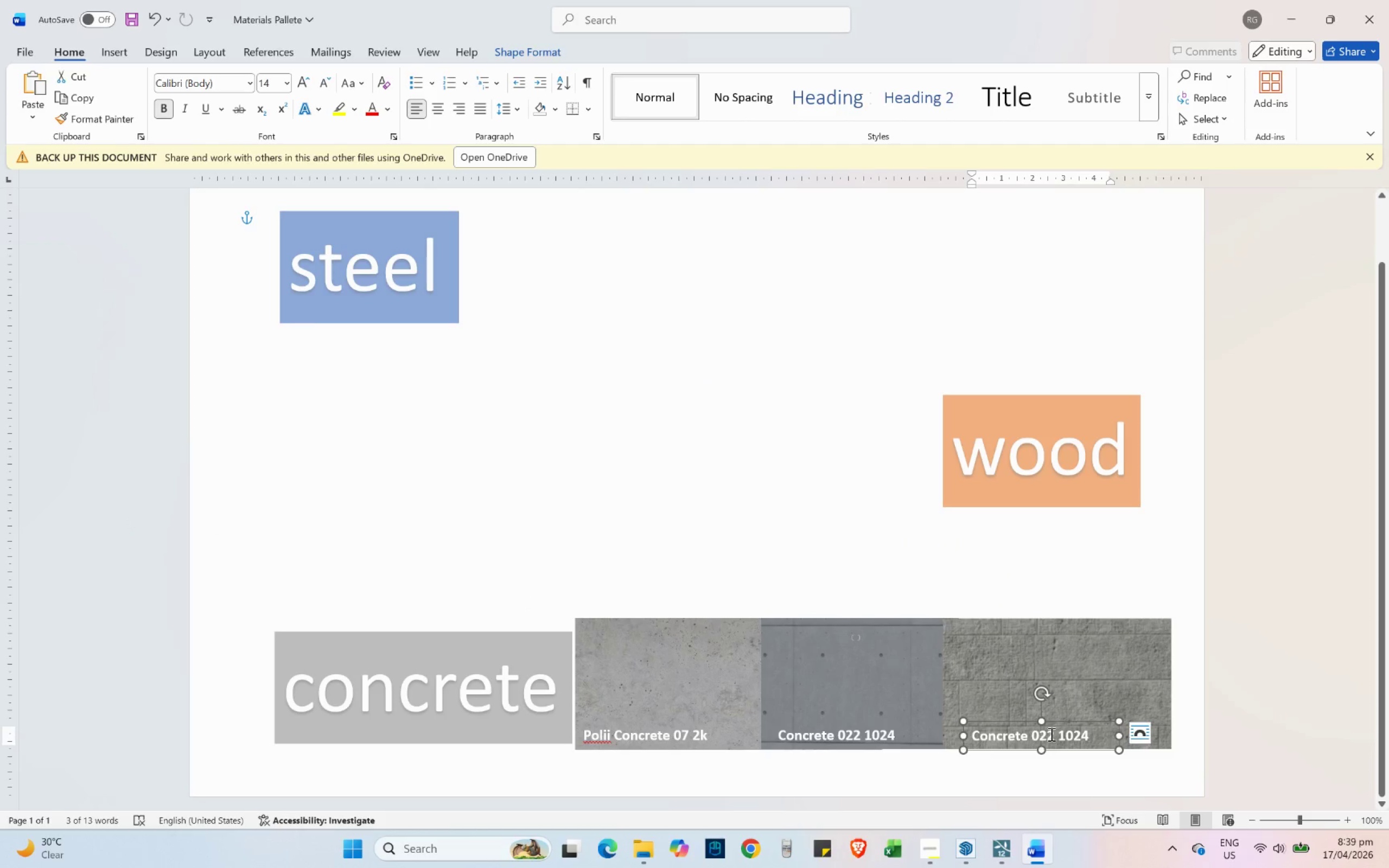 
left_click_drag(start_coordinate=[1046, 734], to_coordinate=[1040, 733])
 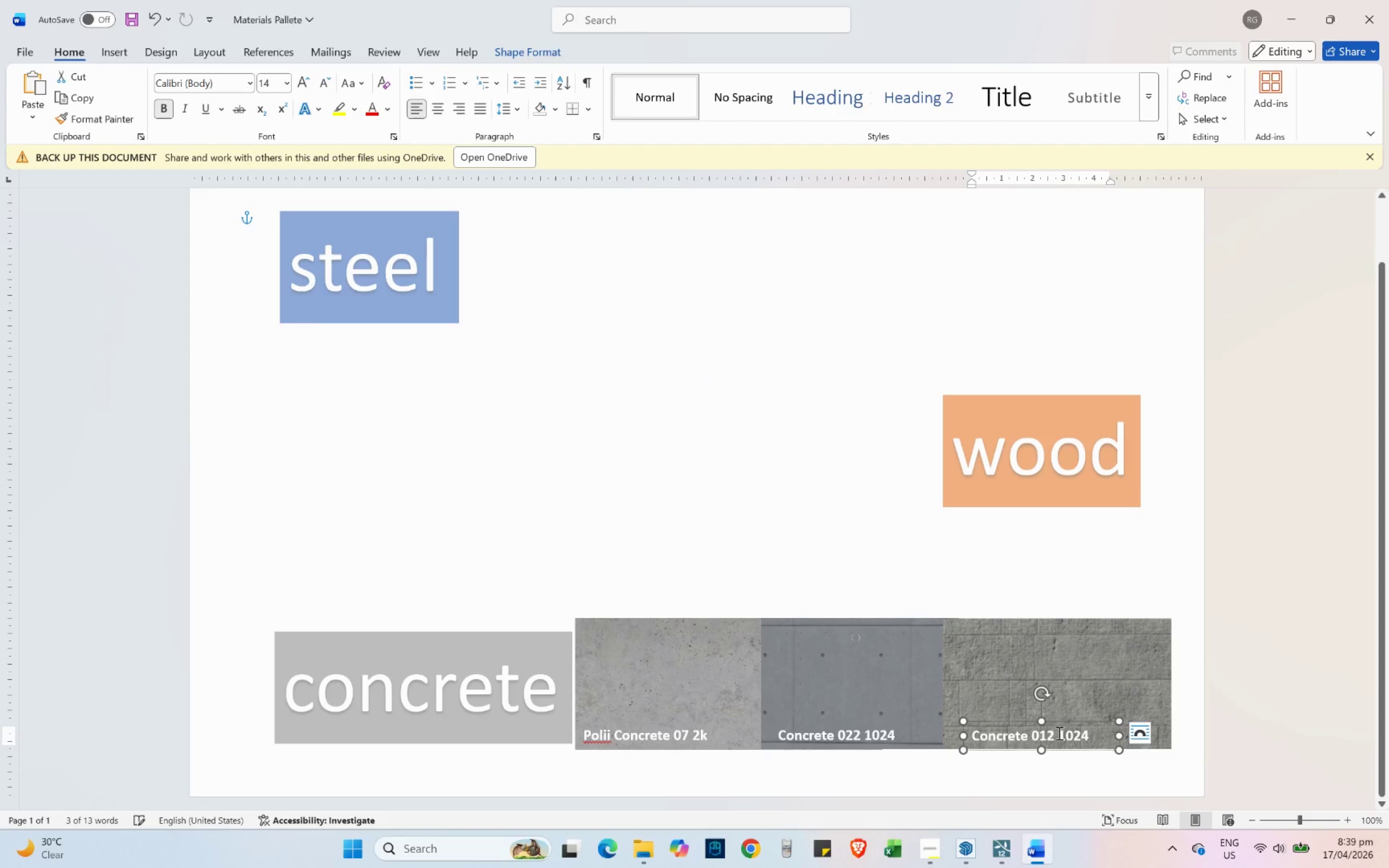 
key(1)
 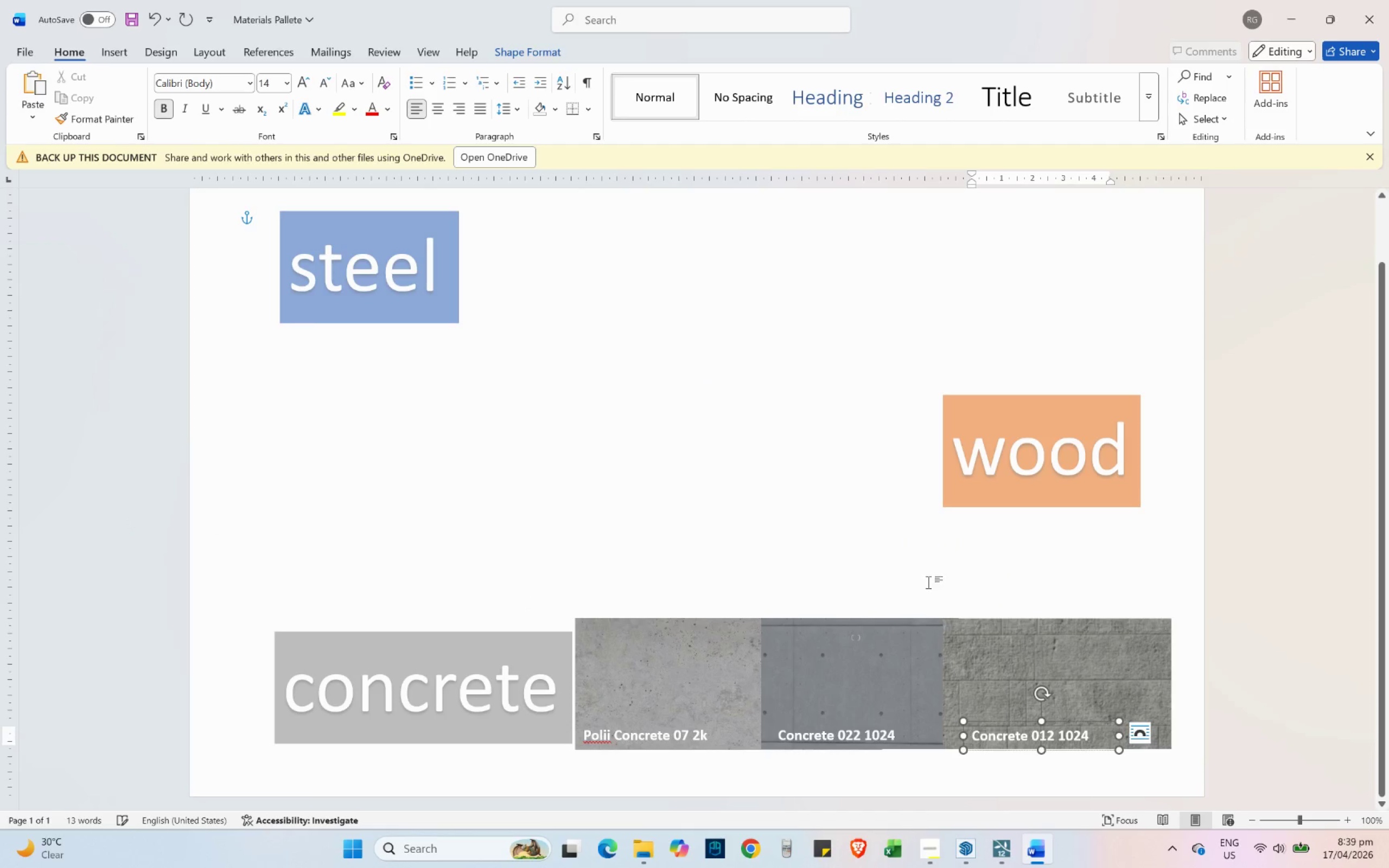 
key(Control+ControlLeft)
 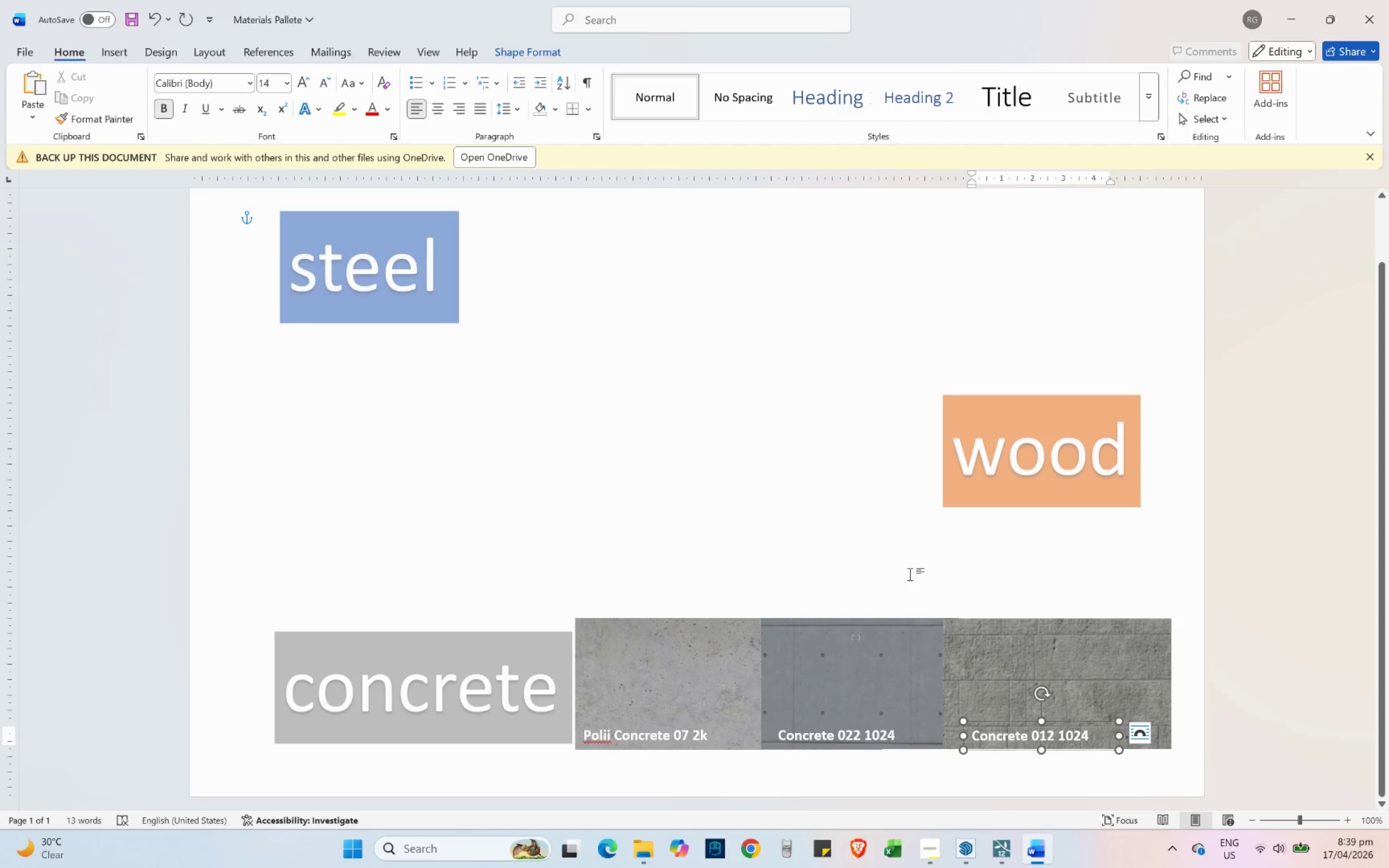 
key(Control+S)
 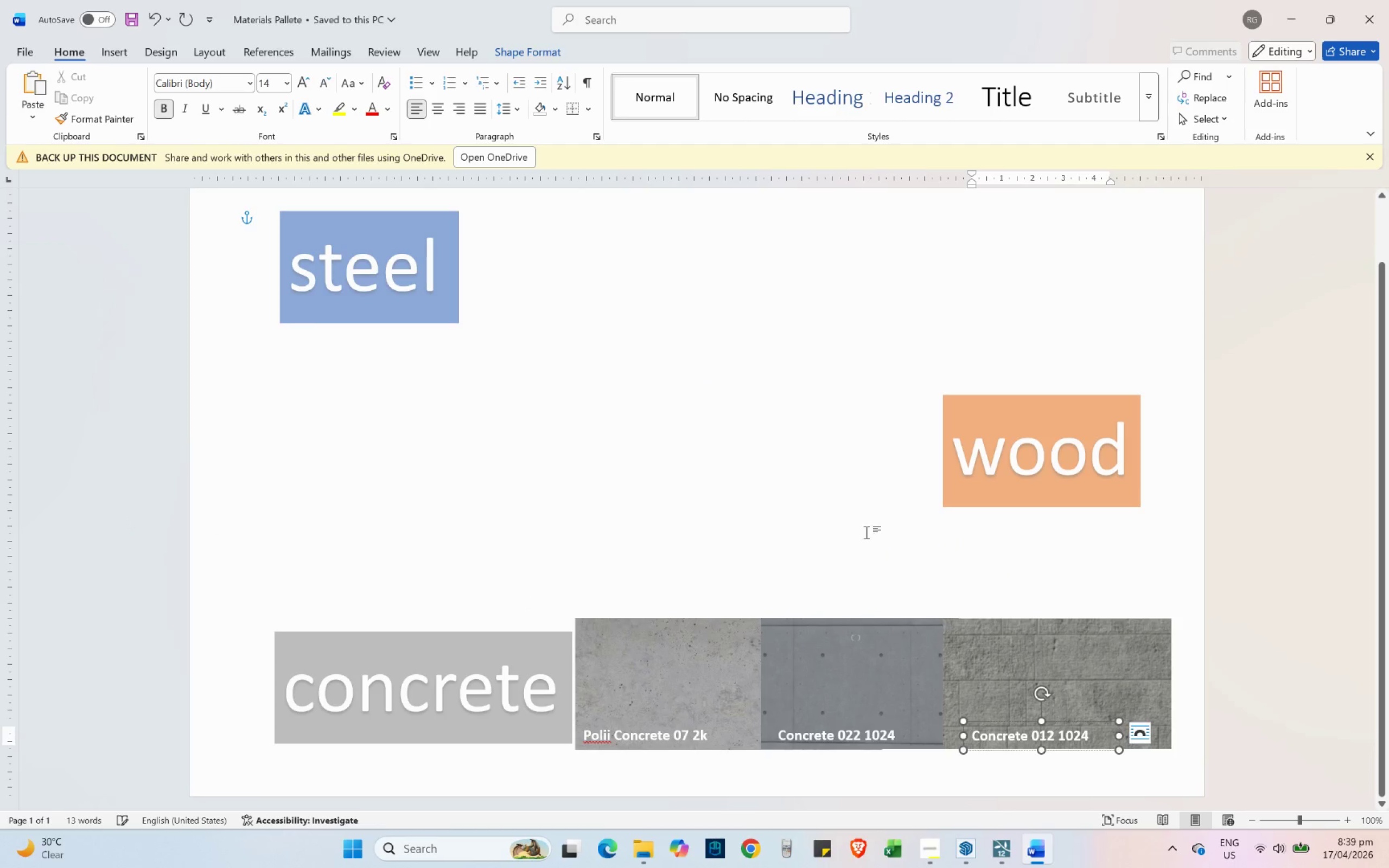 
left_click([869, 527])
 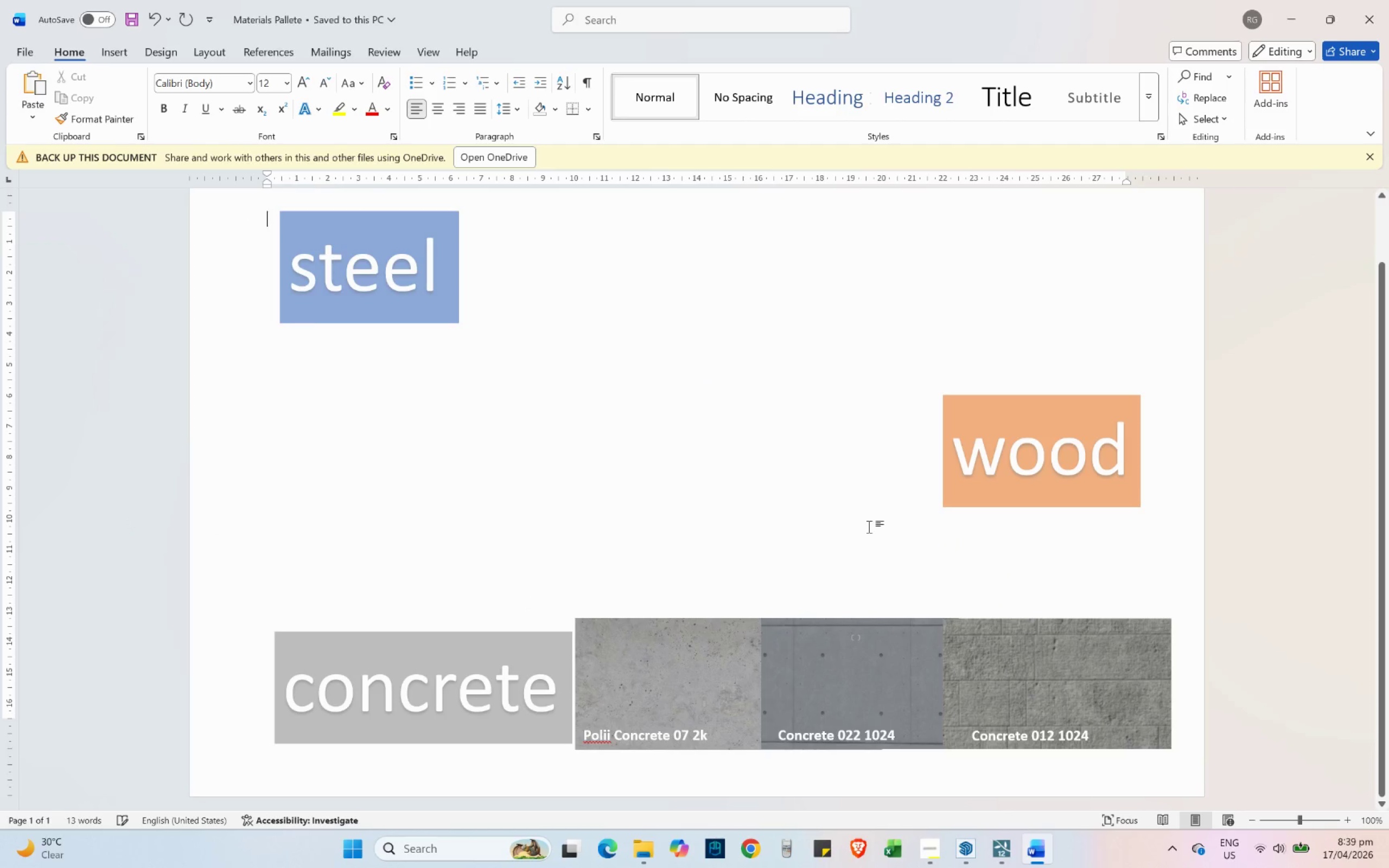 
key(Control+ControlLeft)
 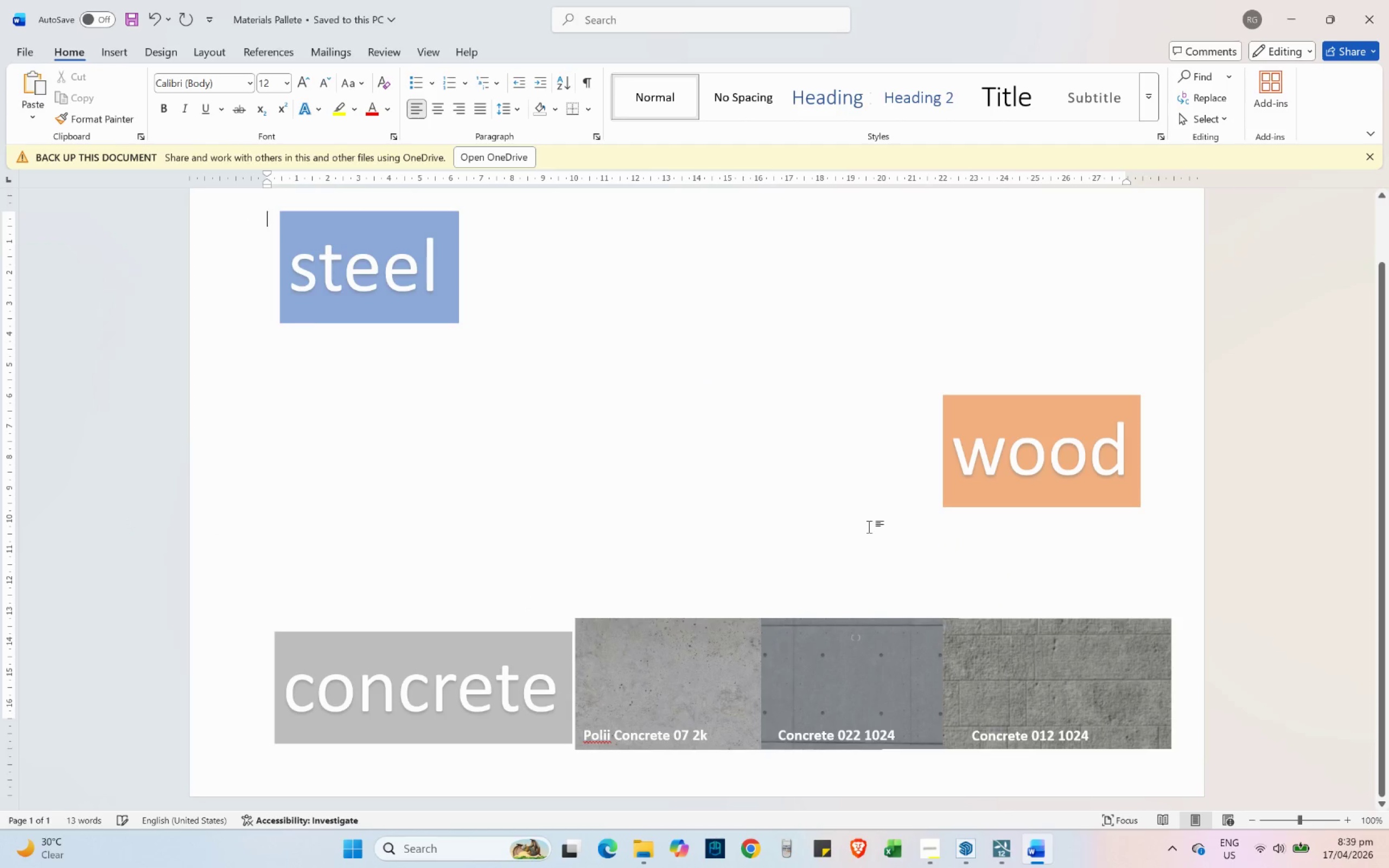 
key(Control+S)
 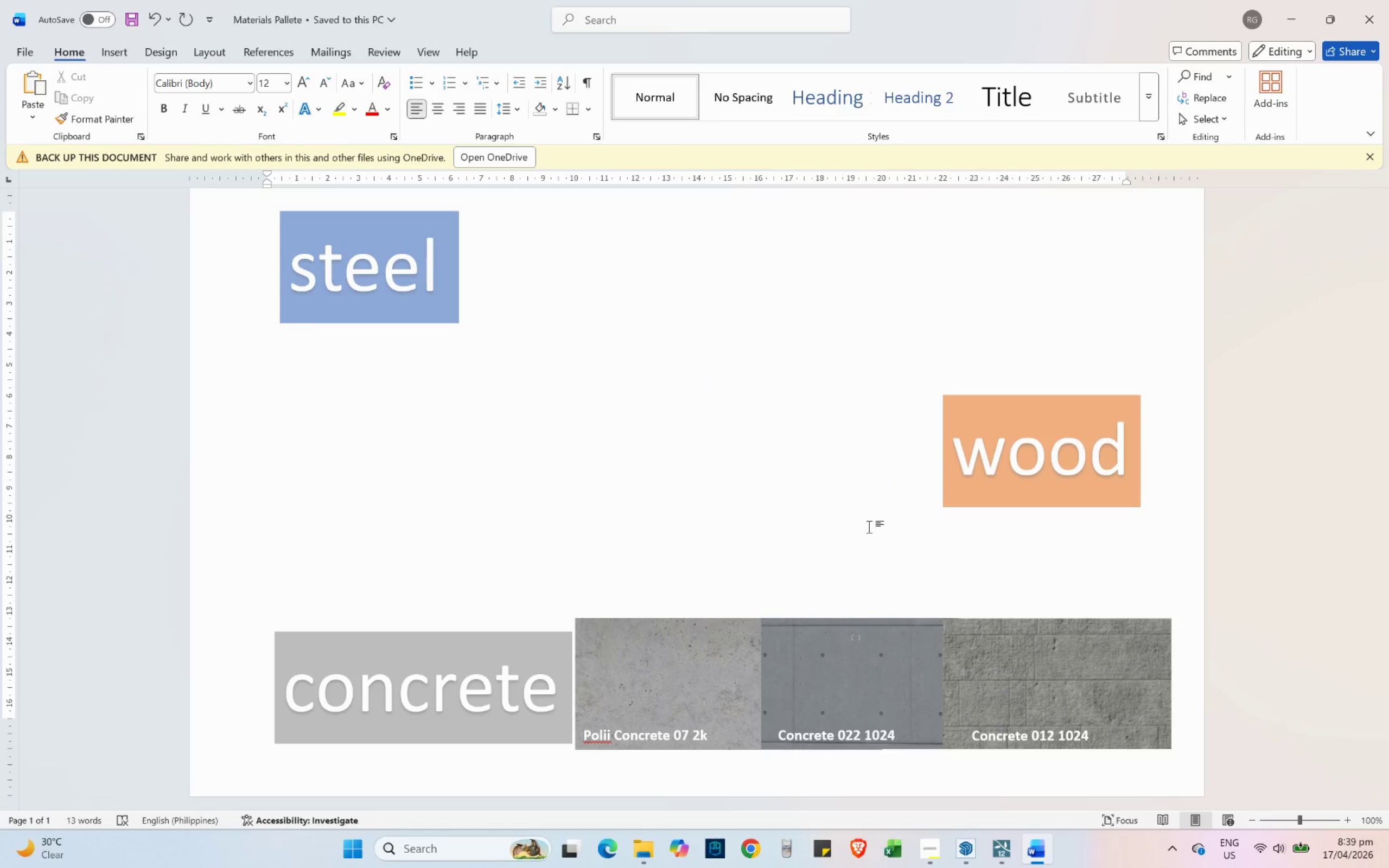 
wait(6.39)
 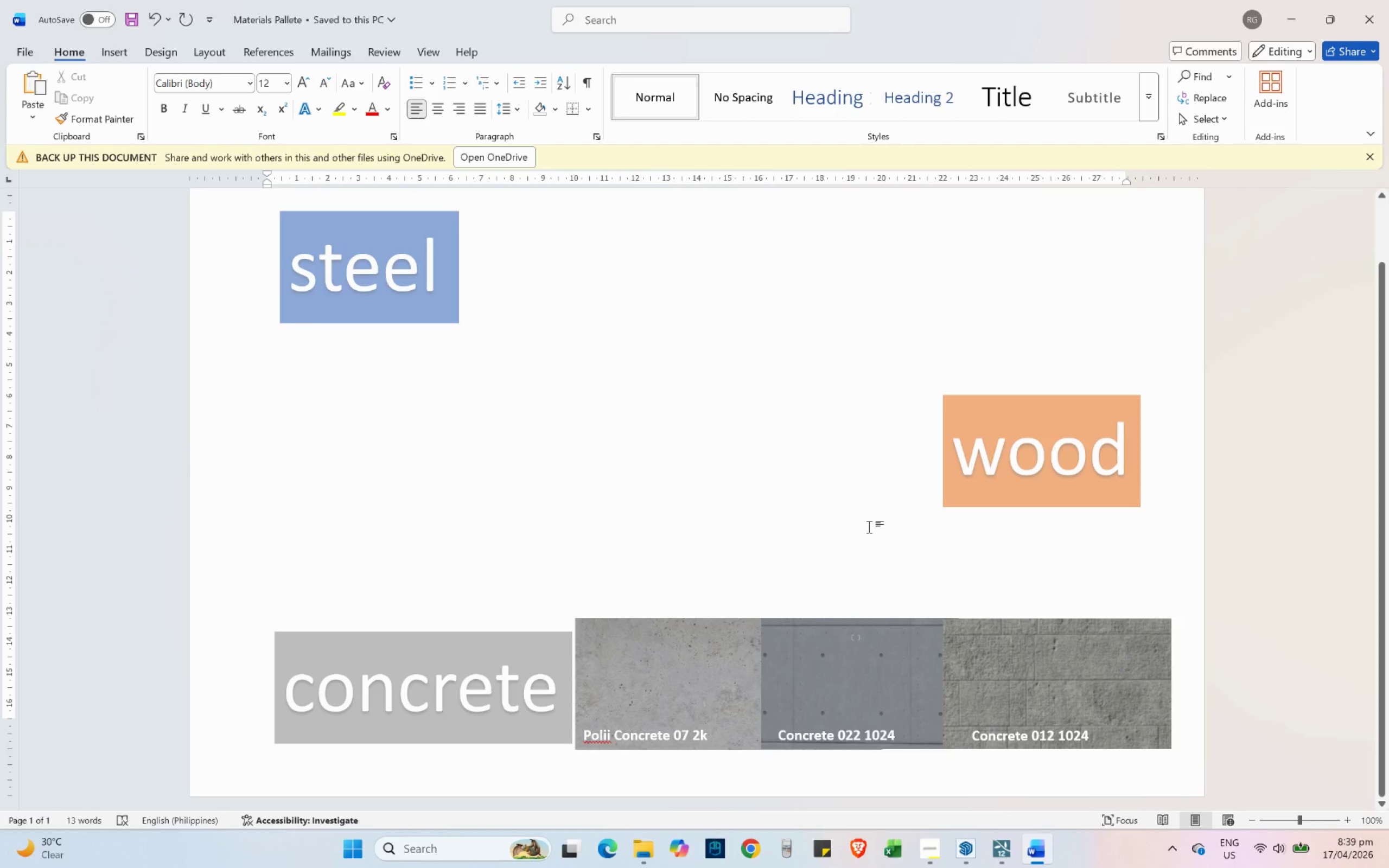 
key(Alt+AltLeft)
 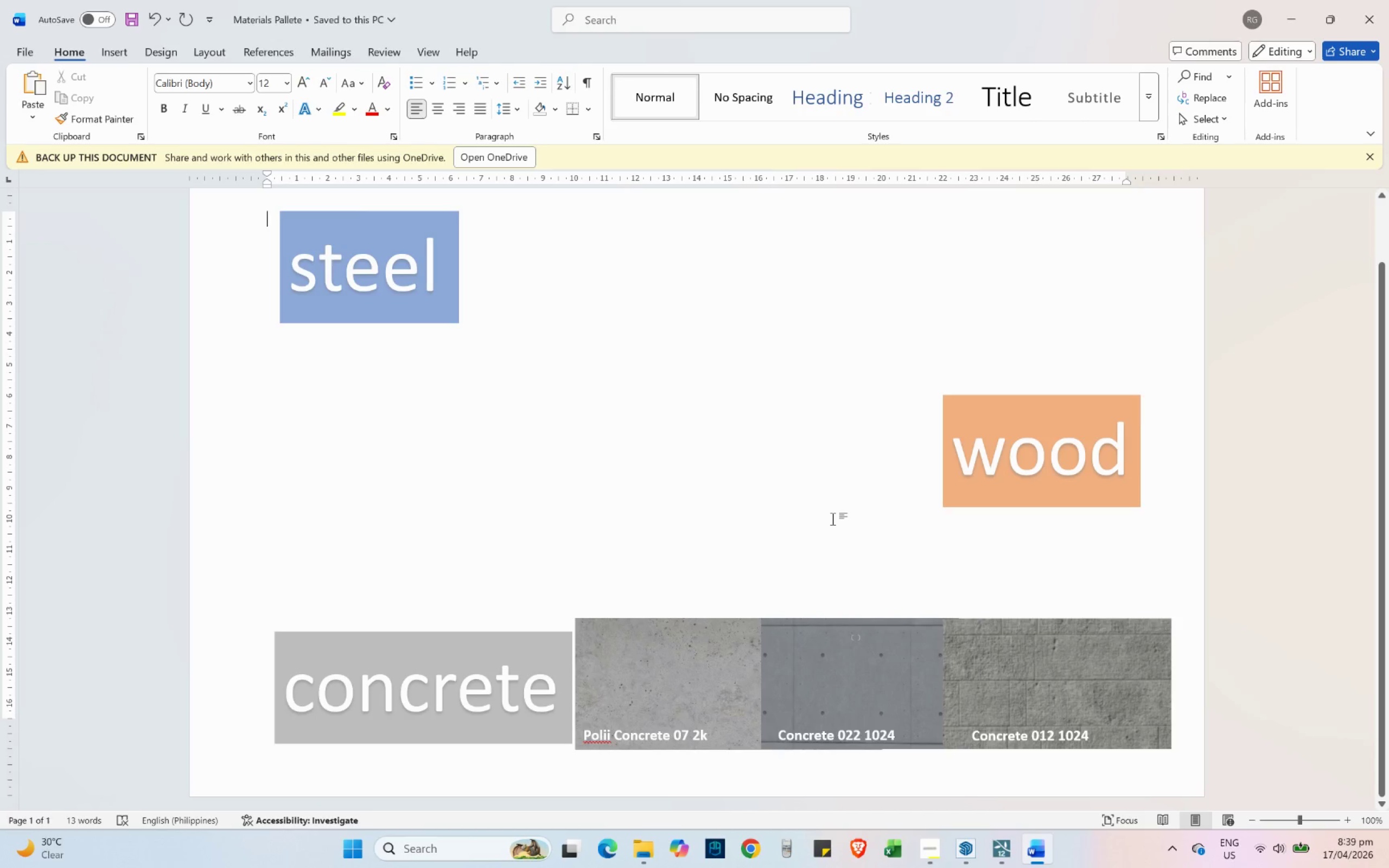 
key(Alt+Tab)
 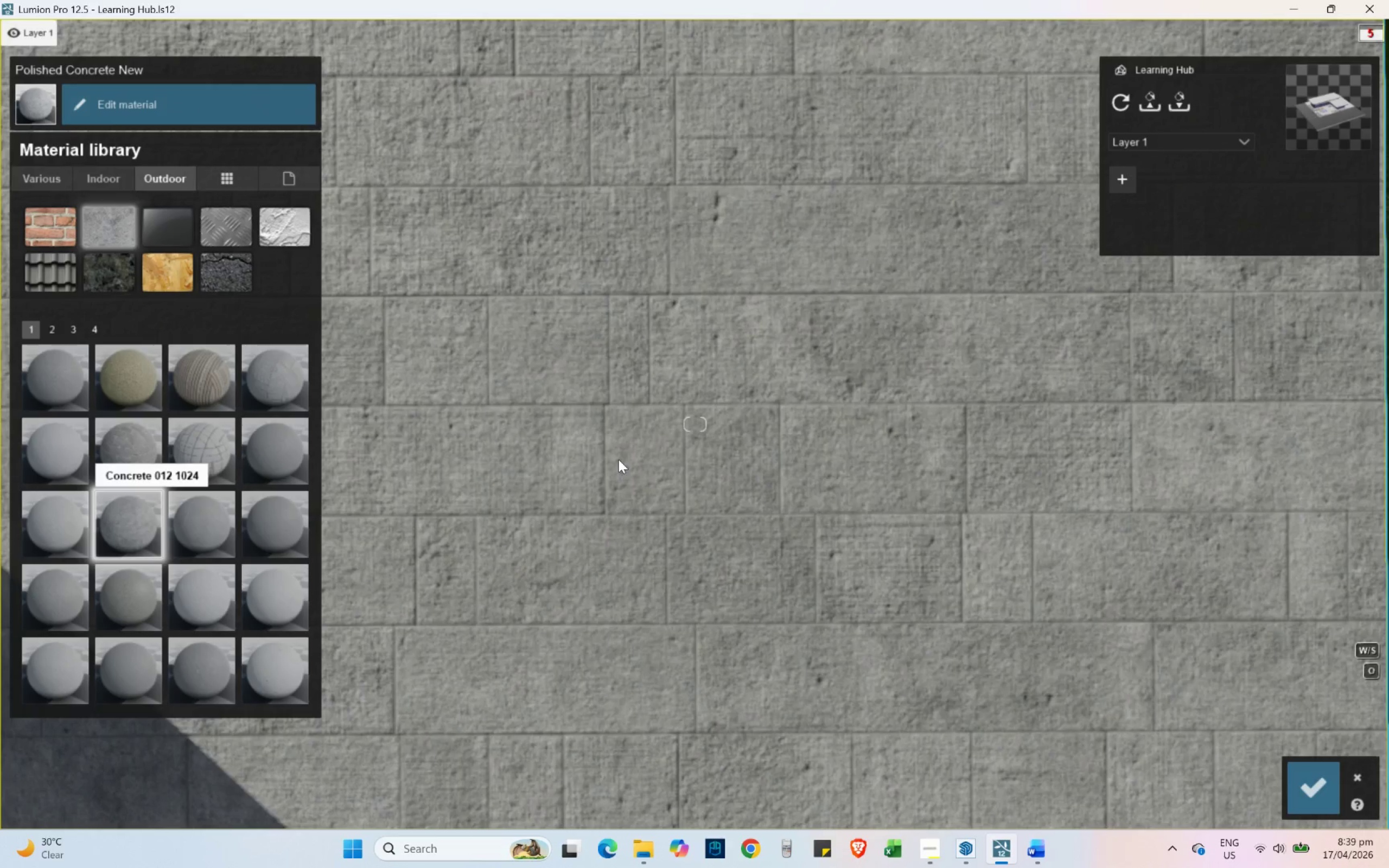 
scroll: coordinate [727, 470], scroll_direction: down, amount: 10.0
 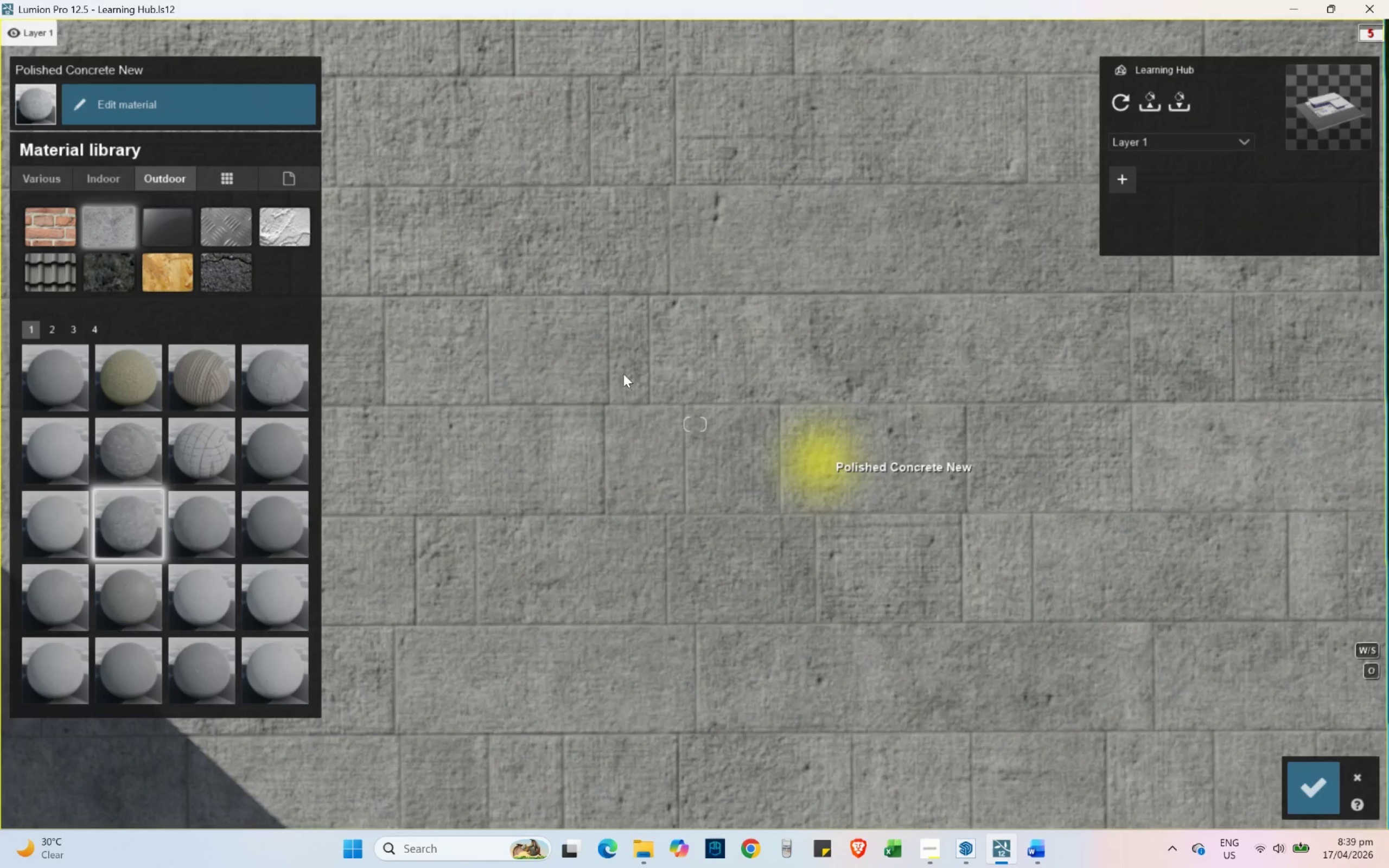 
hold_key(key=ShiftLeft, duration=2.34)
 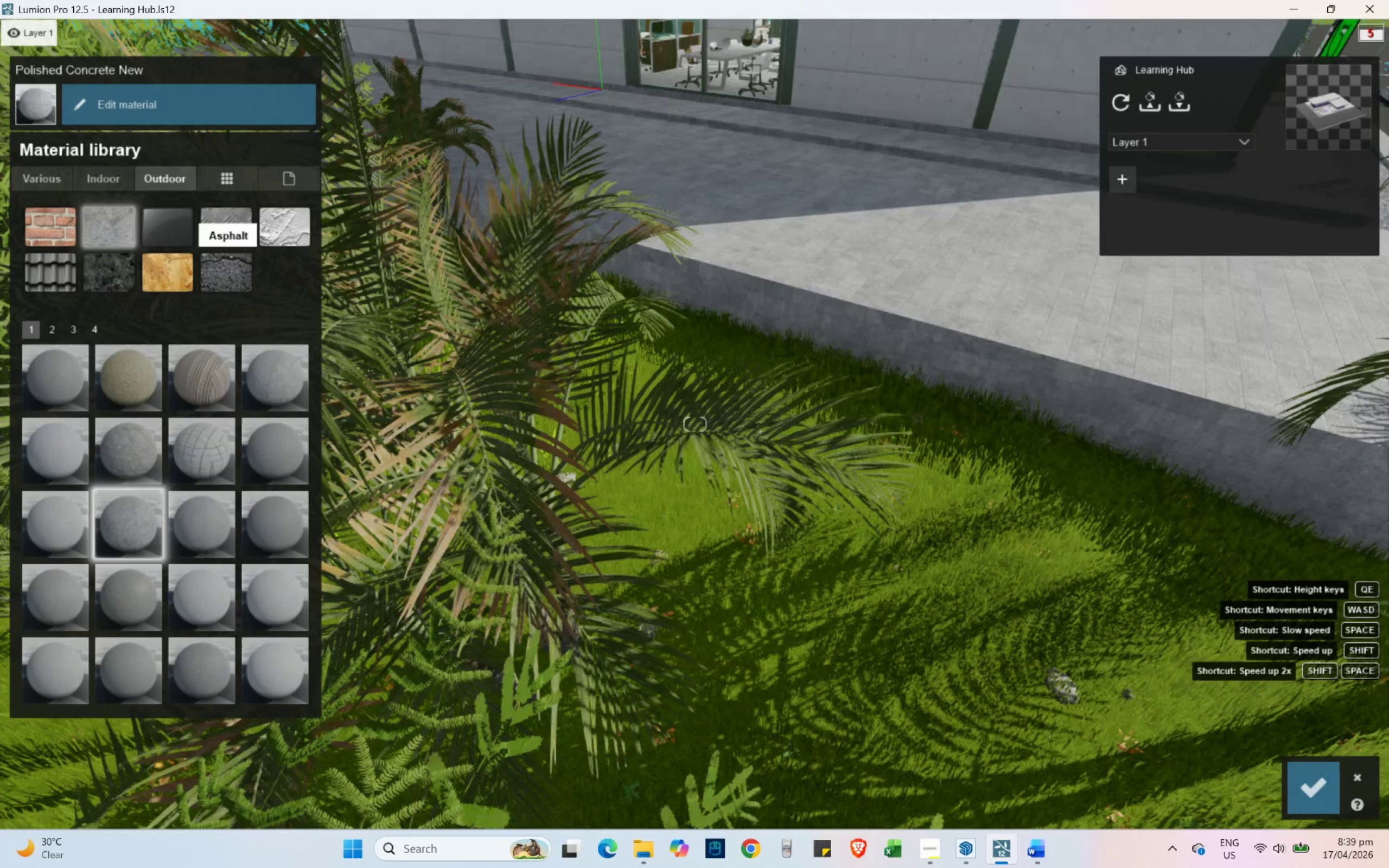 
hold_key(key=D, duration=0.8)
 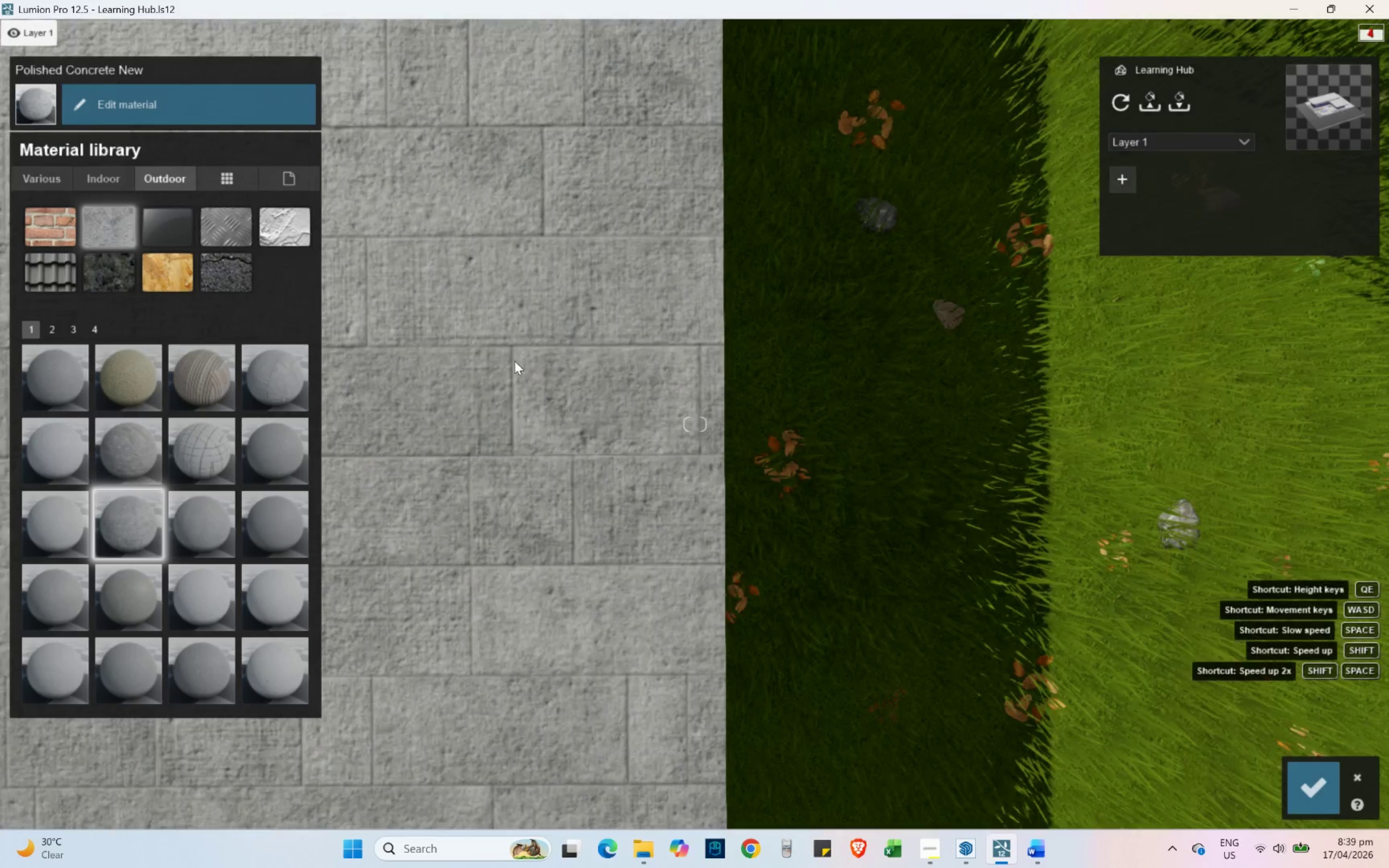 
hold_key(key=S, duration=0.41)
 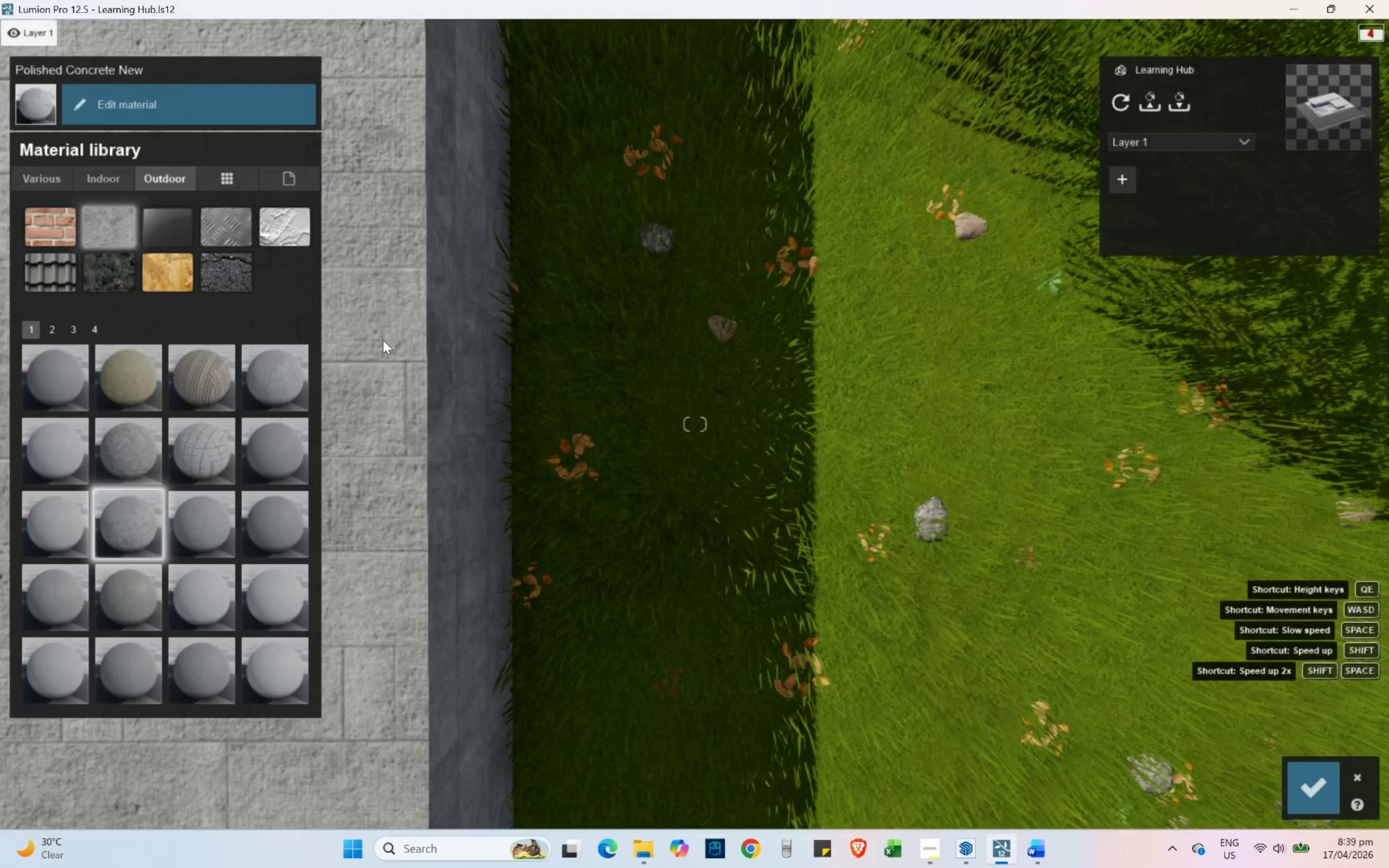 
hold_key(key=D, duration=1.16)
 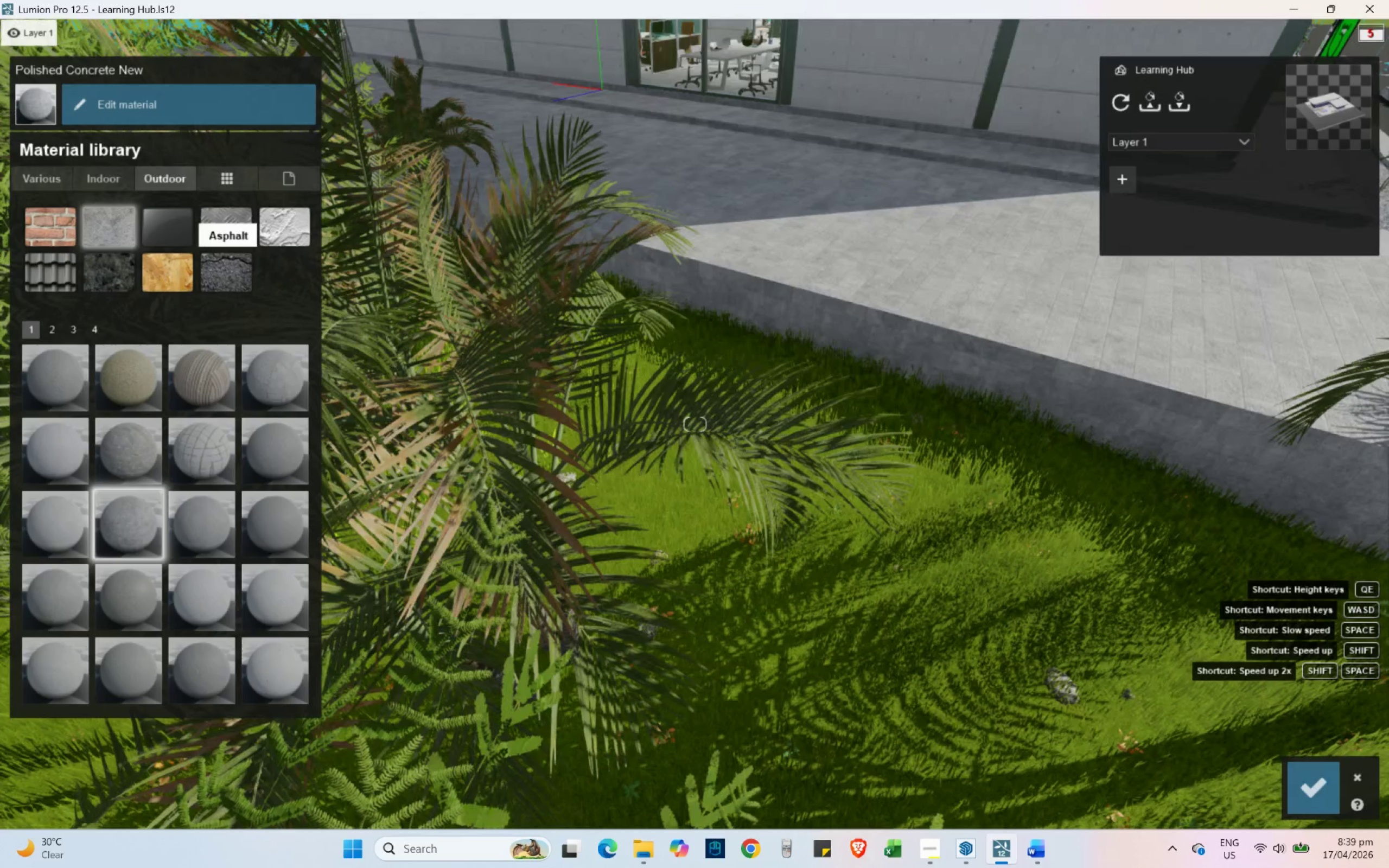 
hold_key(key=D, duration=1.3)
 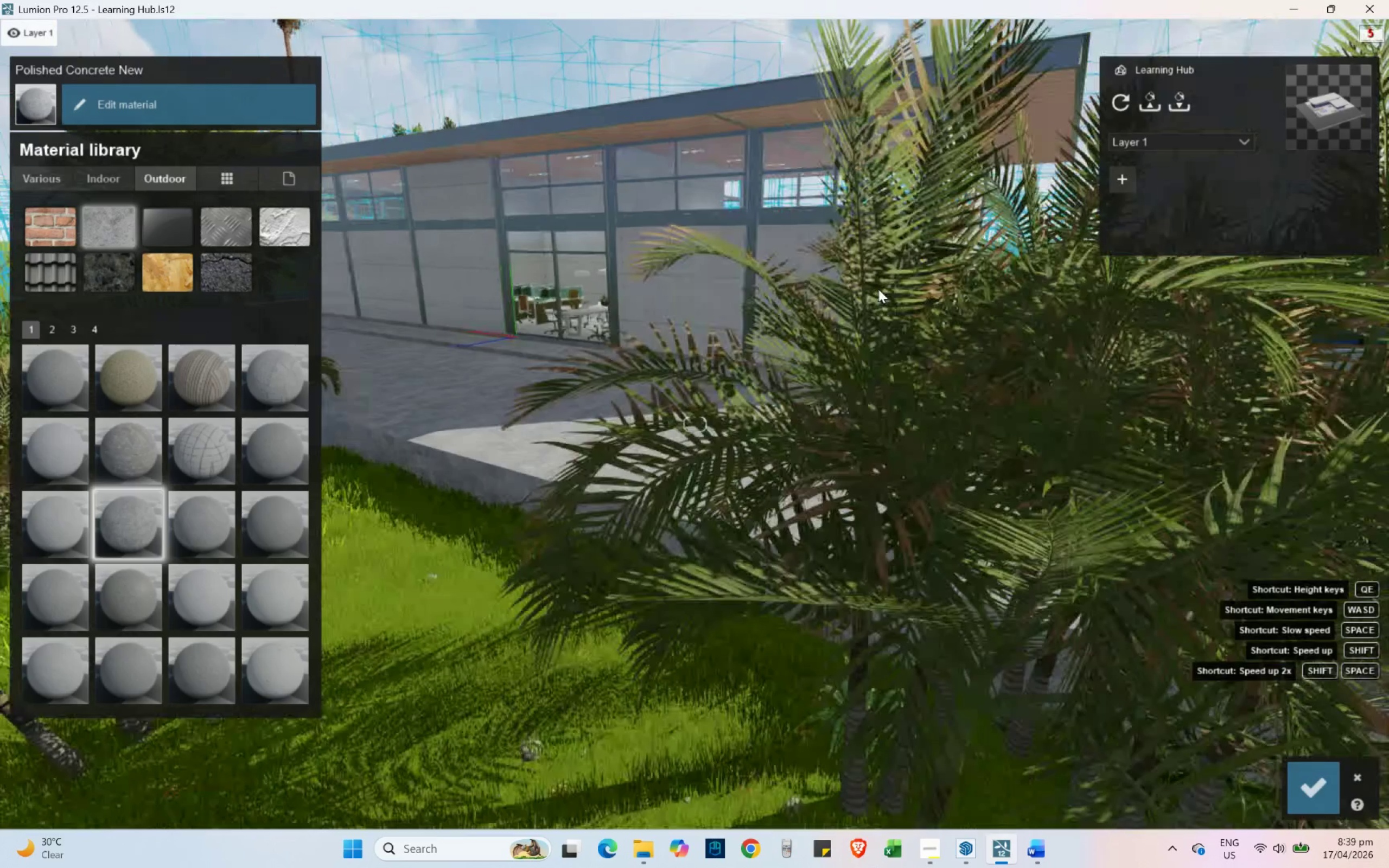 
hold_key(key=ShiftLeft, duration=2.94)
 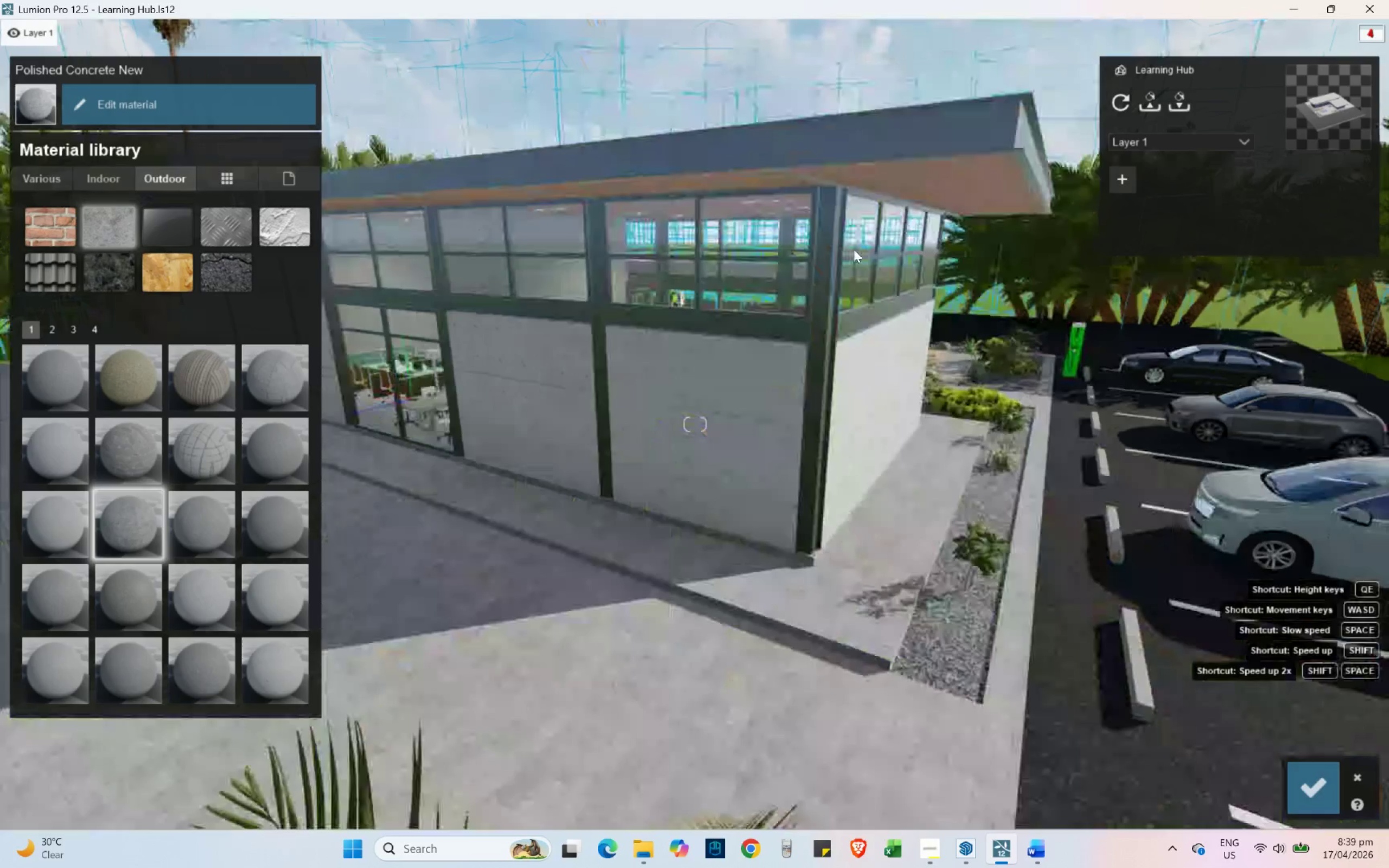 
hold_key(key=W, duration=0.52)
 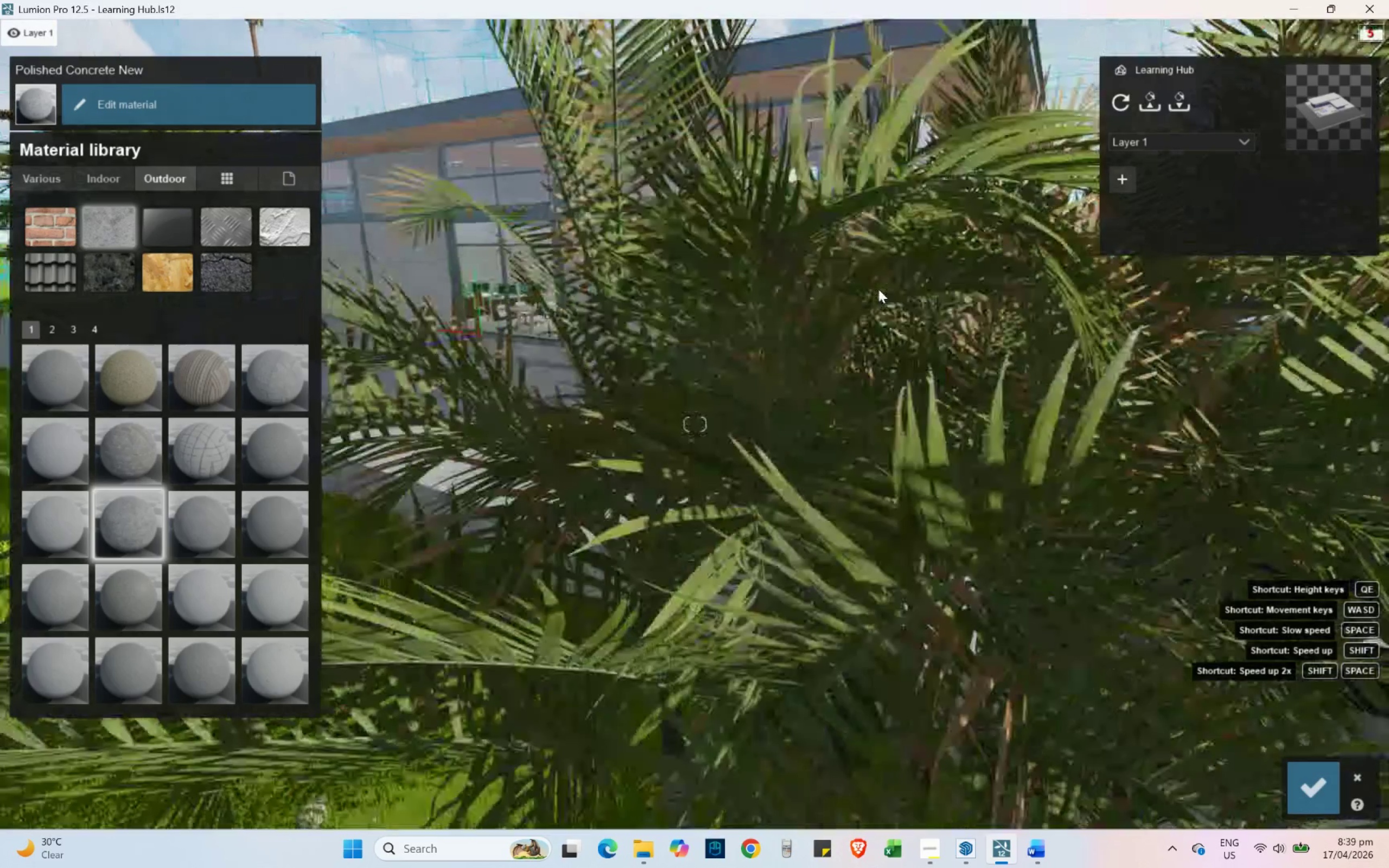 
hold_key(key=Q, duration=0.38)
 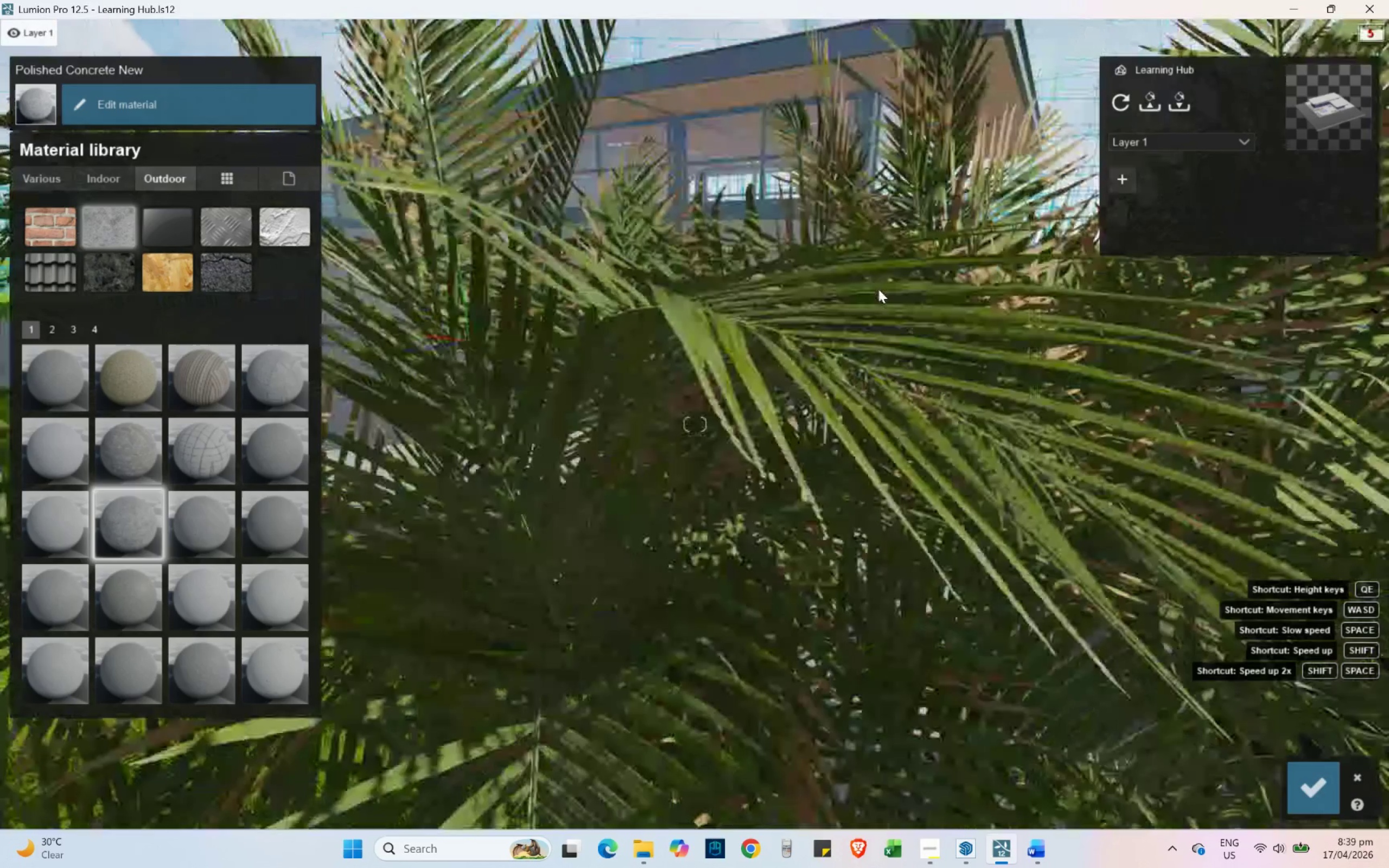 
hold_key(key=W, duration=0.44)
 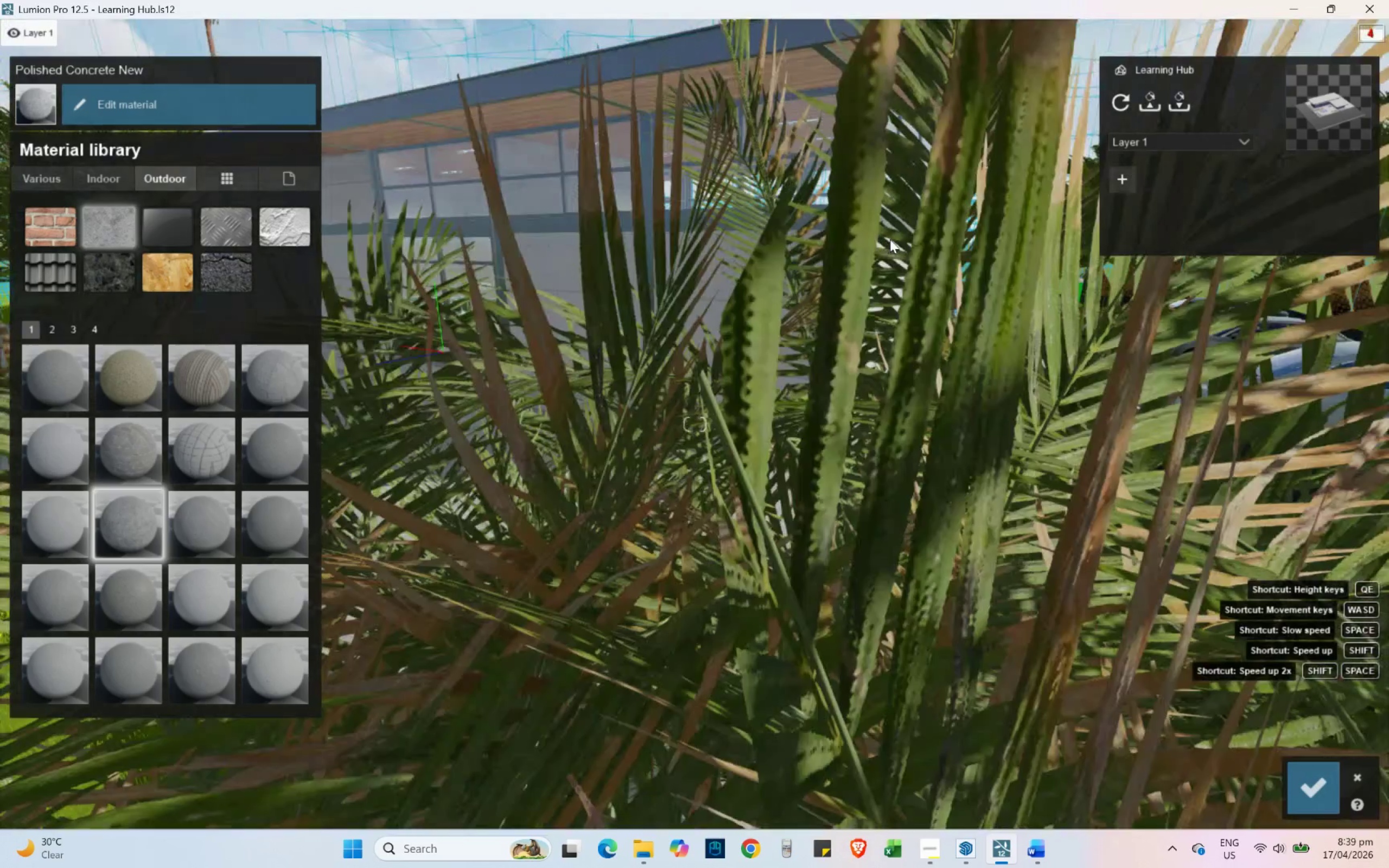 
hold_key(key=Q, duration=0.64)
 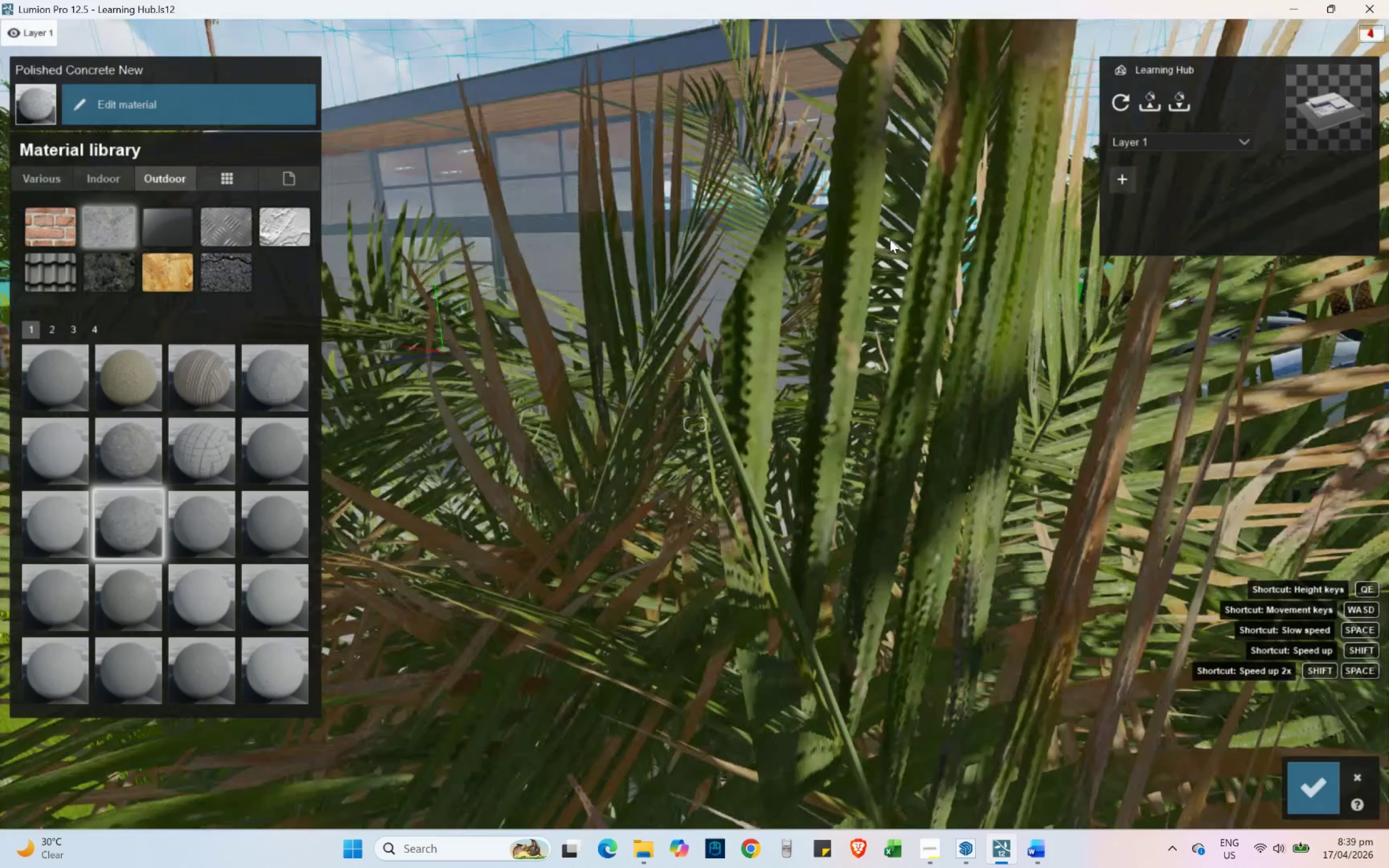 
hold_key(key=D, duration=0.98)
 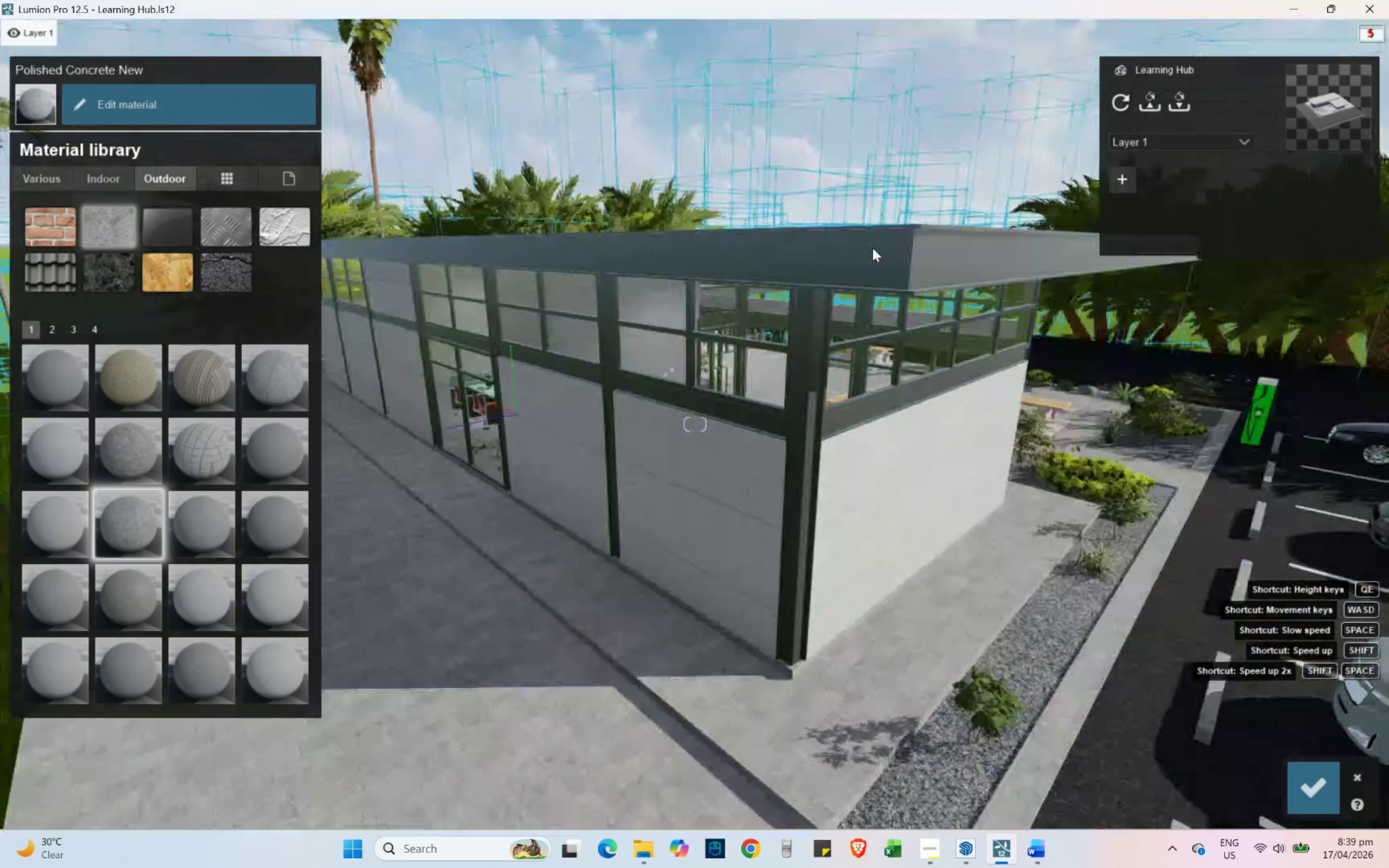 
hold_key(key=ShiftLeft, duration=0.7)
 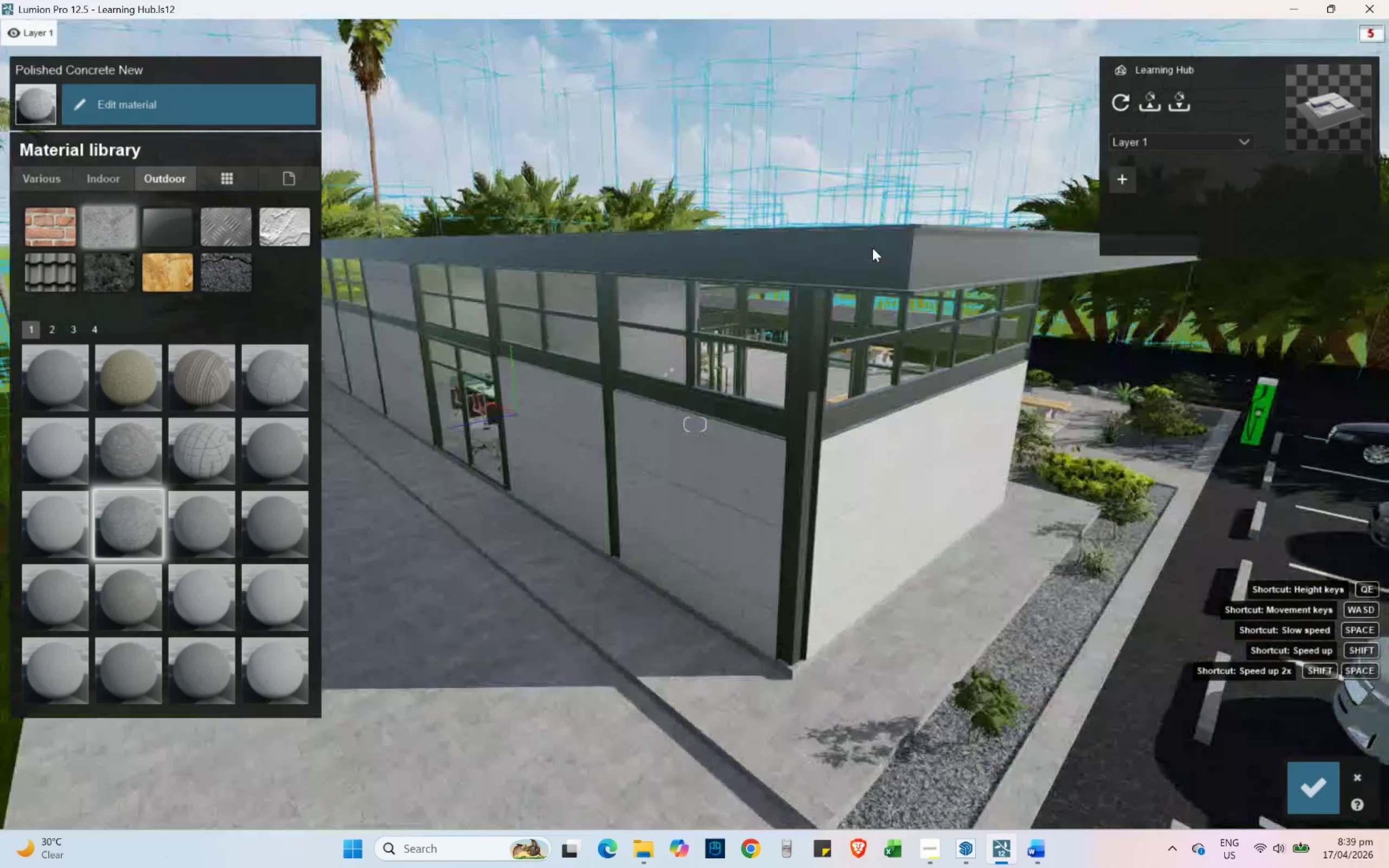 
hold_key(key=E, duration=1.19)
 